 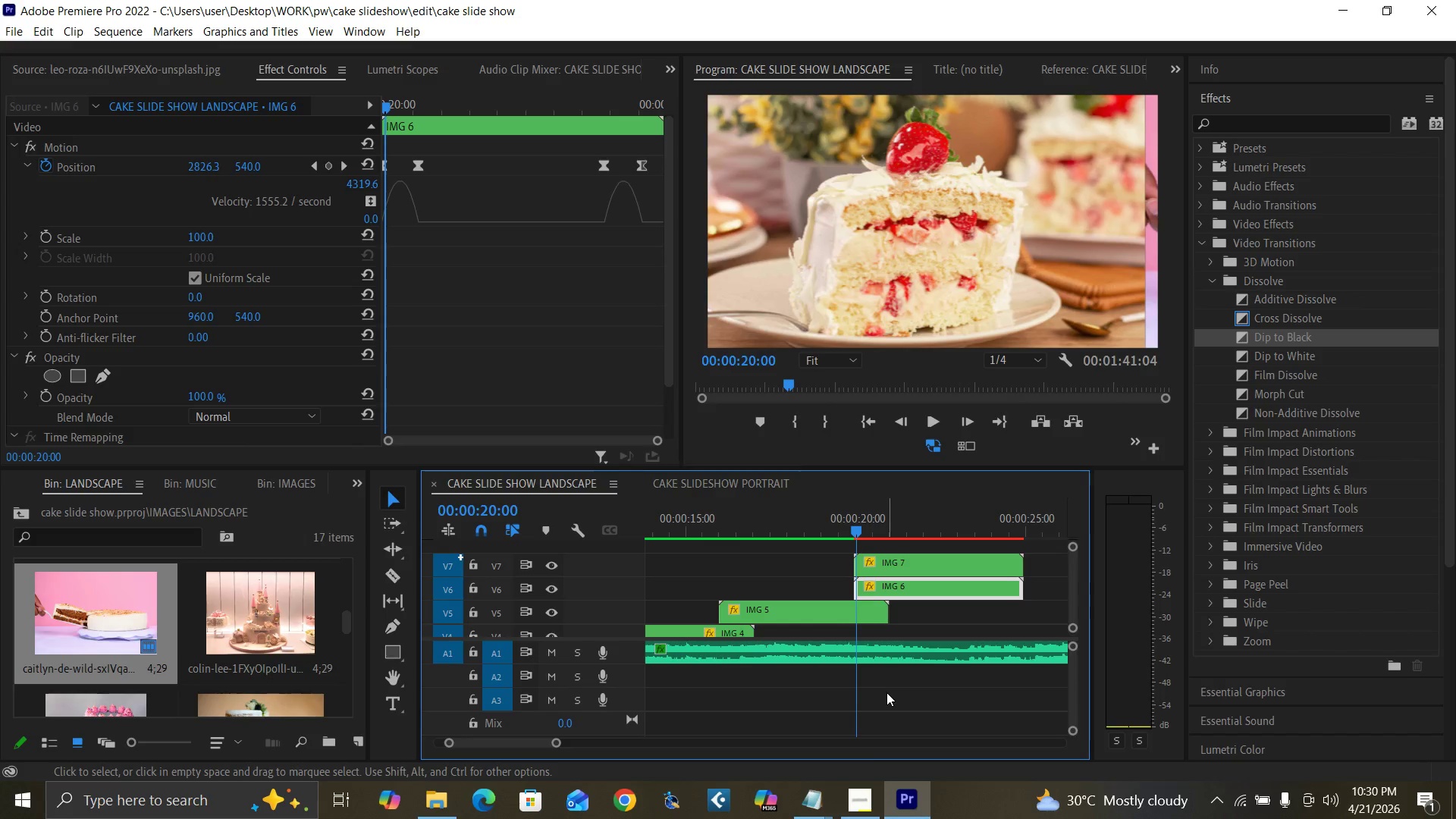 
key(ArrowRight)
 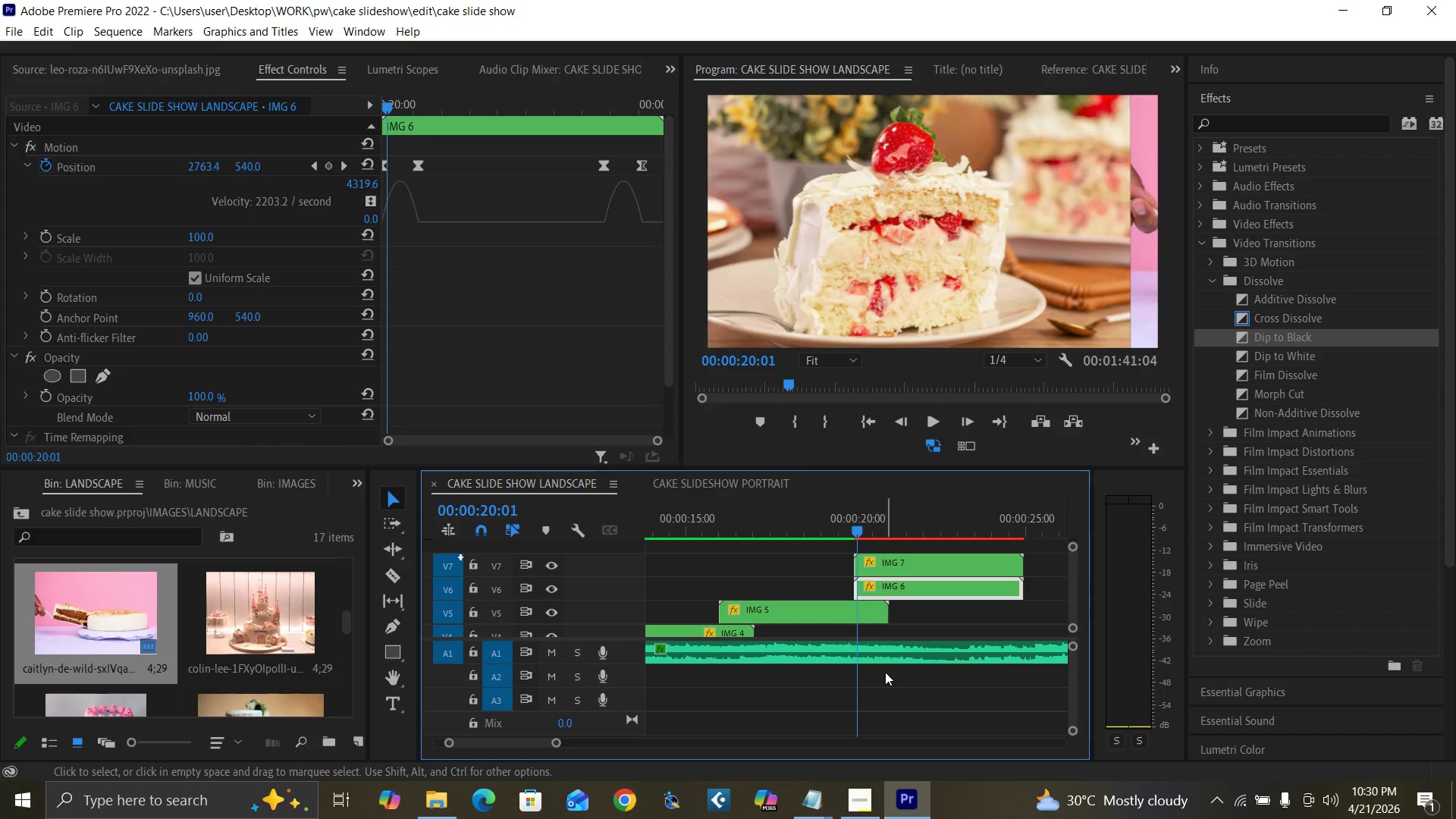 
key(ArrowRight)
 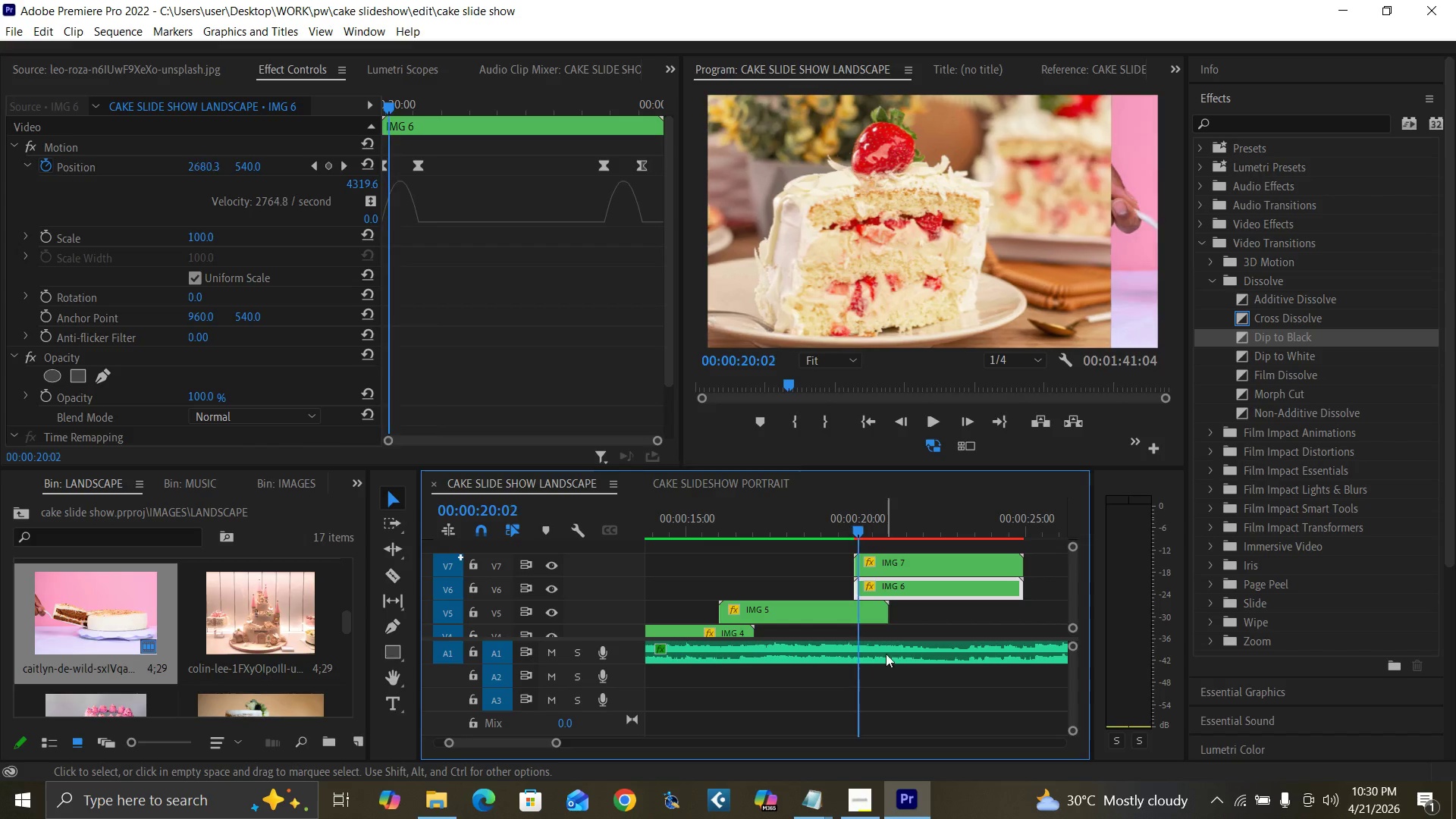 
key(ArrowRight)
 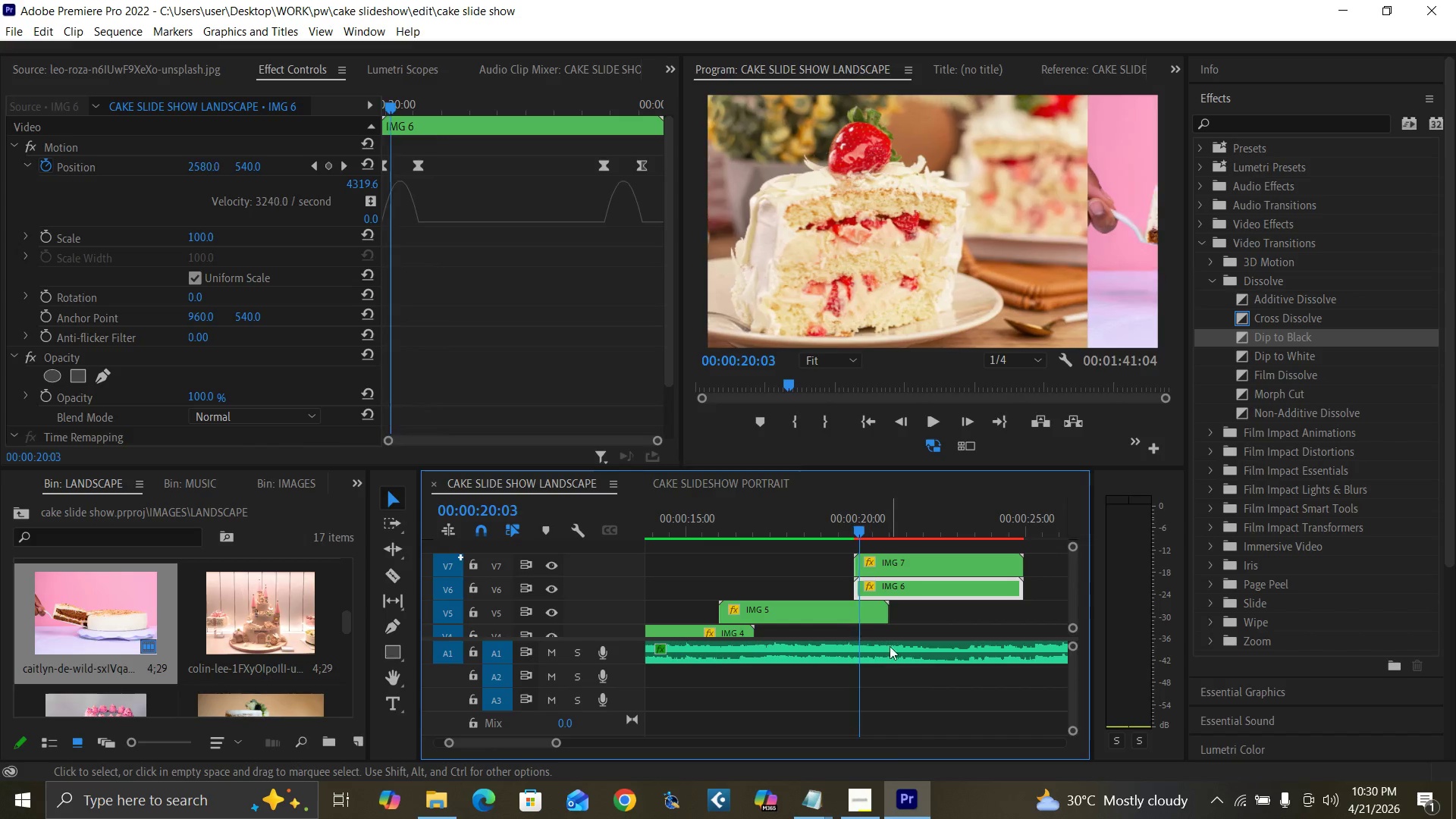 
key(ArrowRight)
 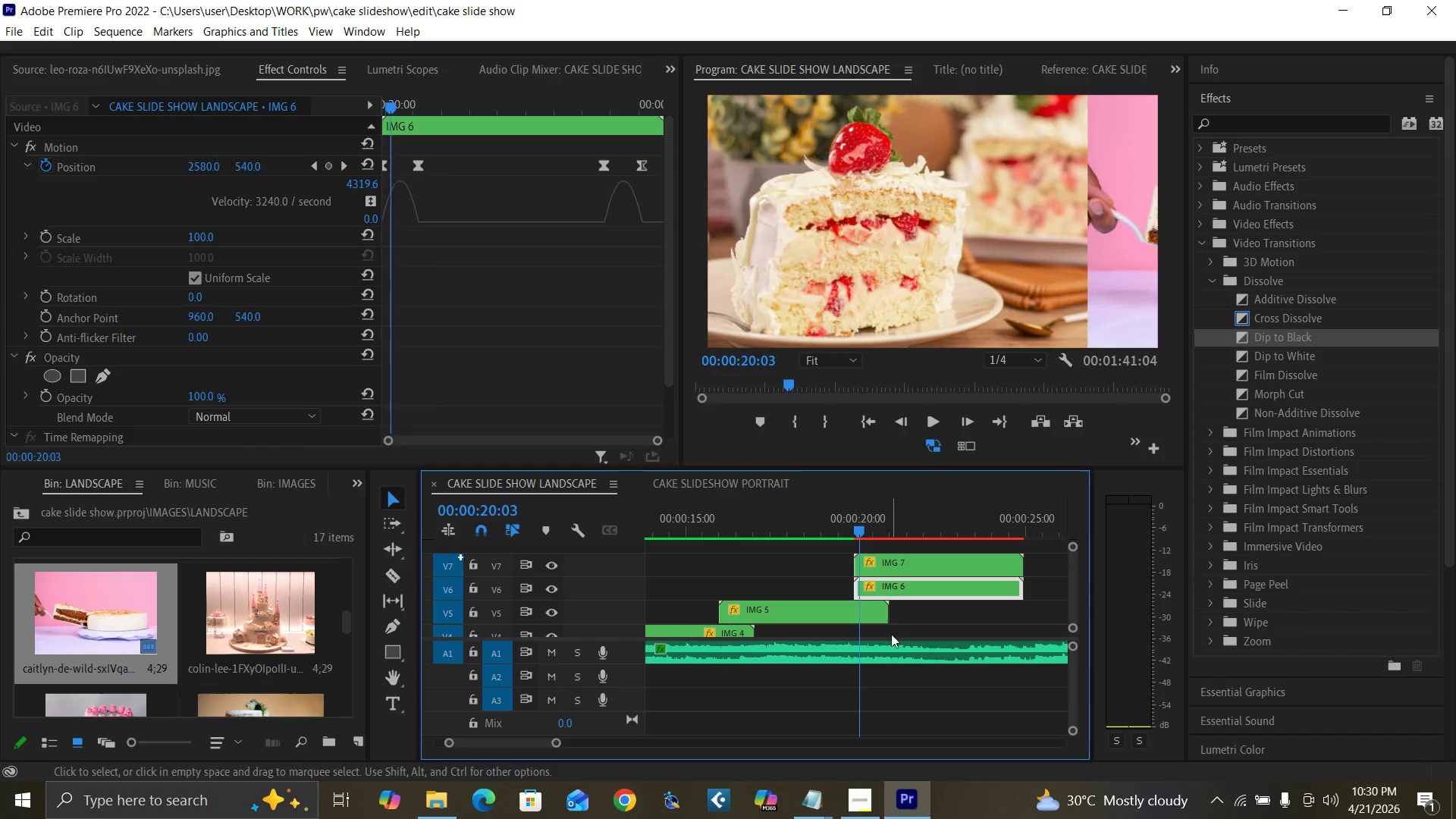 
key(ArrowRight)
 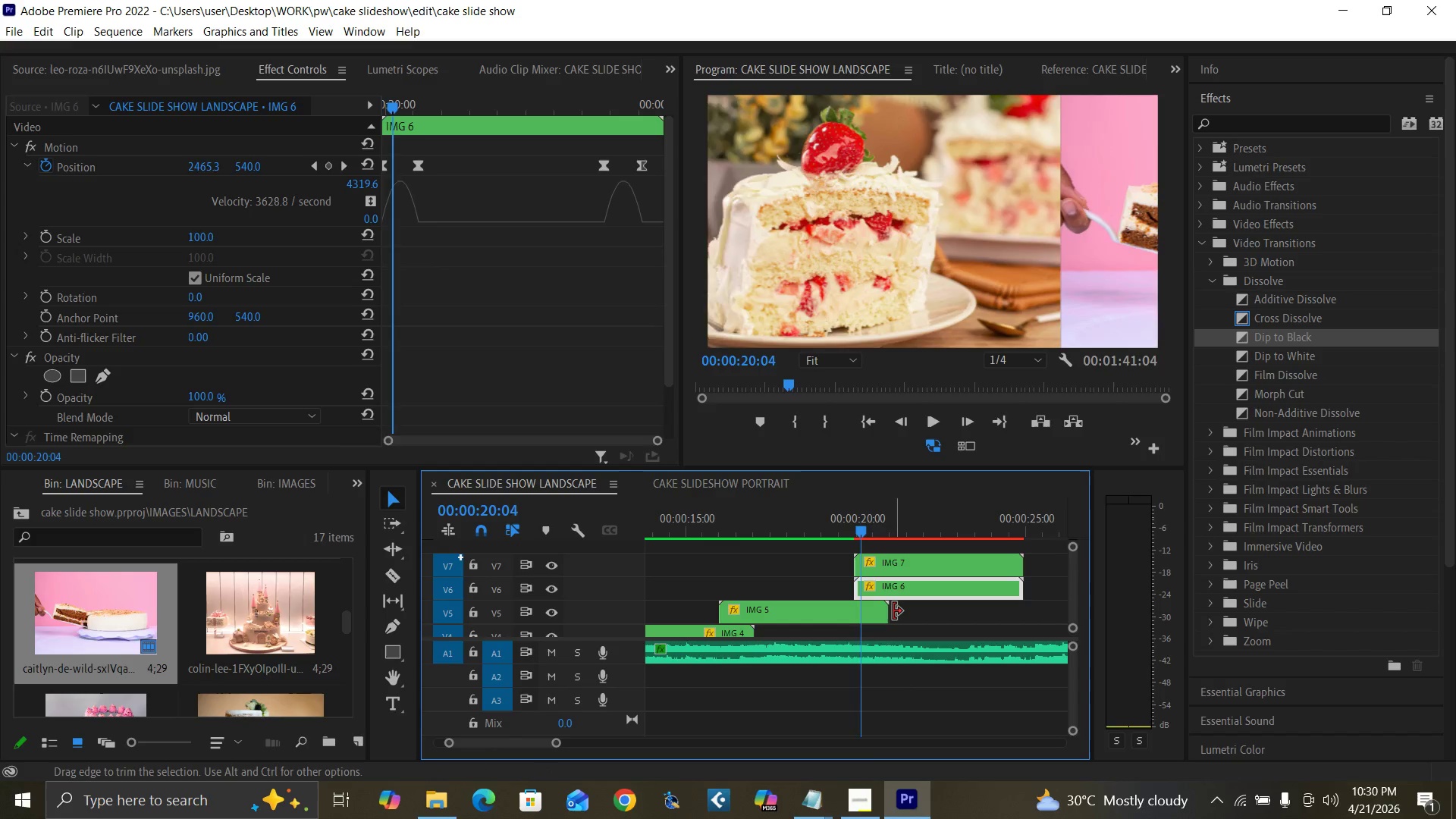 
key(ArrowRight)
 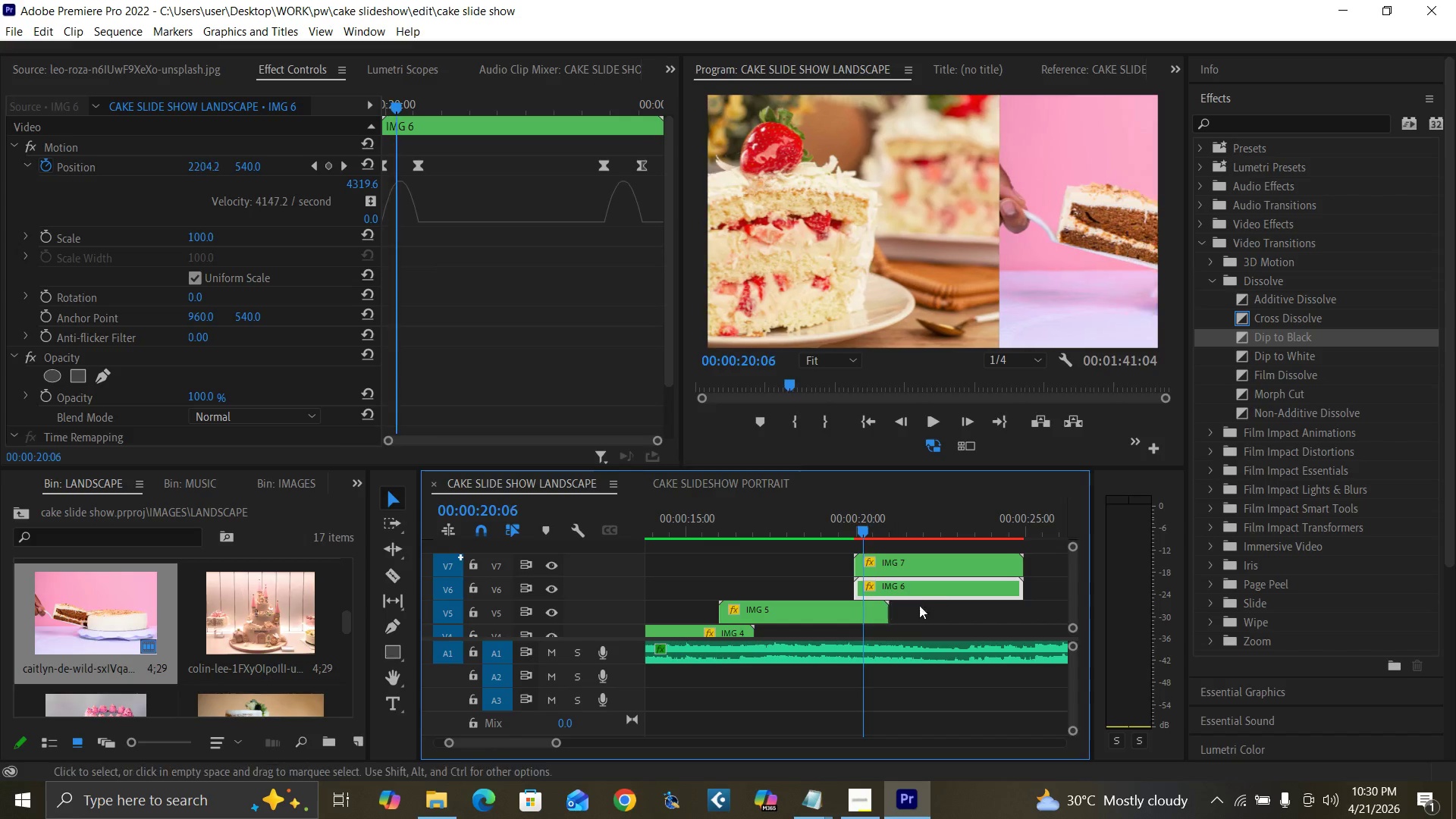 
key(ArrowRight)
 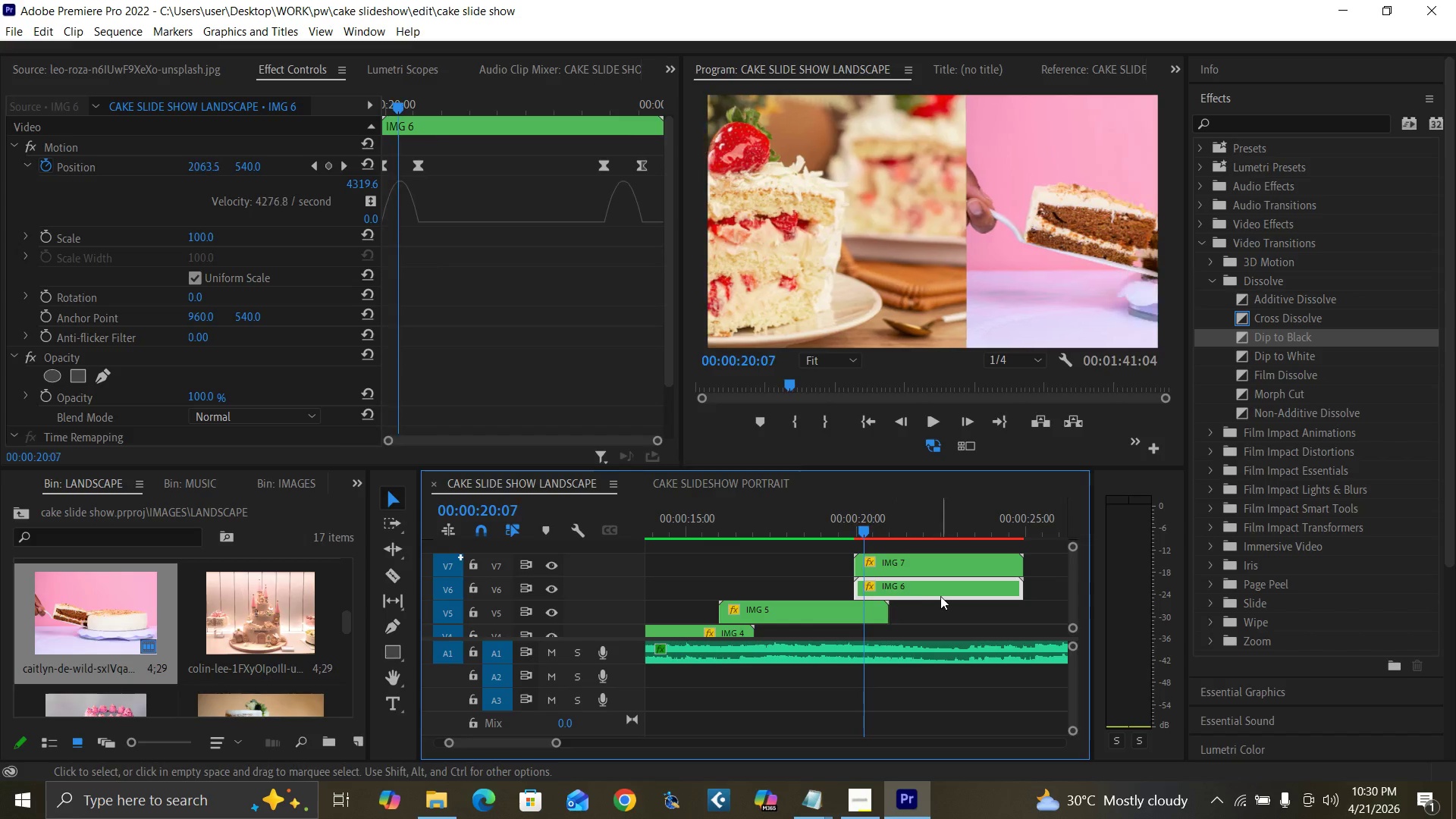 
key(ArrowRight)
 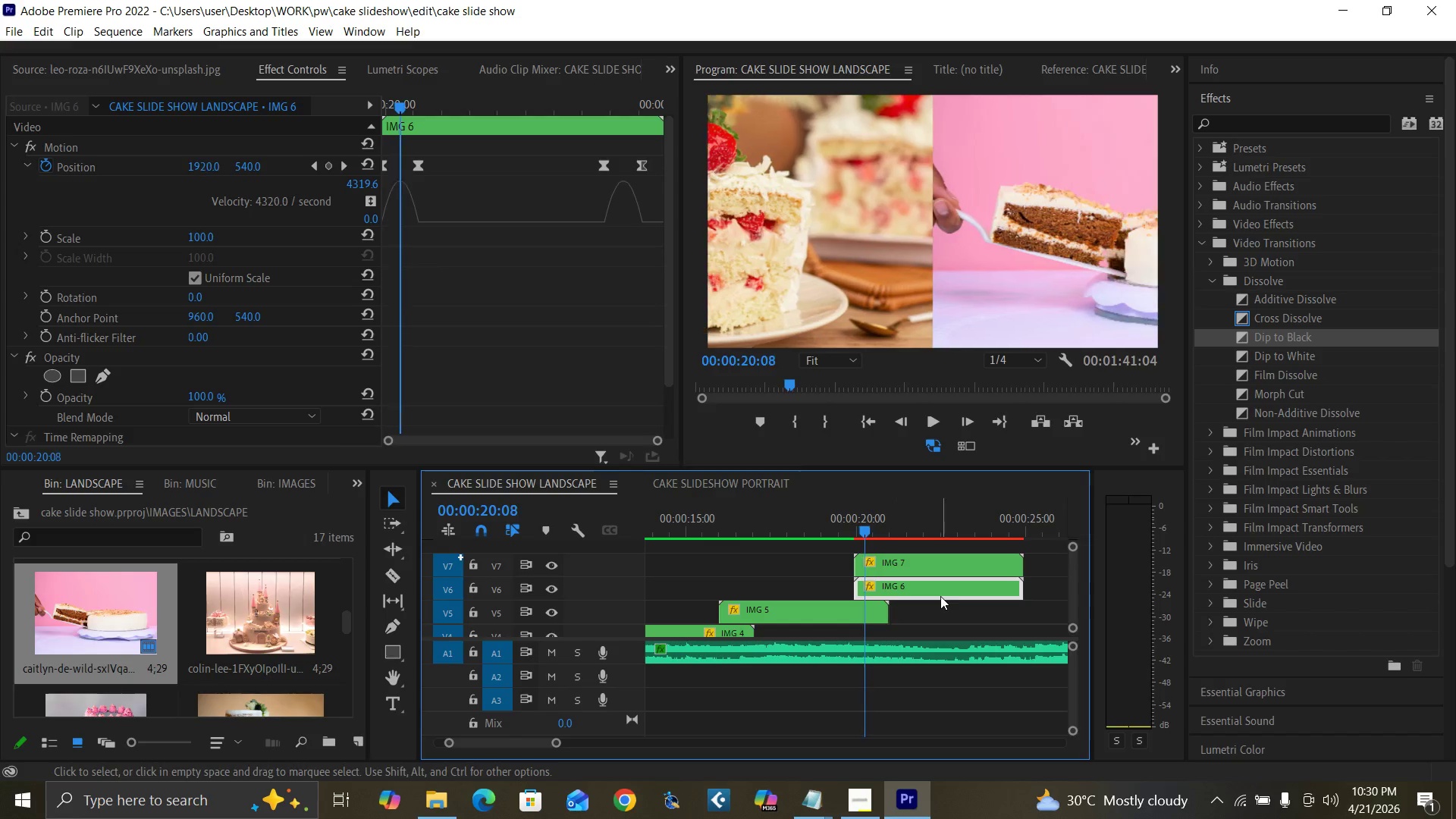 
key(ArrowRight)
 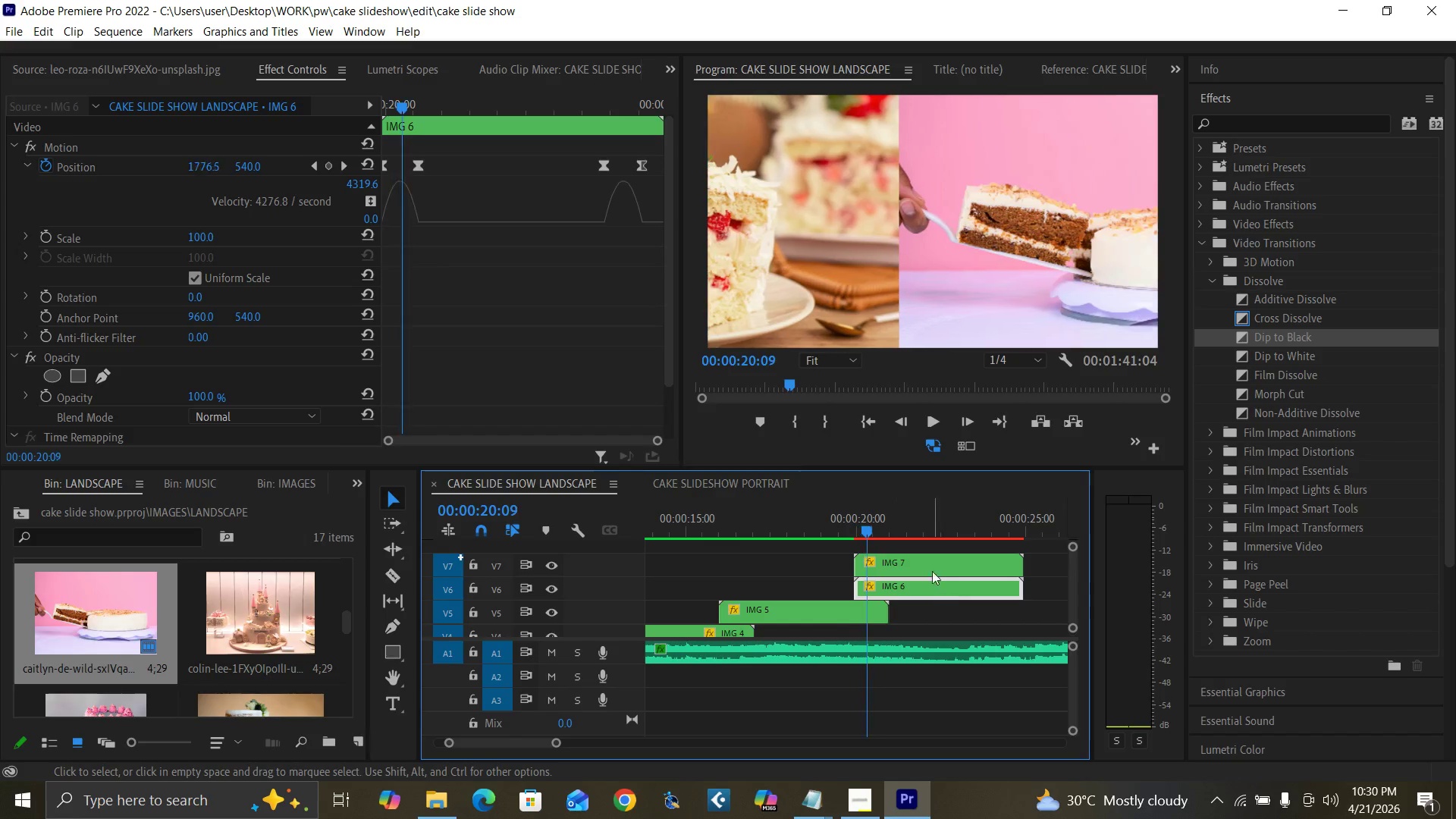 
key(ArrowRight)
 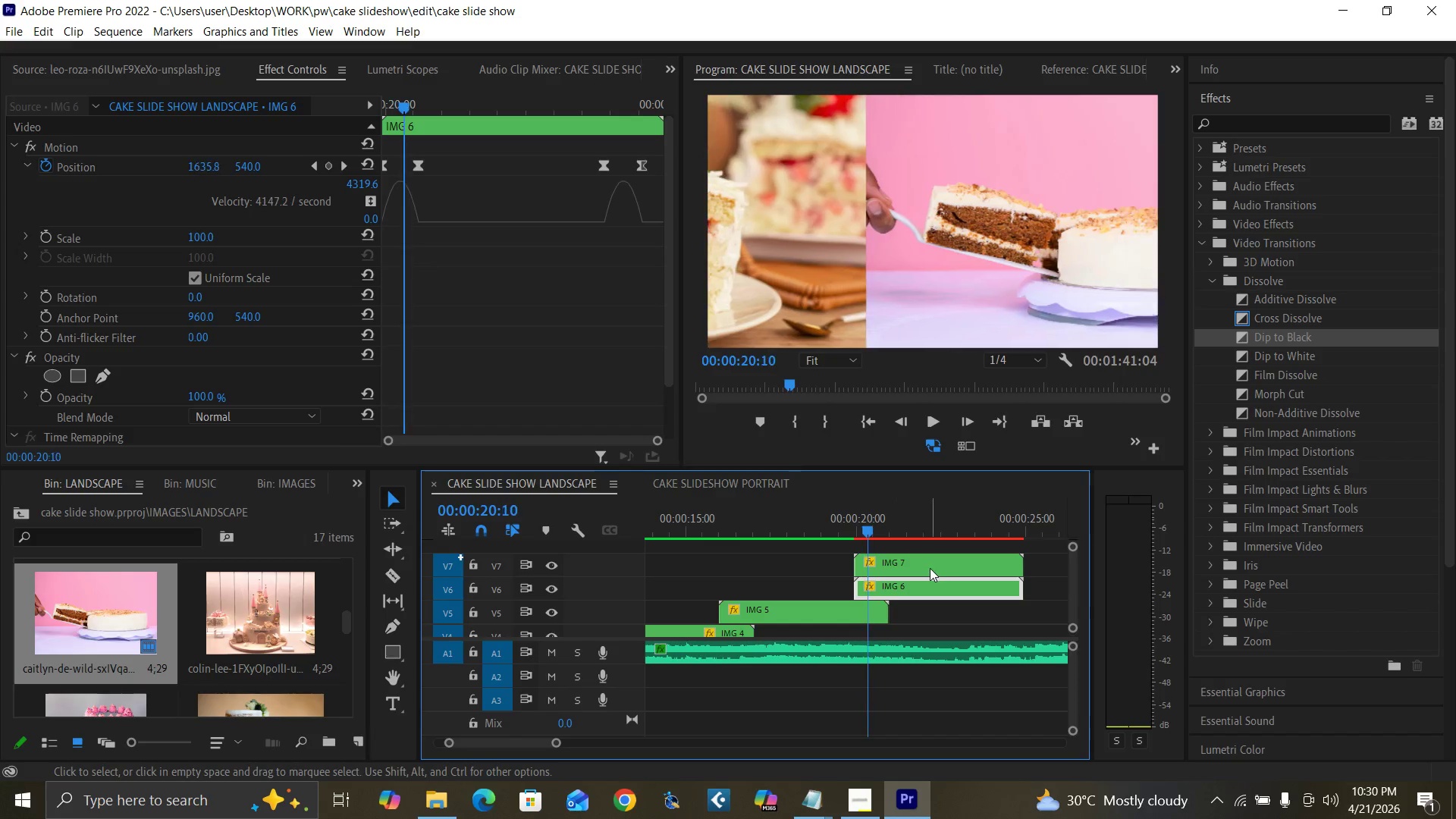 
key(ArrowRight)
 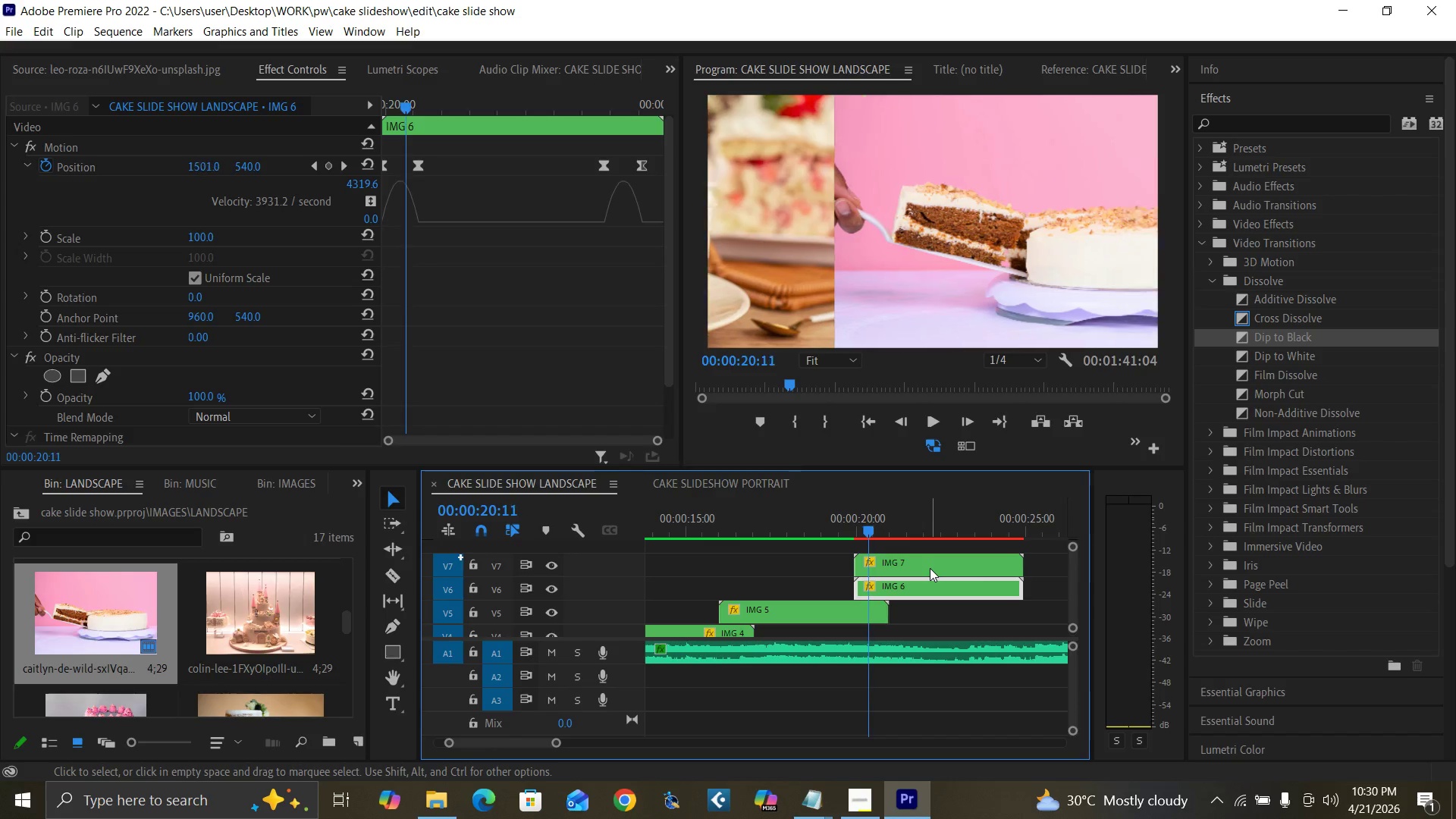 
key(ArrowRight)
 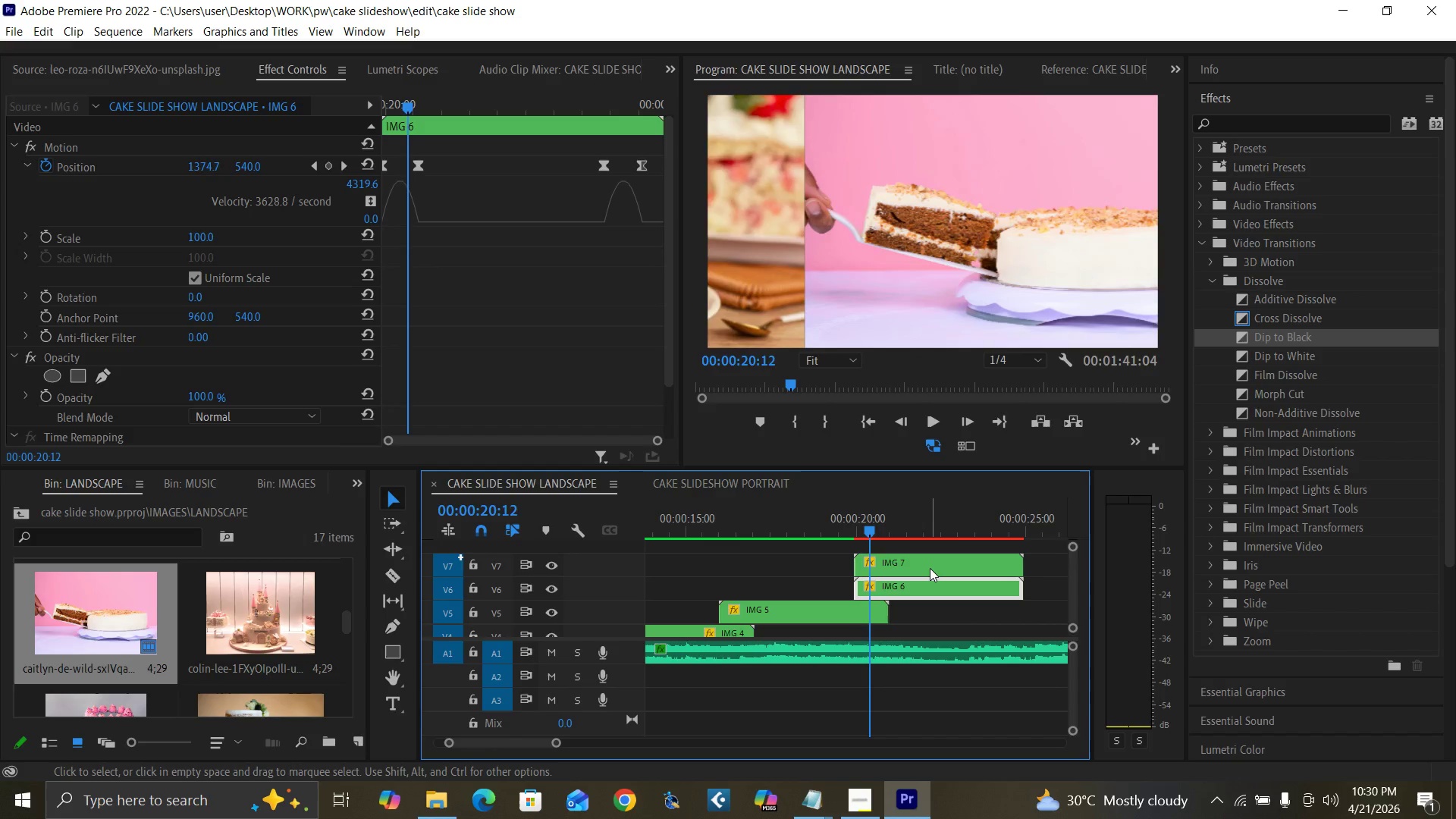 
key(ArrowRight)
 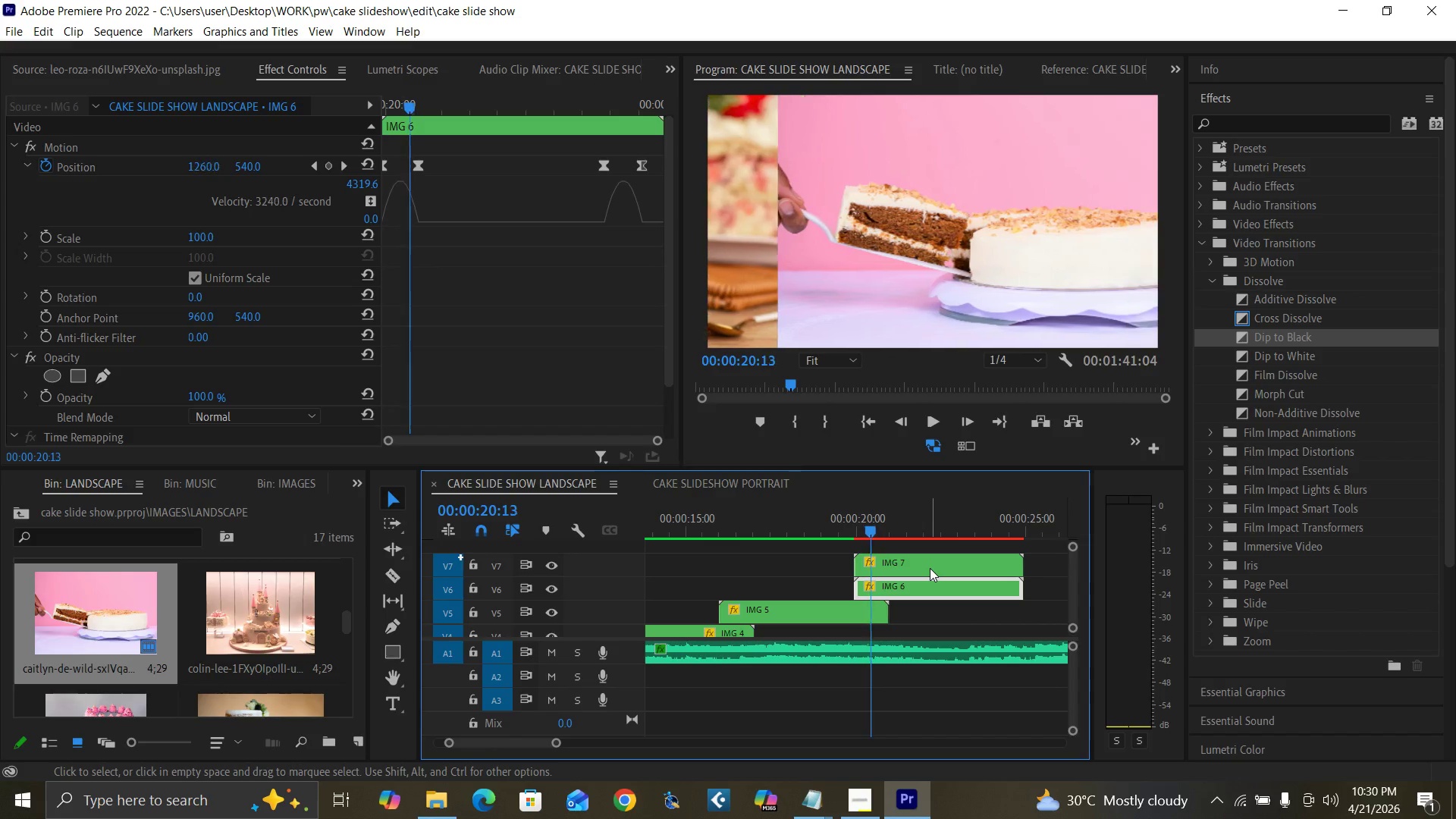 
key(ArrowRight)
 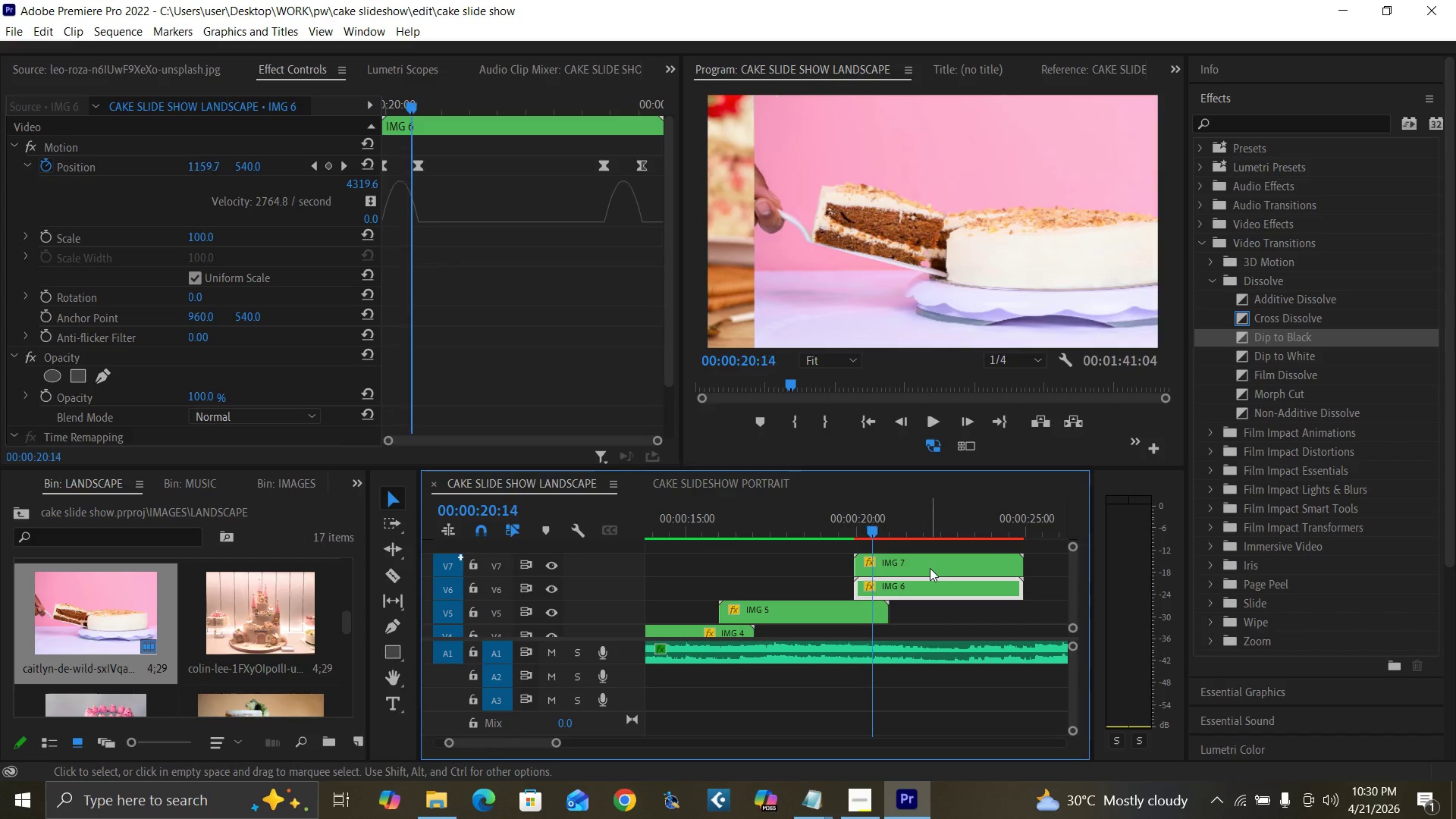 
key(ArrowRight)
 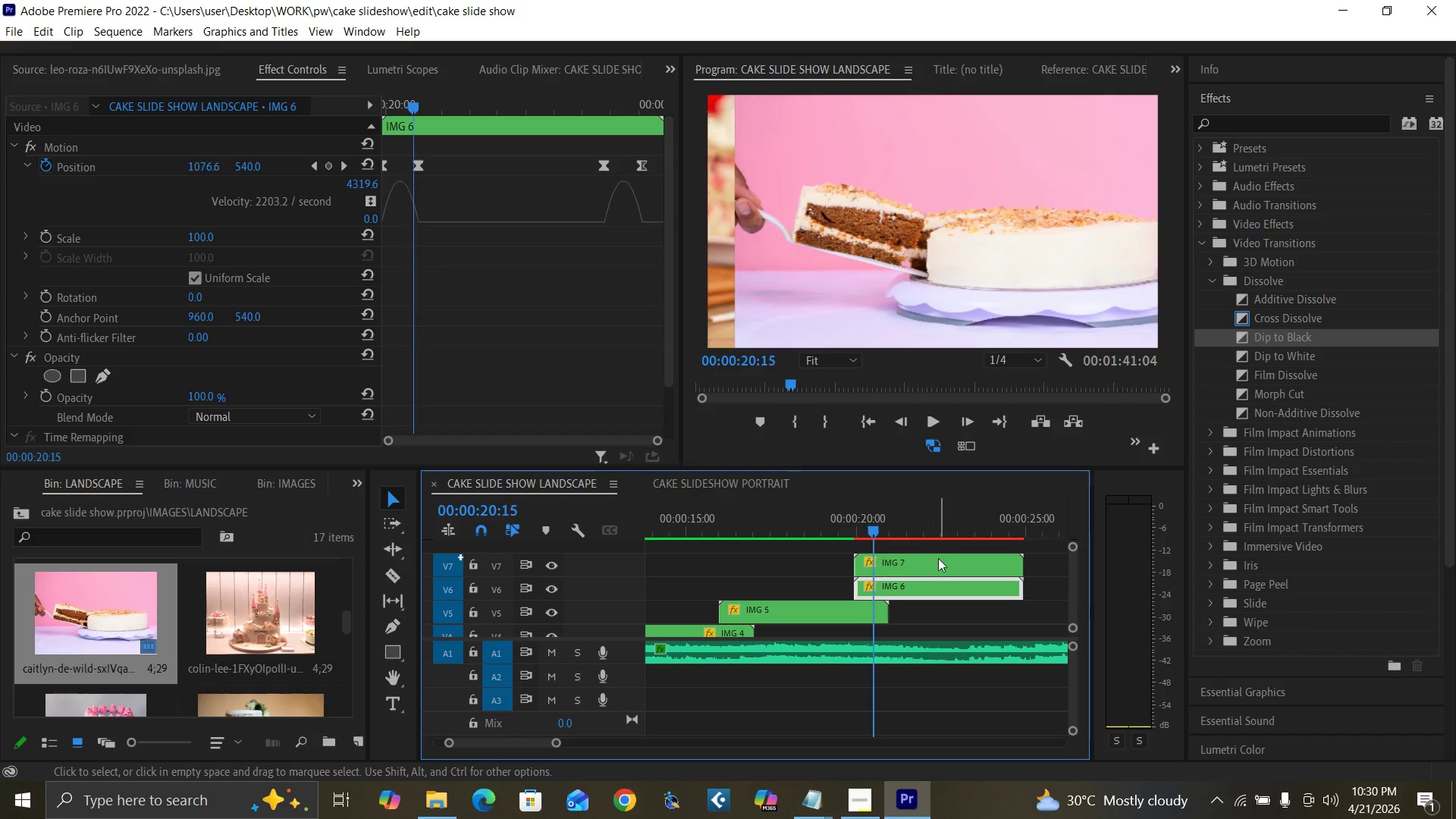 
key(ArrowRight)
 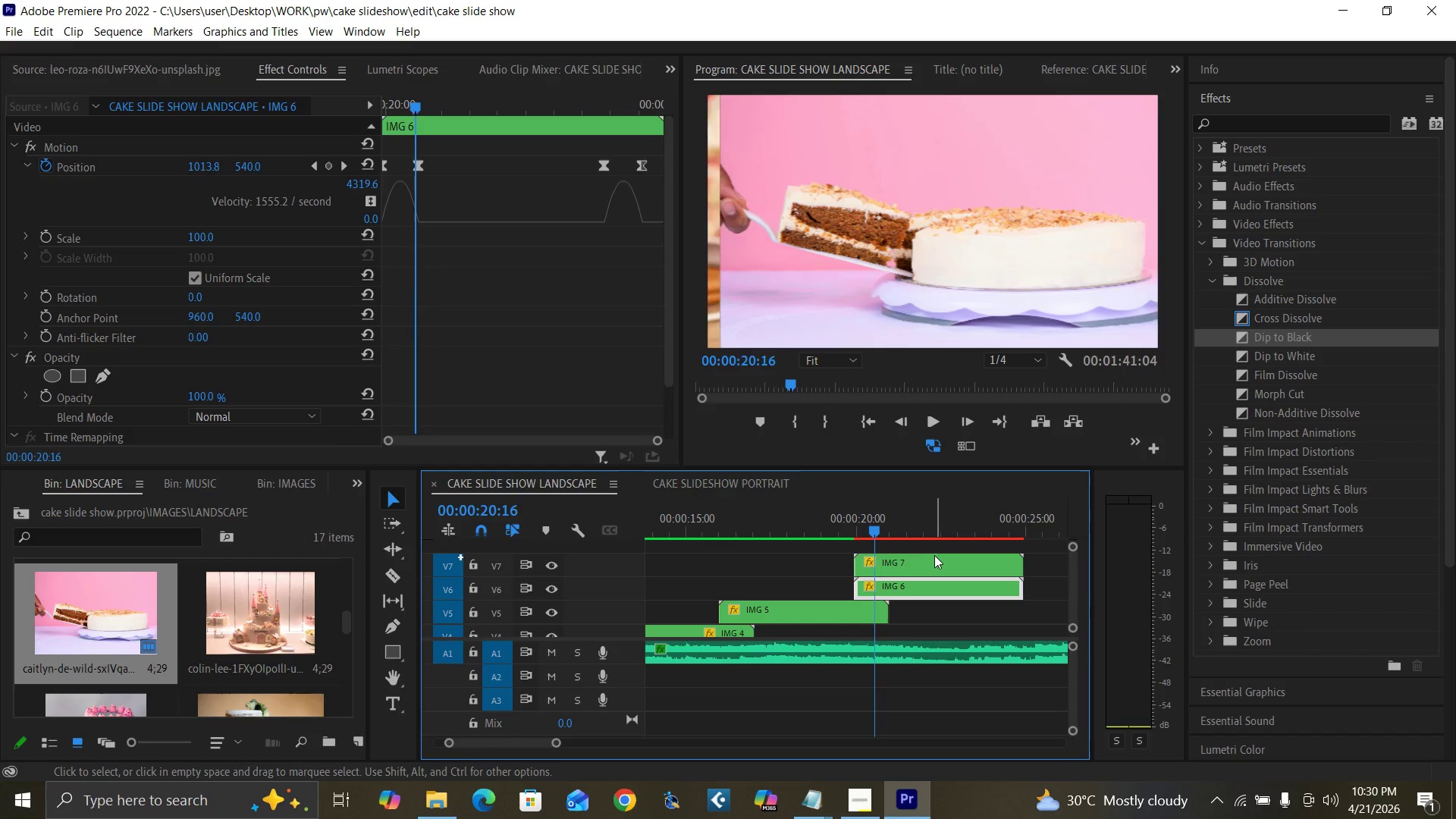 
key(ArrowRight)
 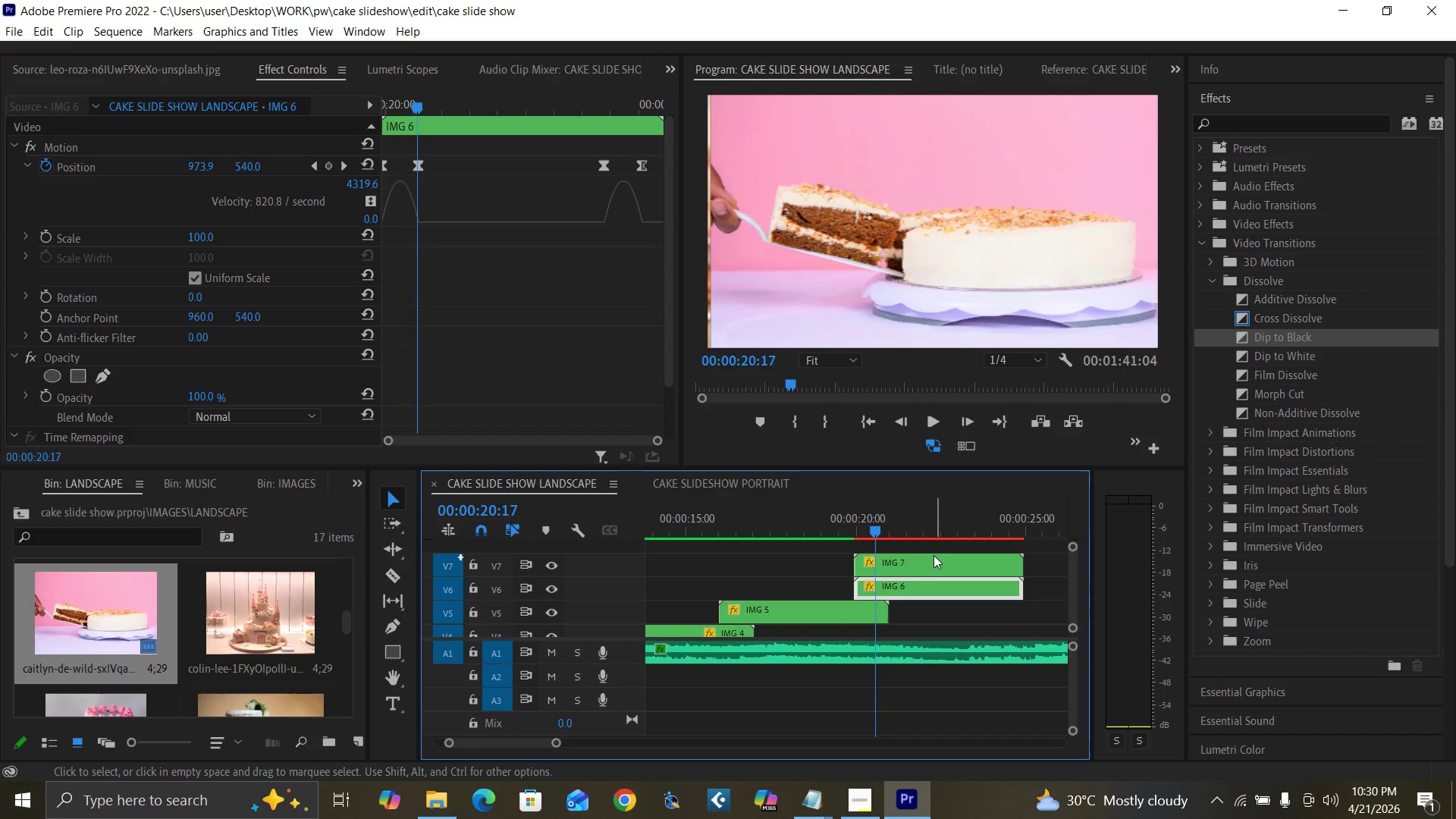 
key(ArrowRight)
 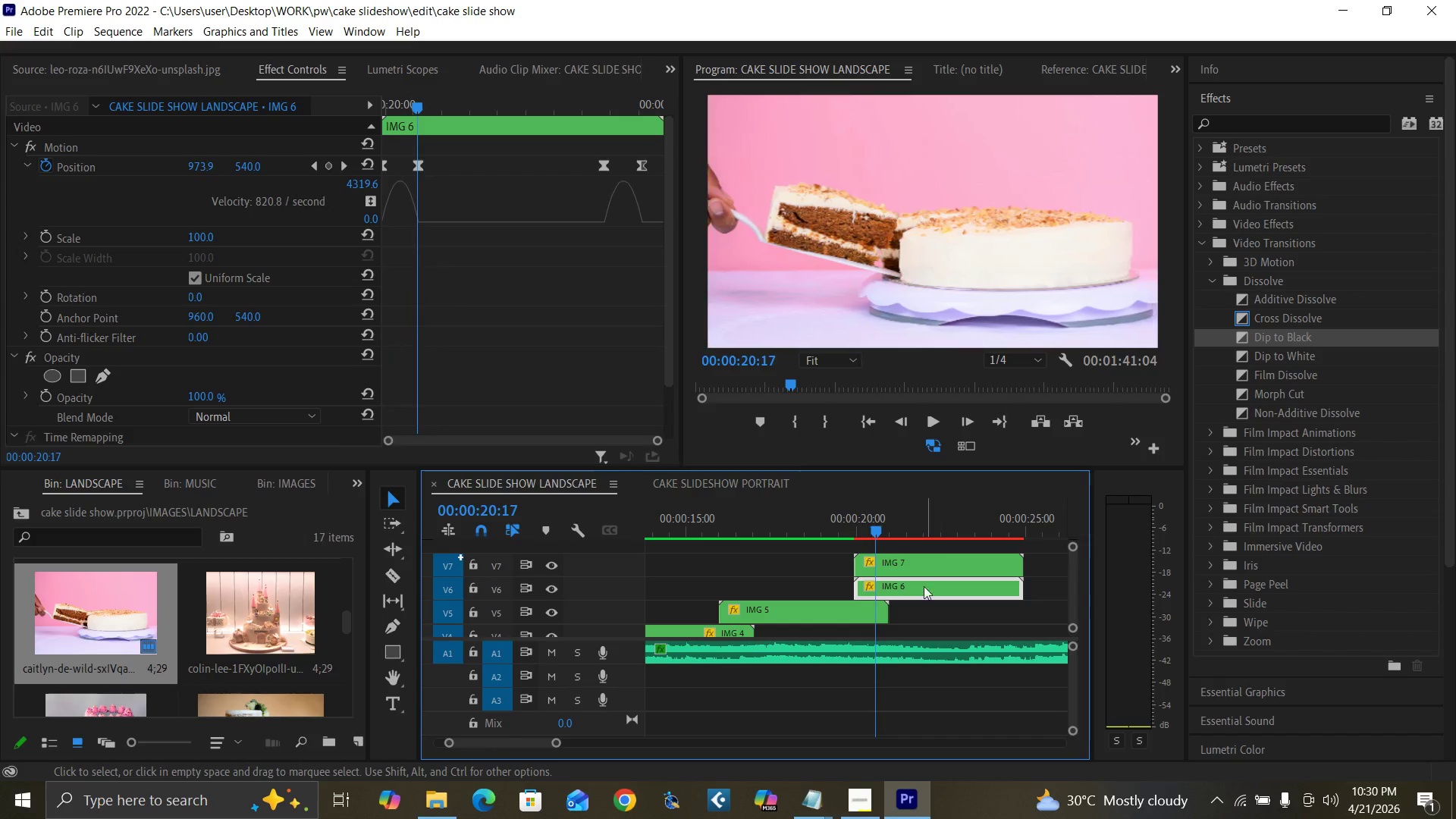 
key(ArrowRight)
 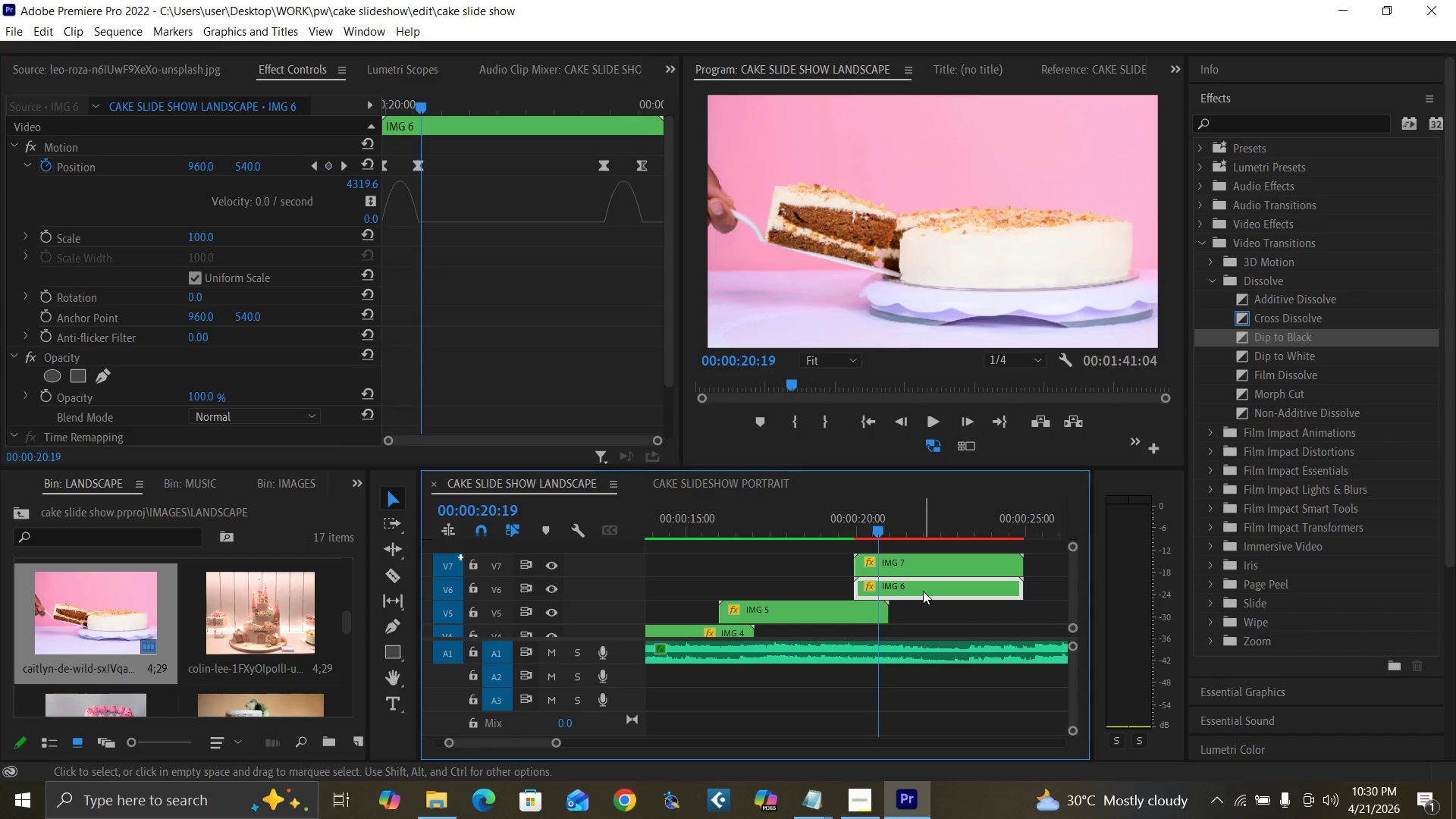 
key(ArrowRight)
 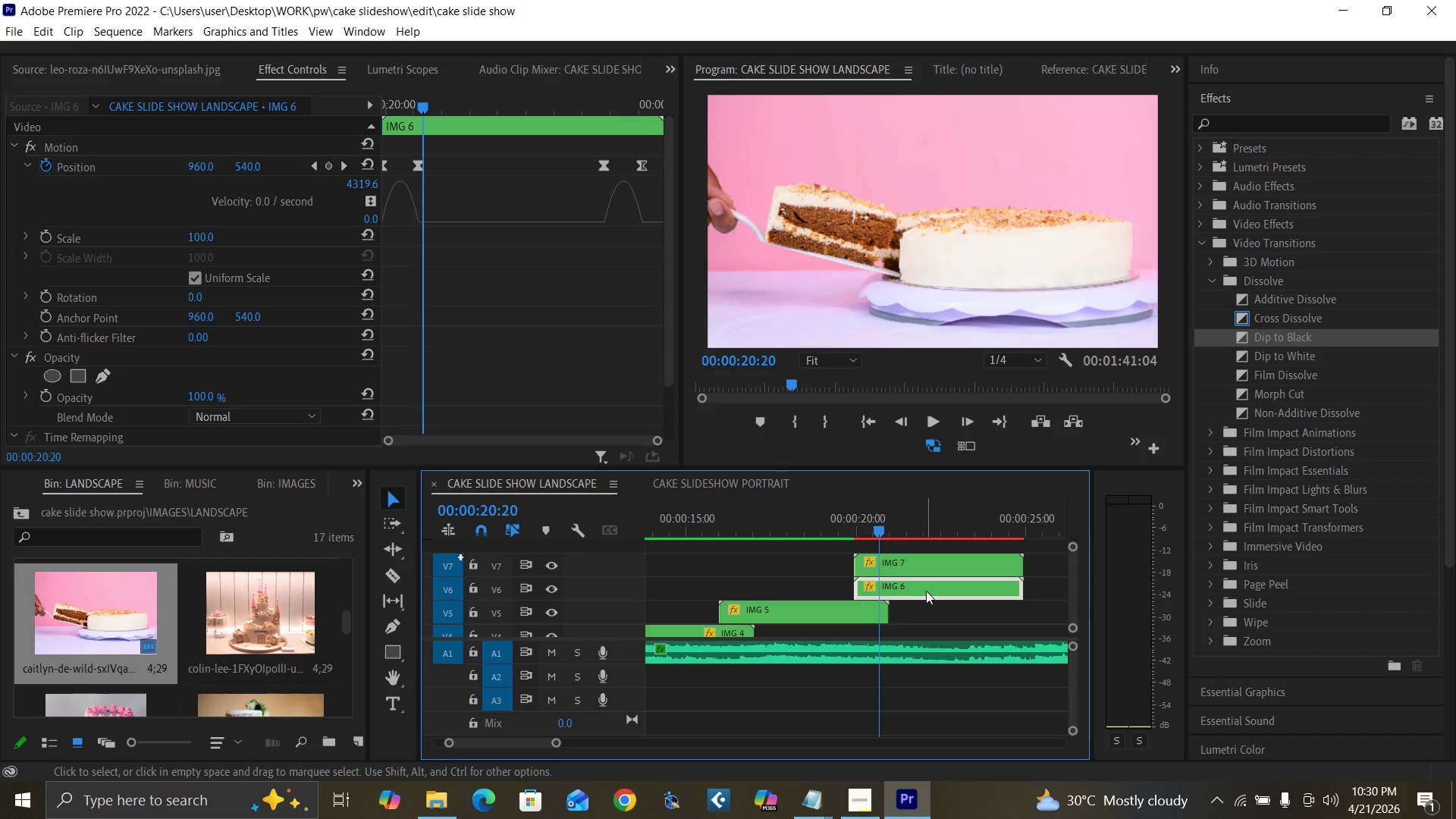 
key(ArrowRight)
 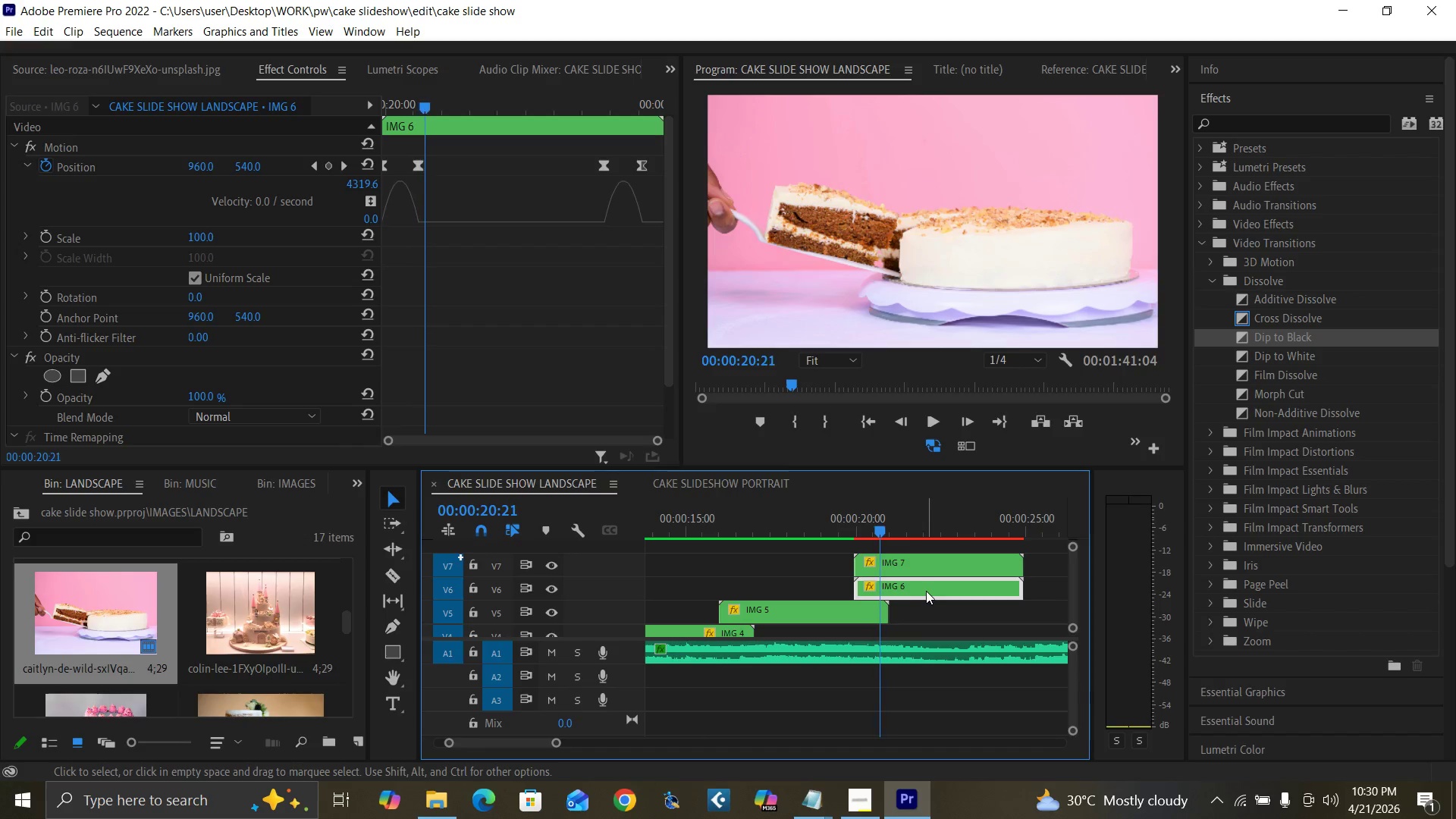 
key(ArrowRight)
 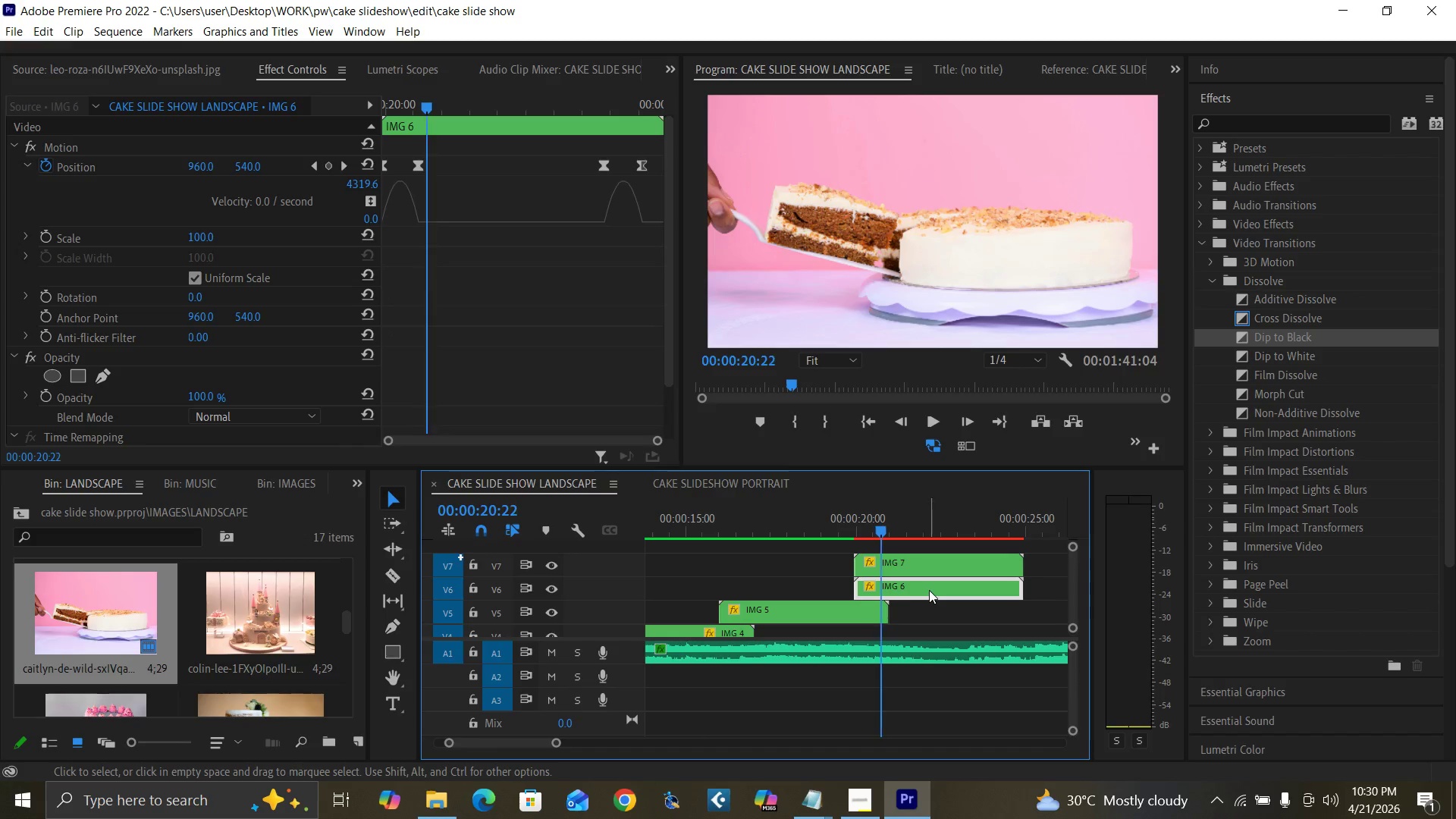 
key(ArrowRight)
 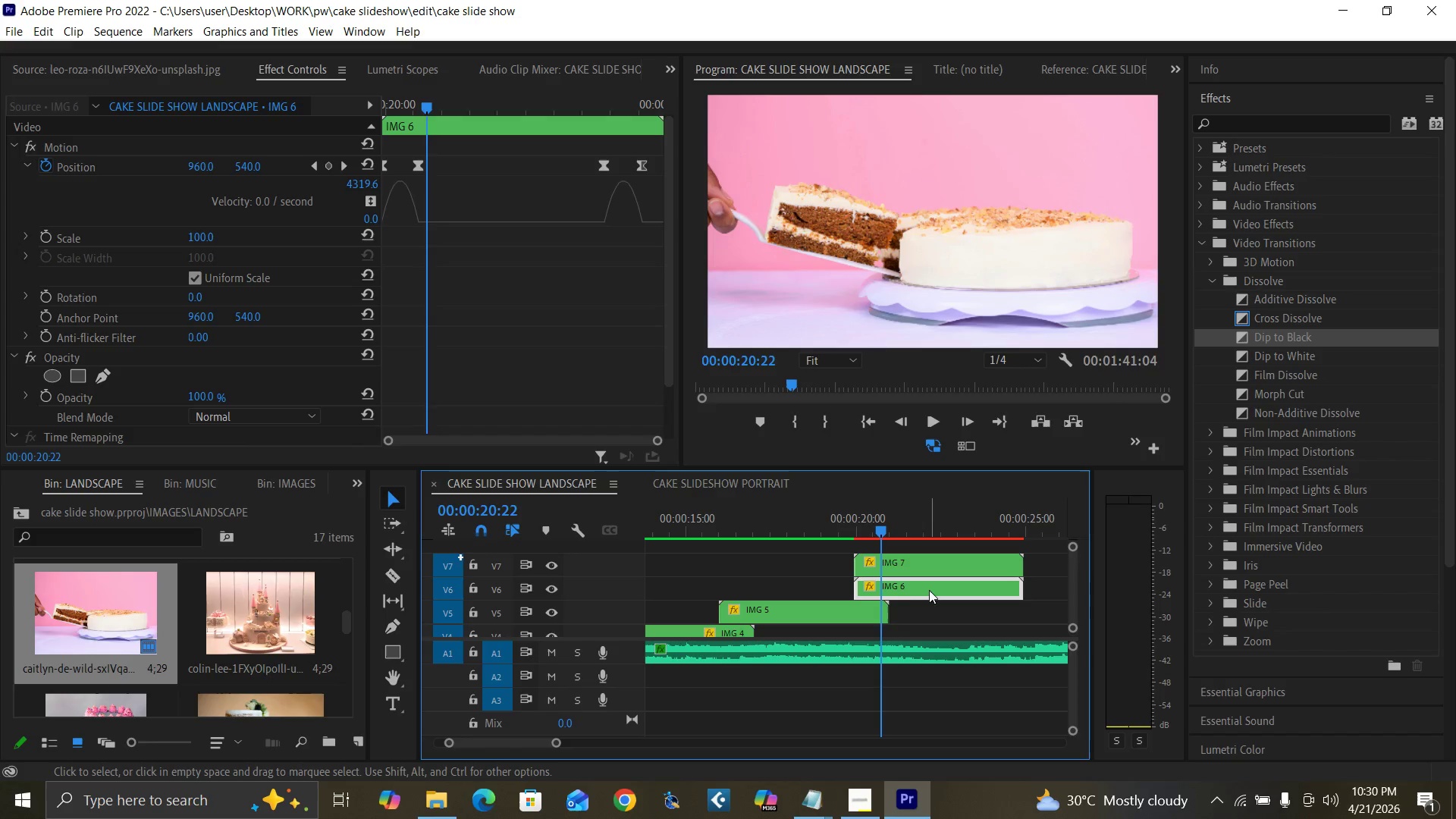 
key(ArrowRight)
 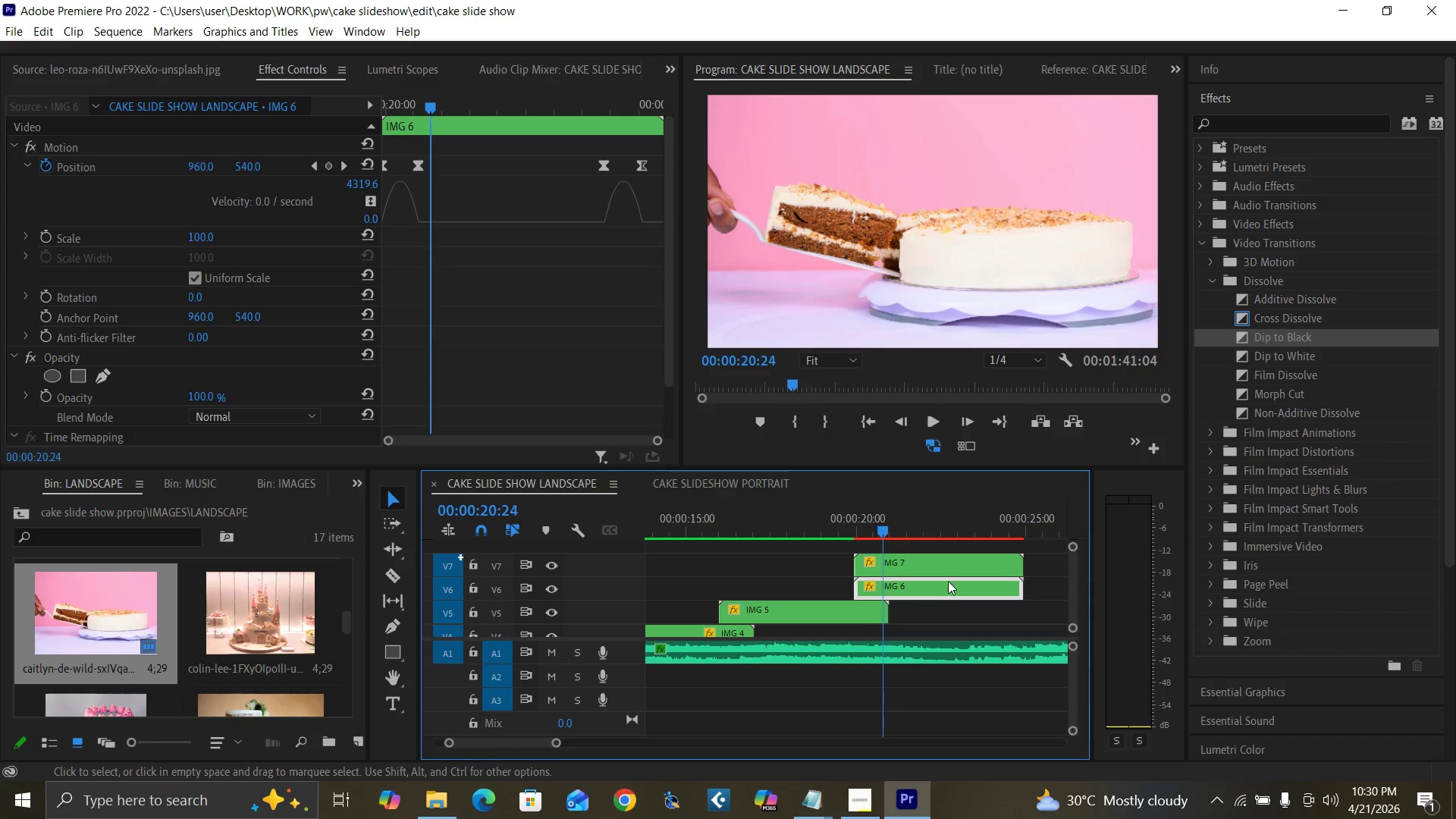 
key(ArrowRight)
 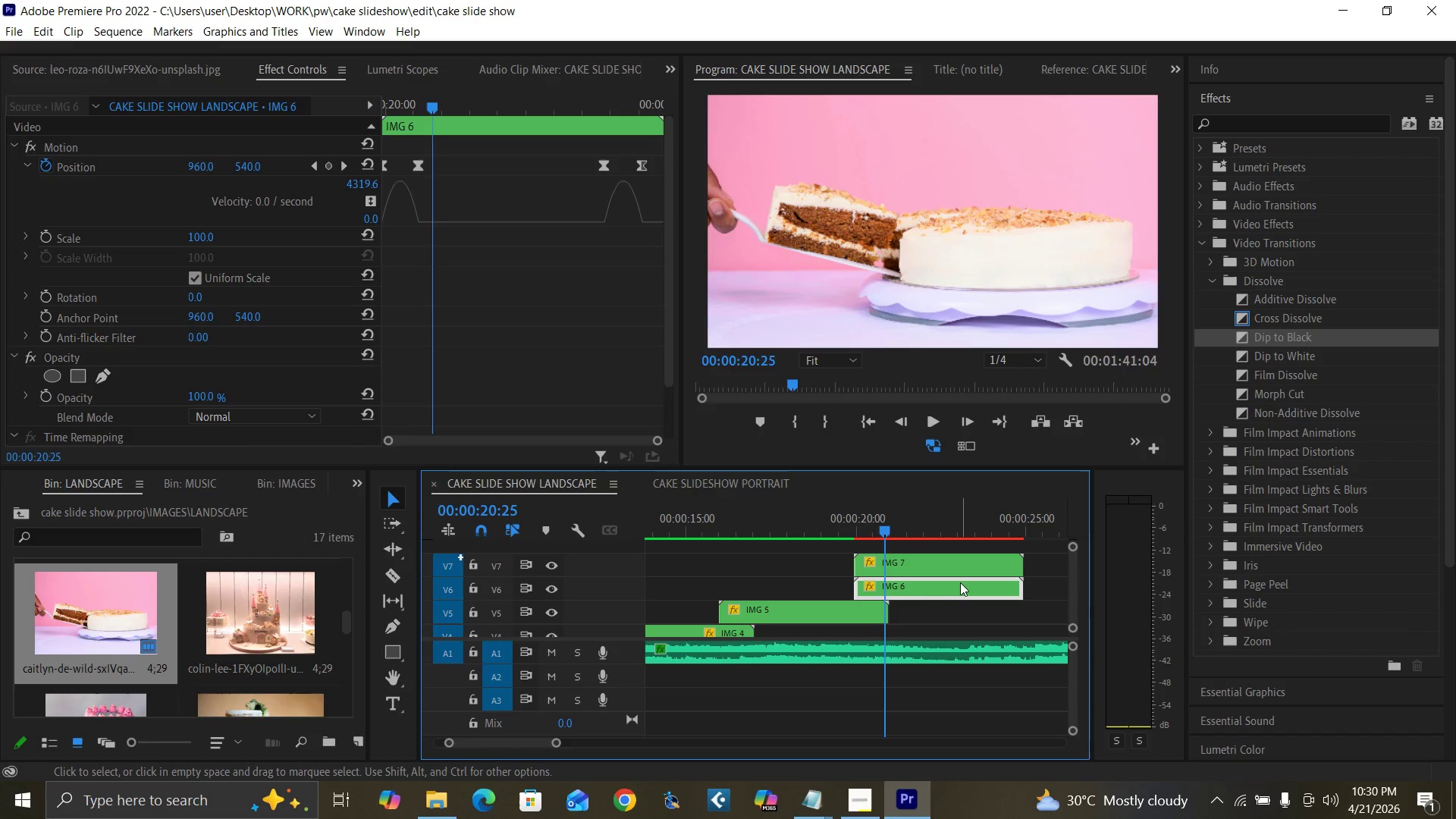 
key(ArrowRight)
 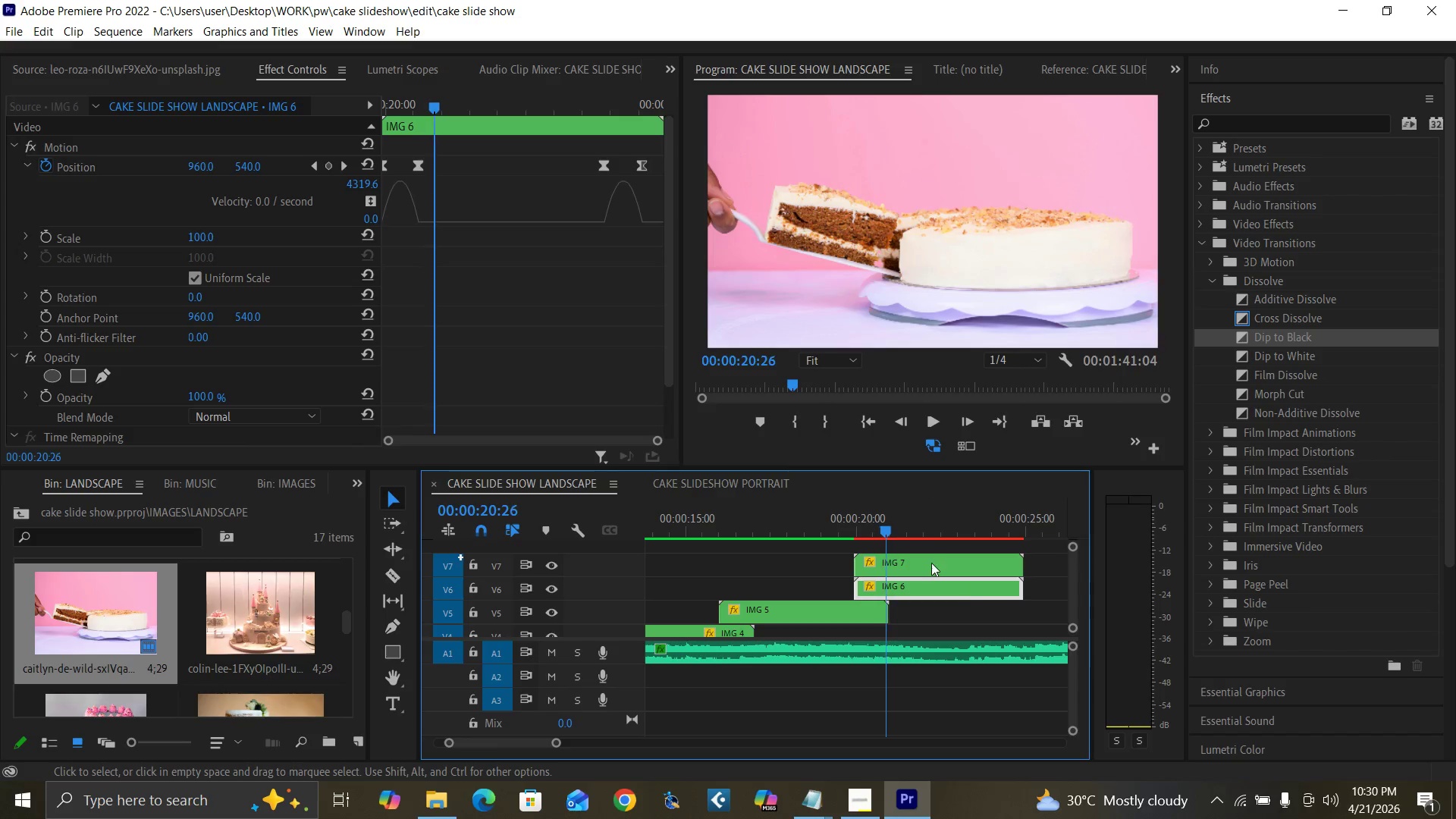 
key(ArrowRight)
 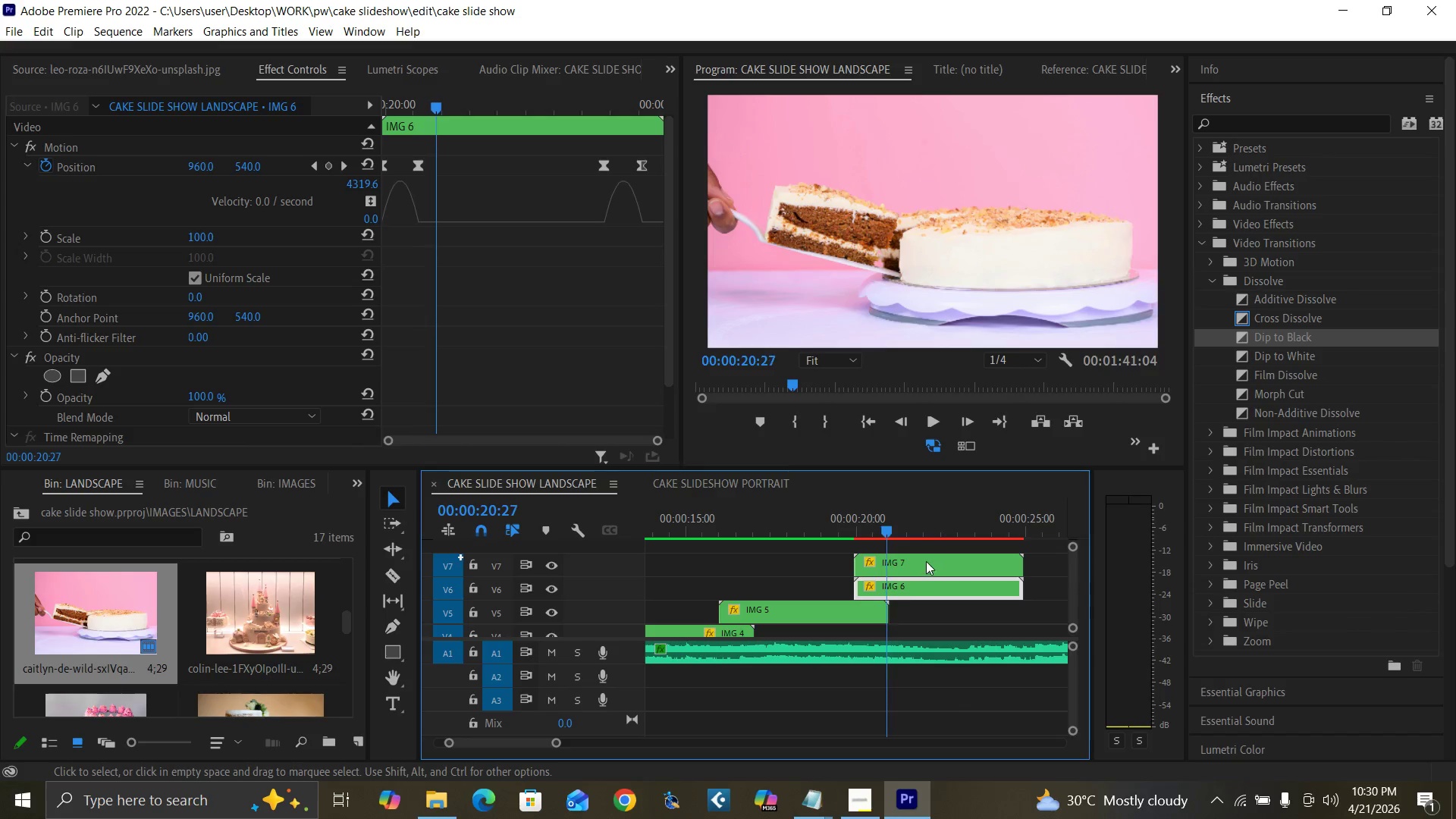 
key(ArrowRight)
 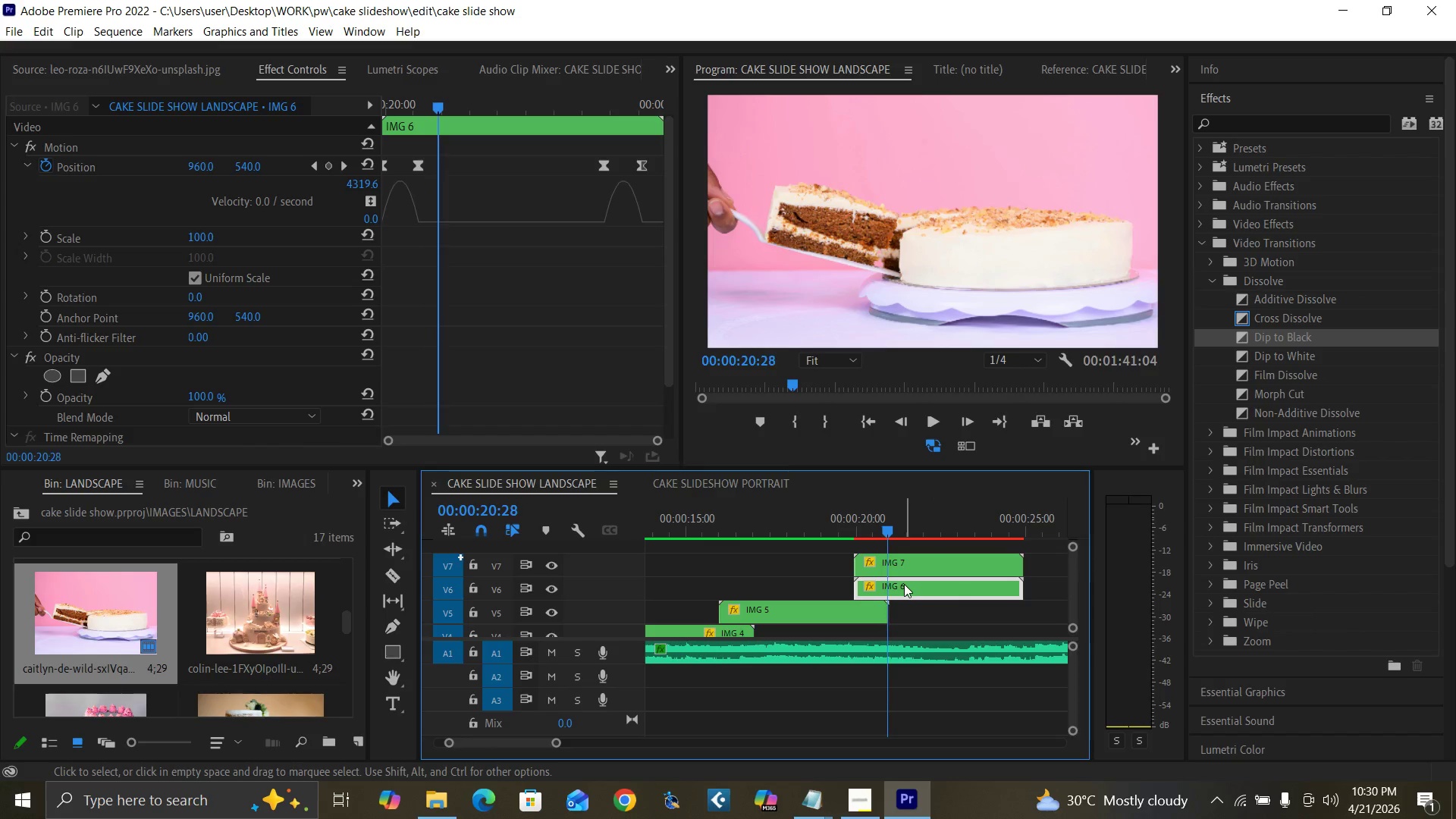 
key(ArrowRight)
 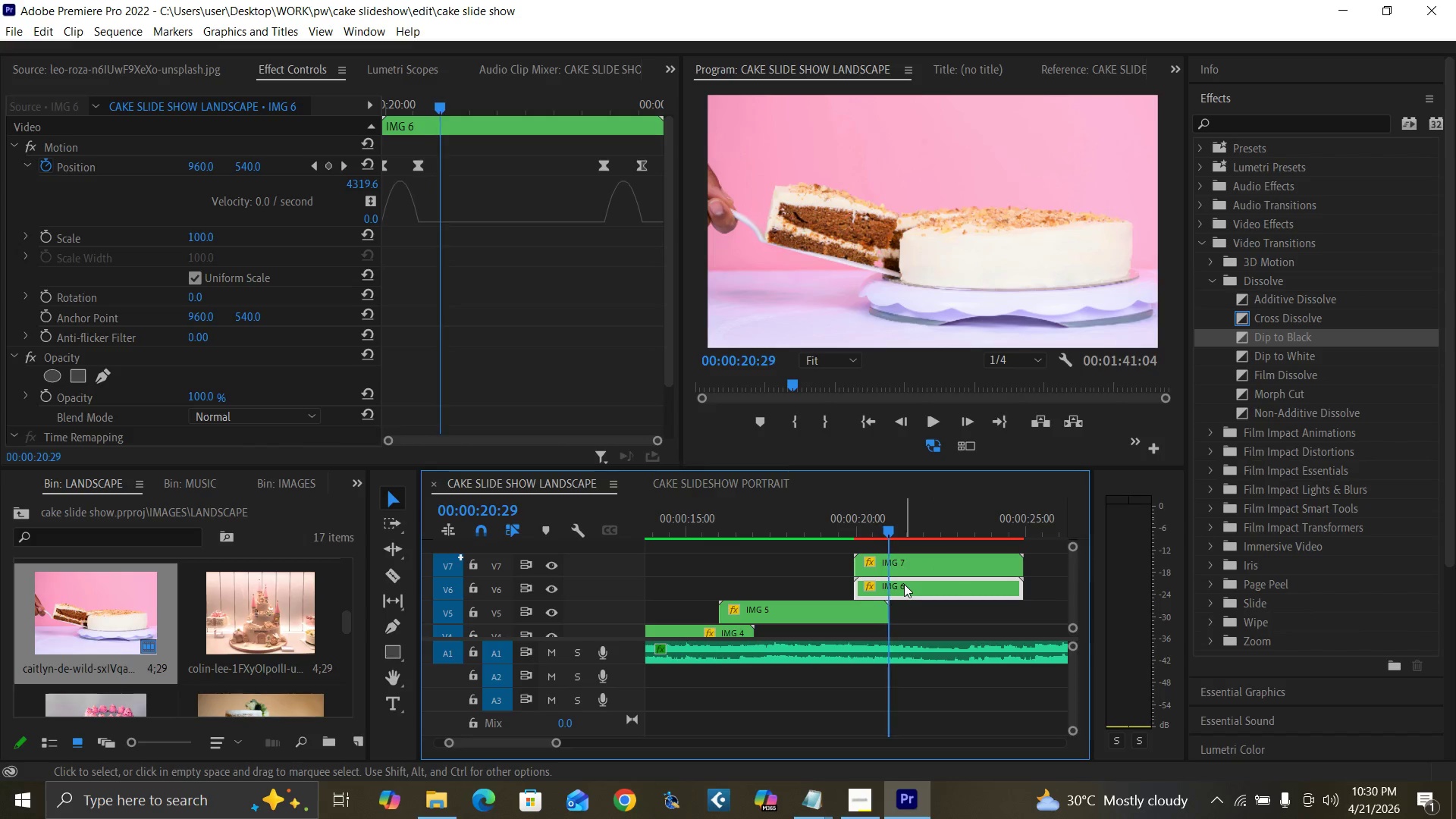 
key(ArrowRight)
 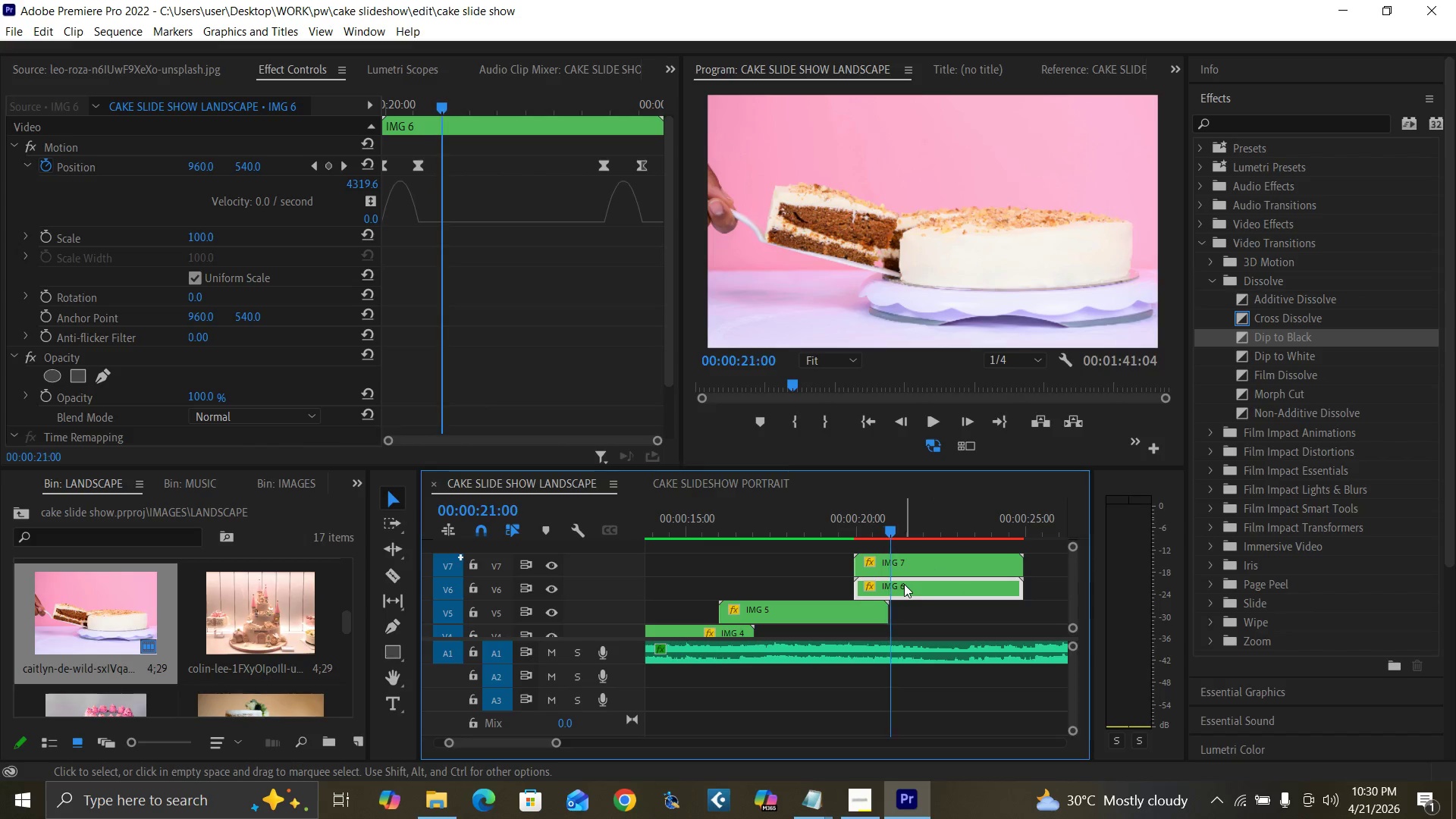 
key(ArrowRight)
 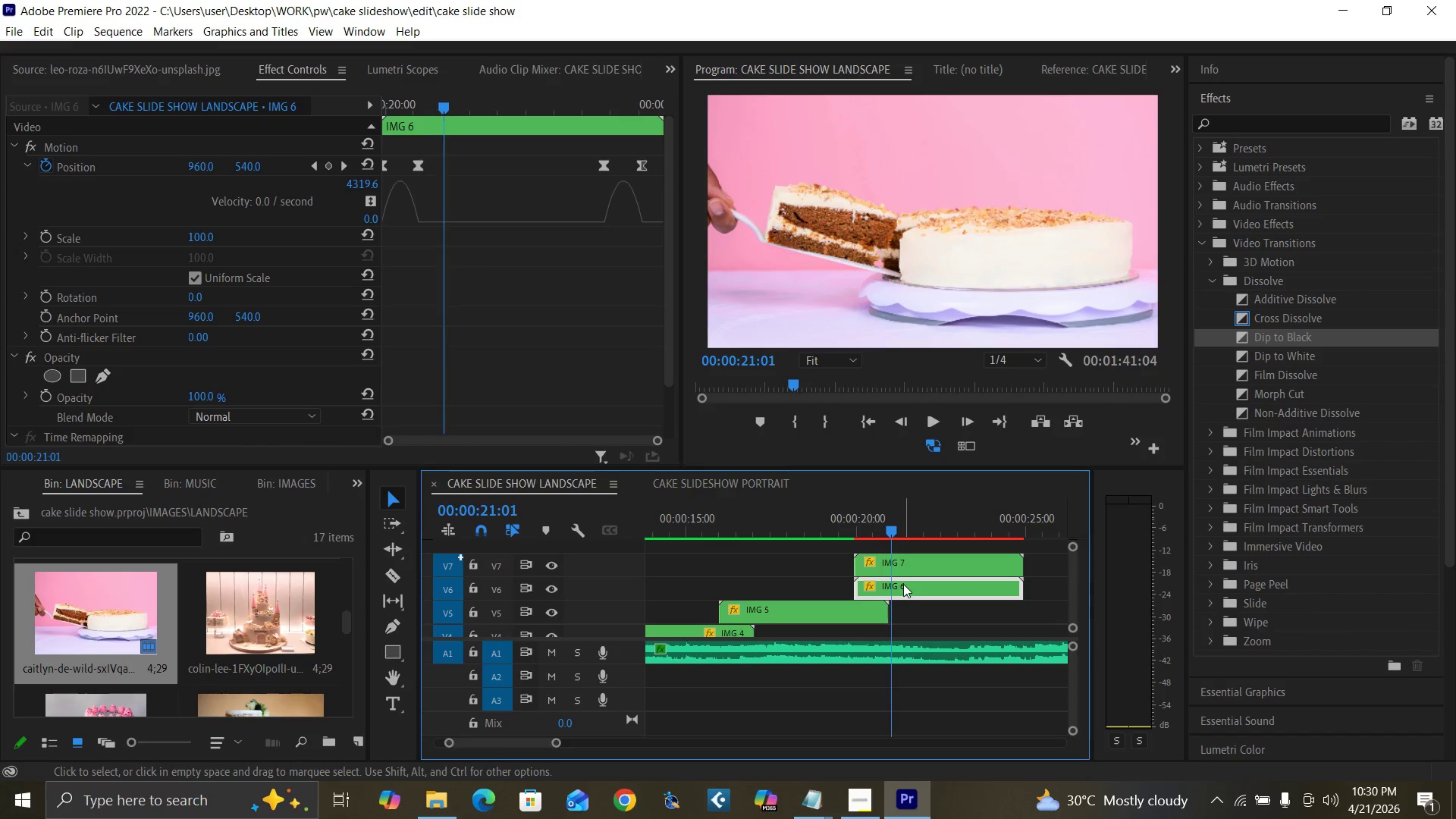 
key(ArrowRight)
 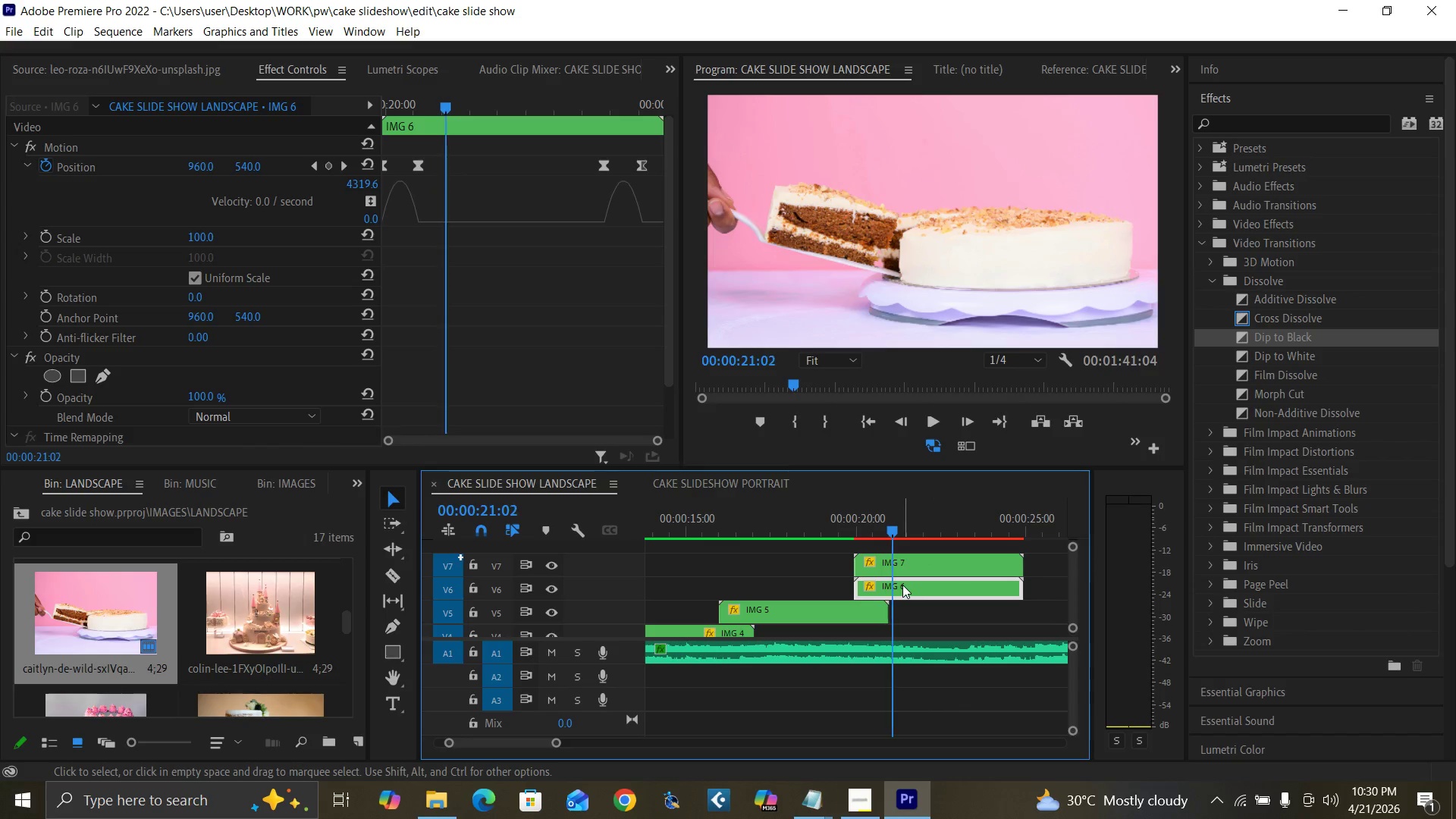 
key(ArrowRight)
 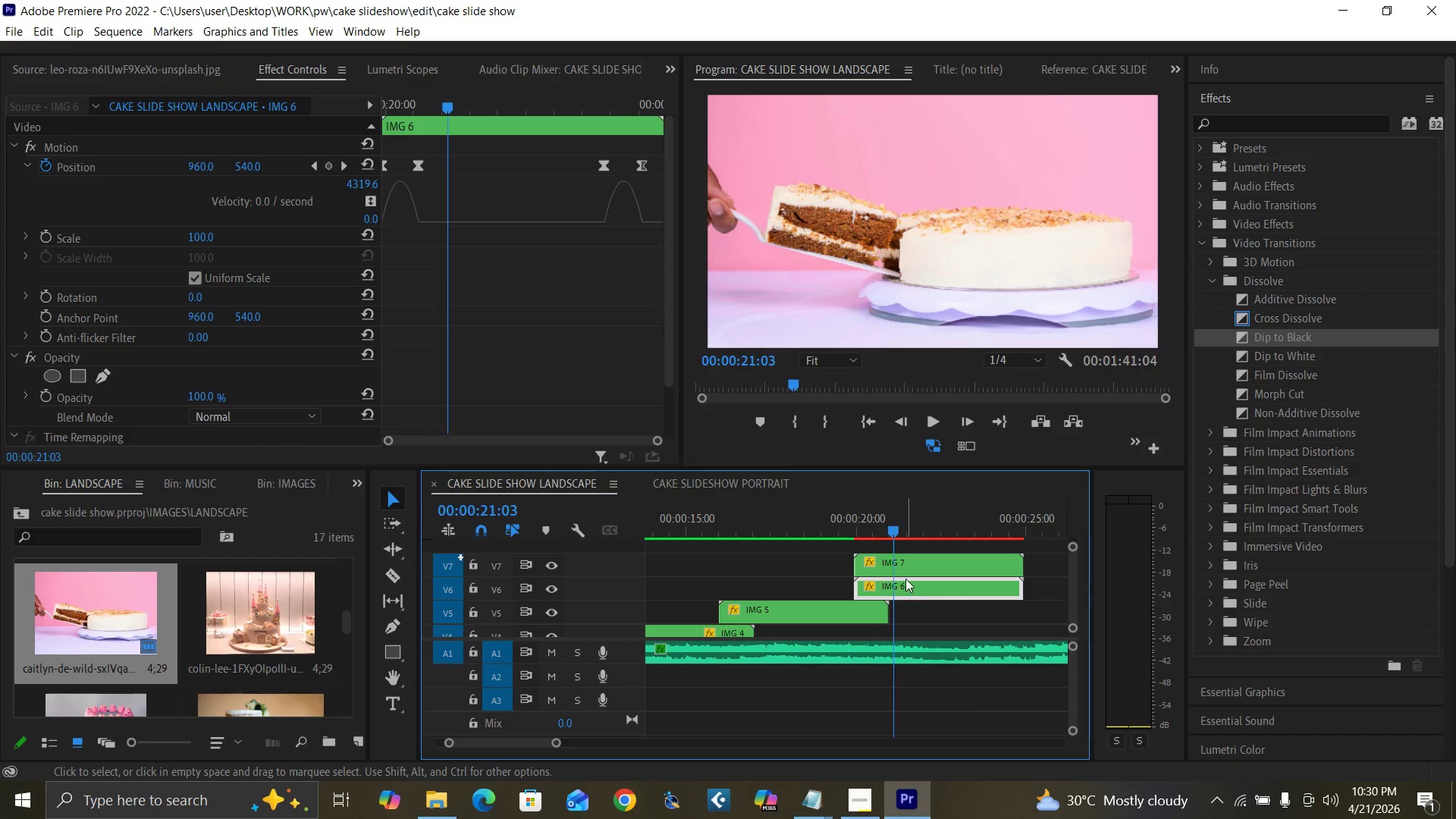 
key(ArrowRight)
 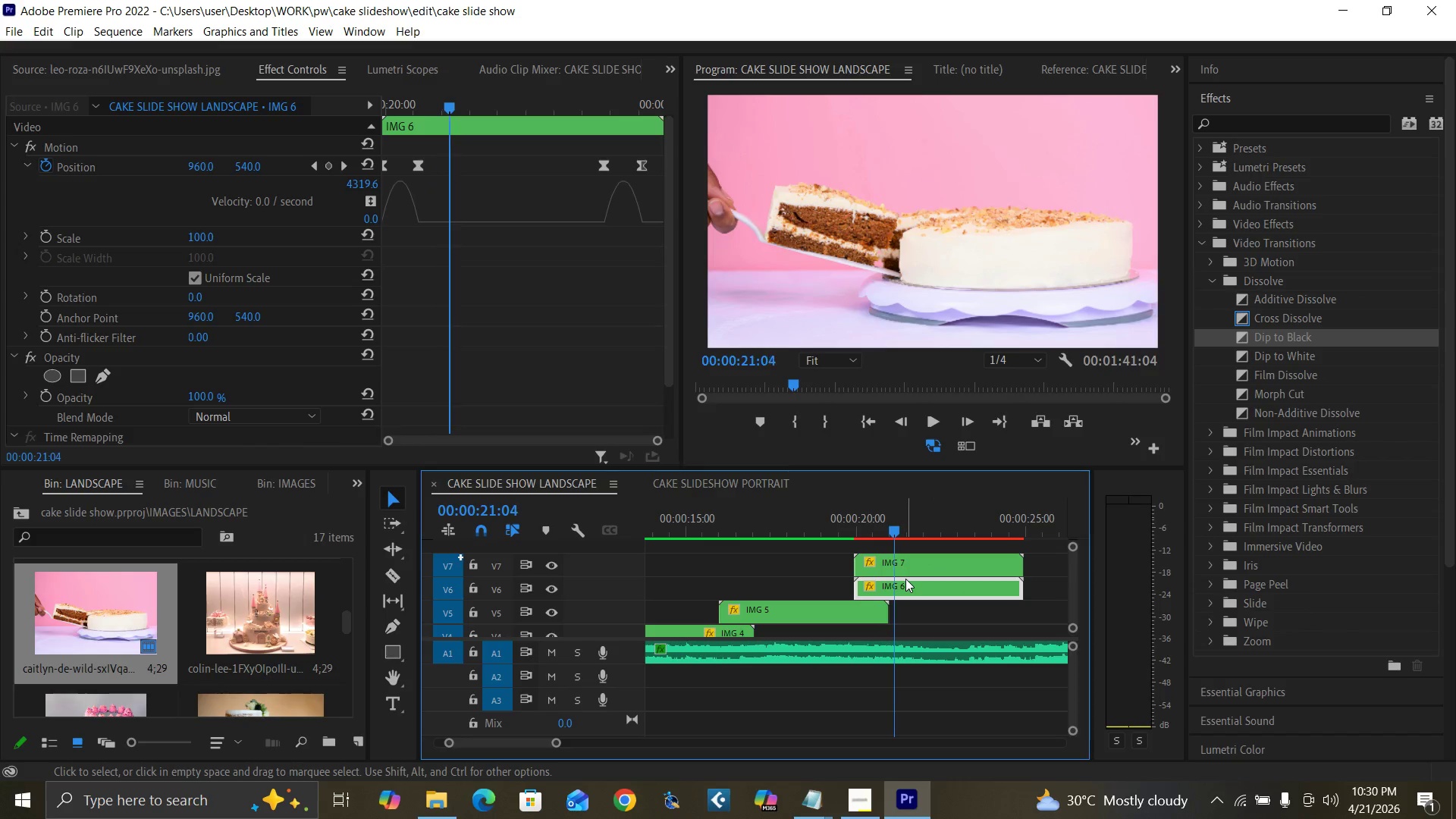 
key(ArrowRight)
 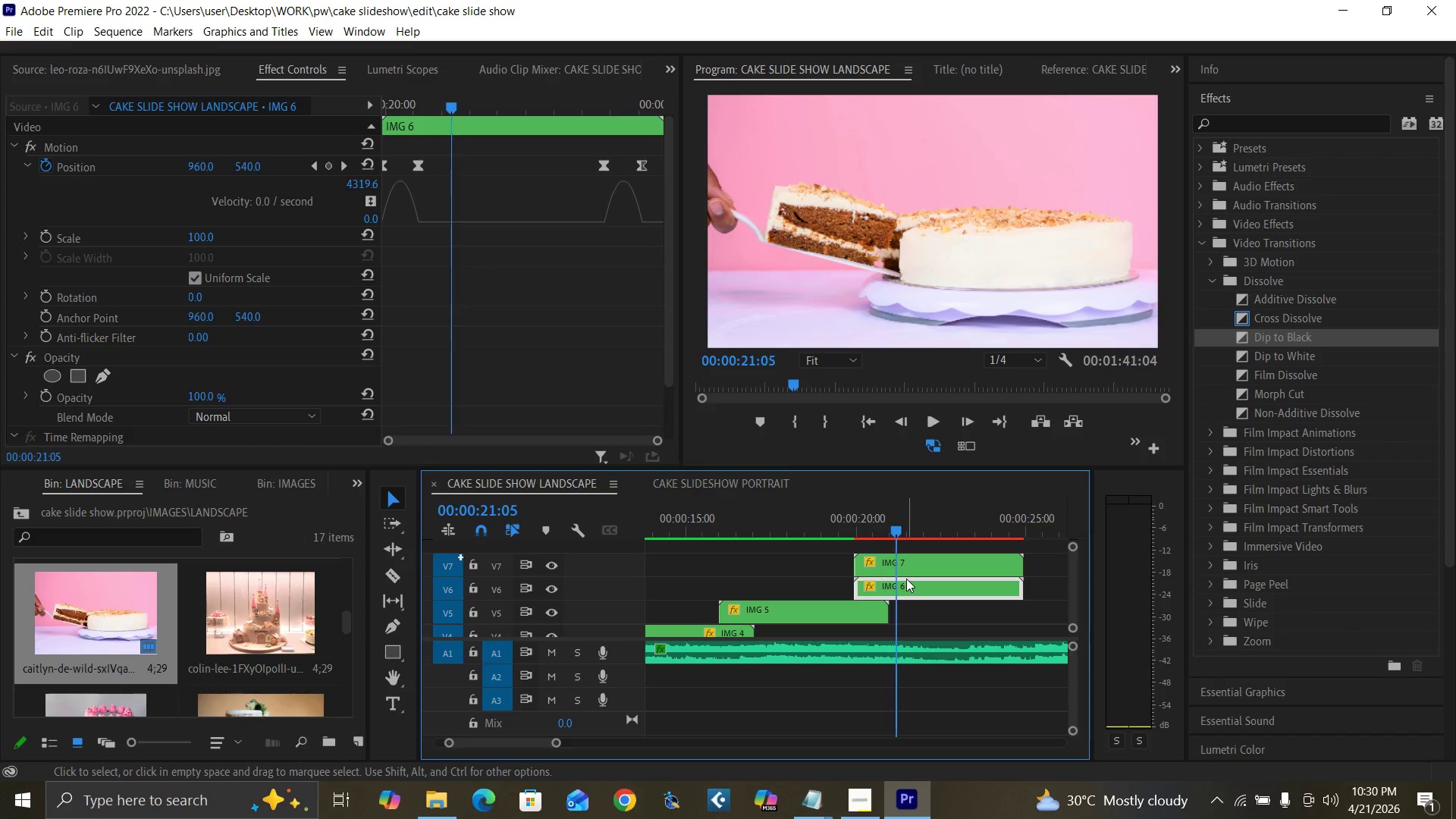 
key(ArrowRight)
 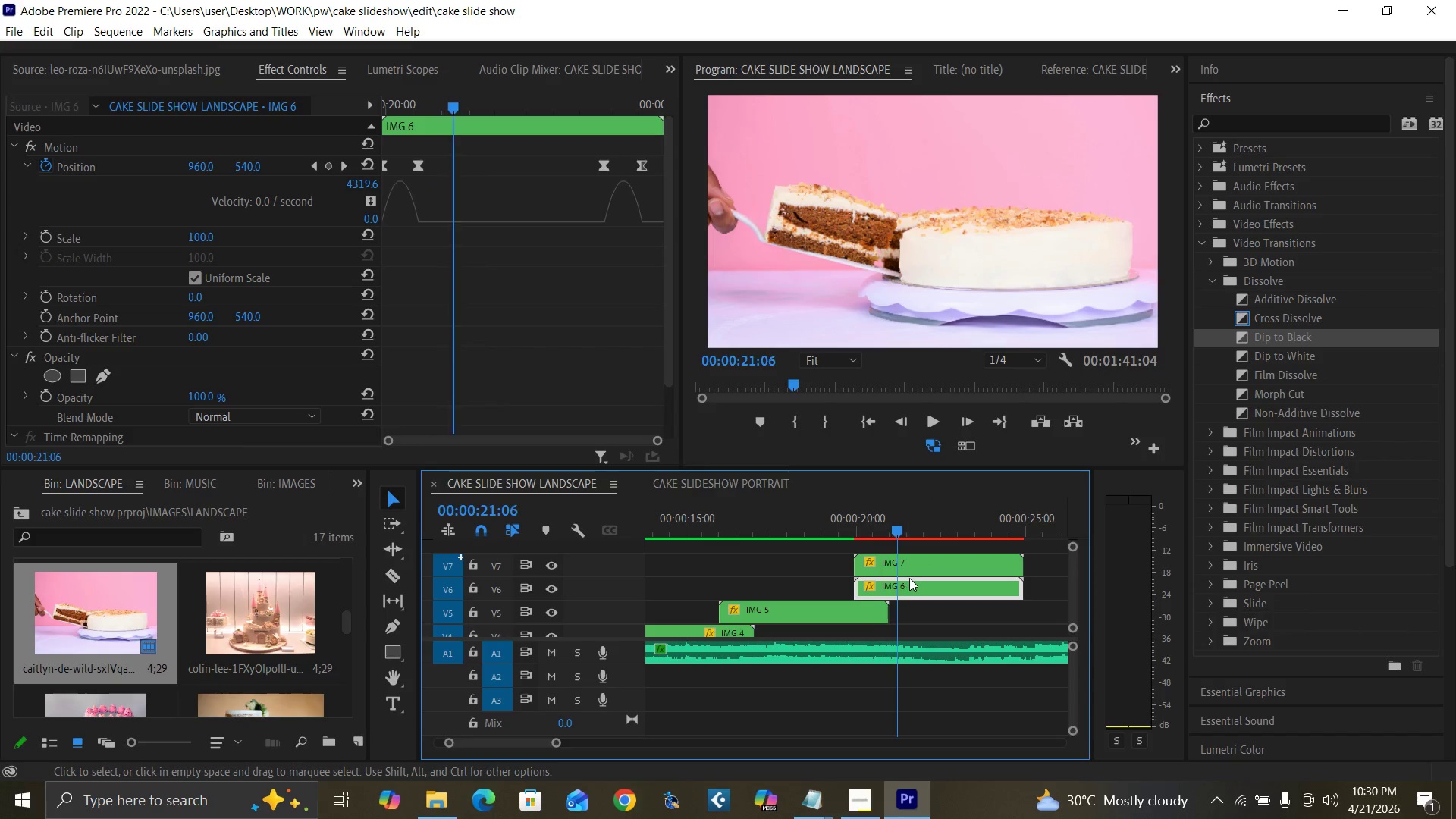 
key(ArrowRight)
 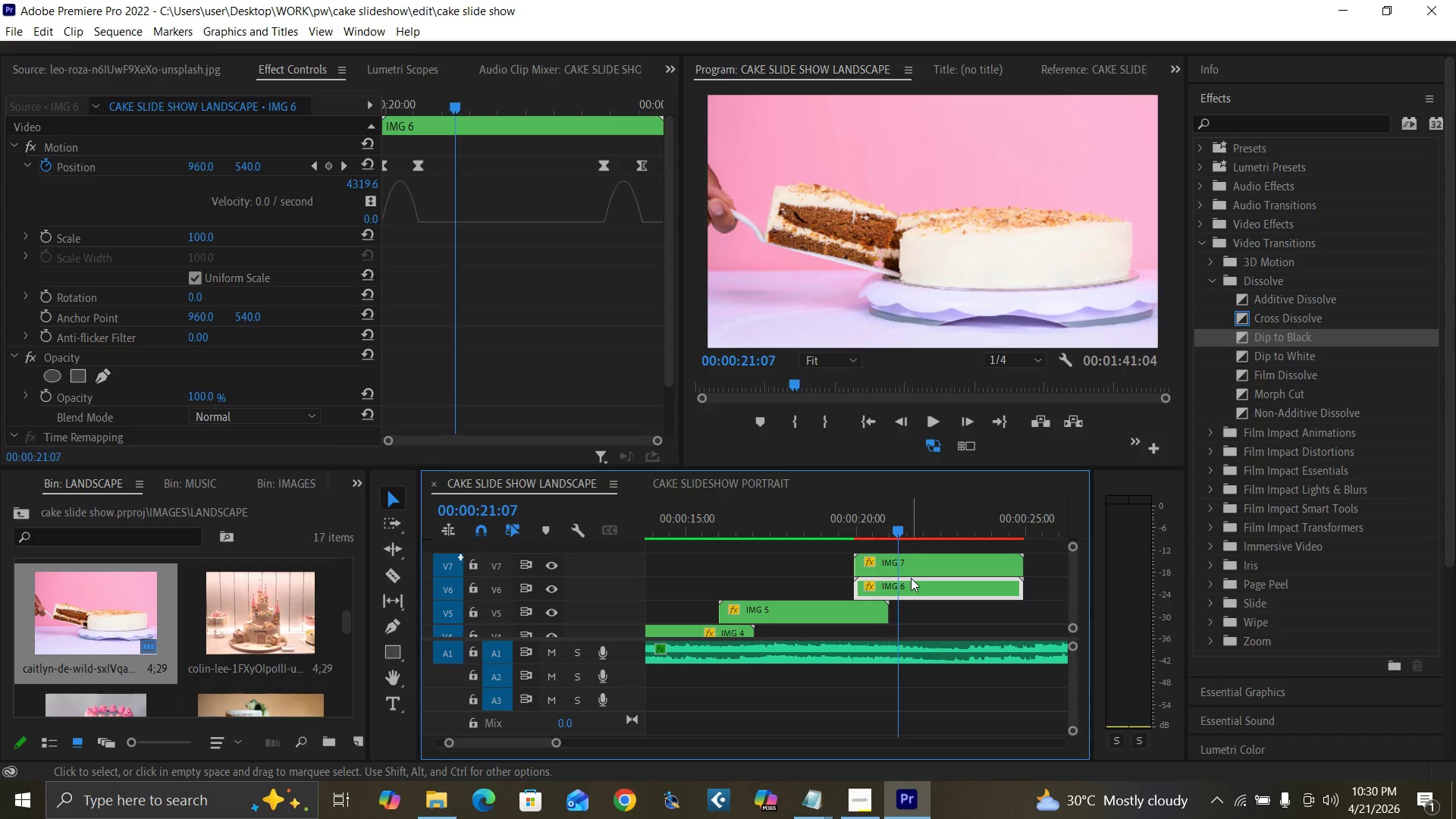 
key(ArrowRight)
 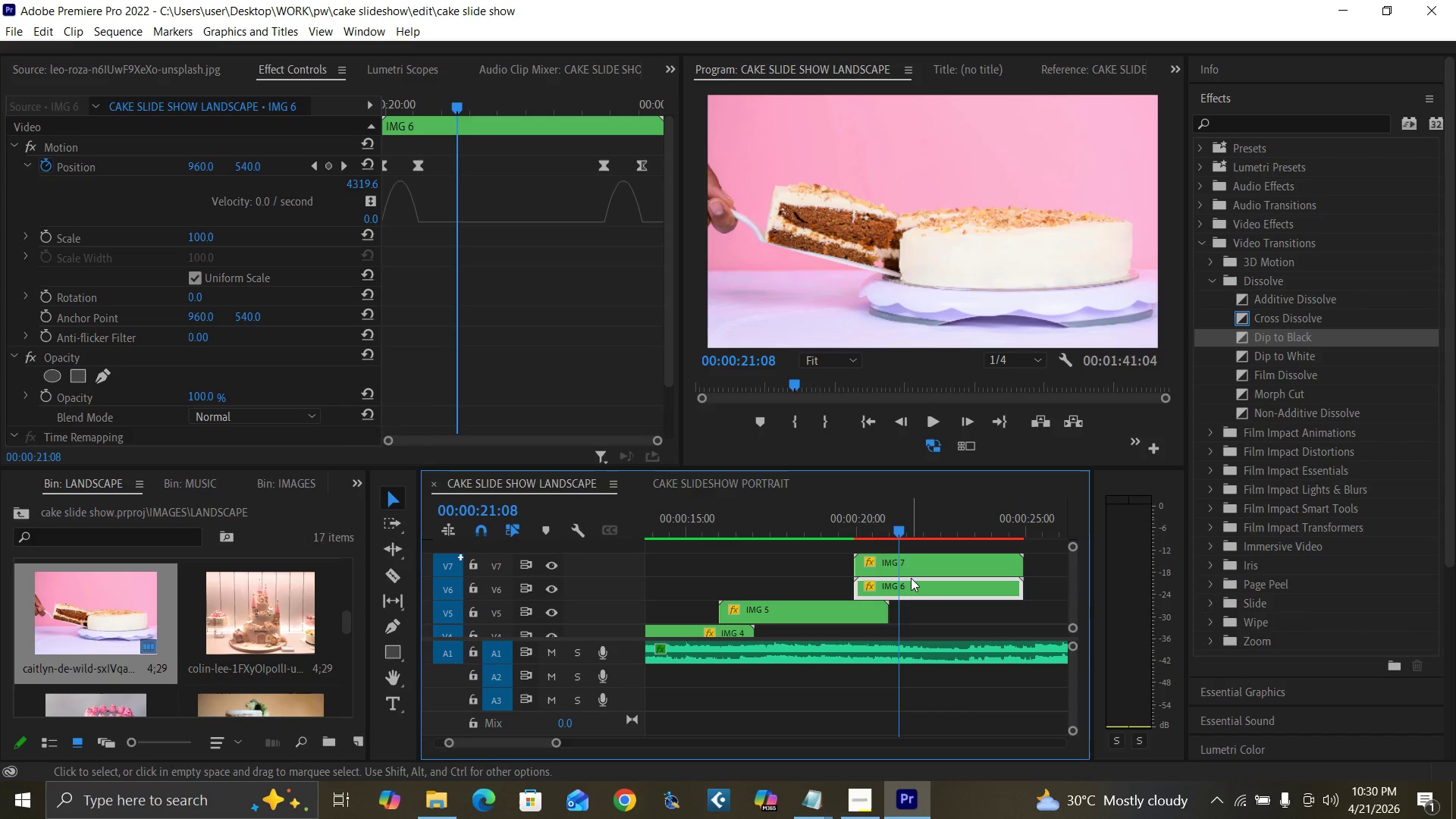 
key(ArrowRight)
 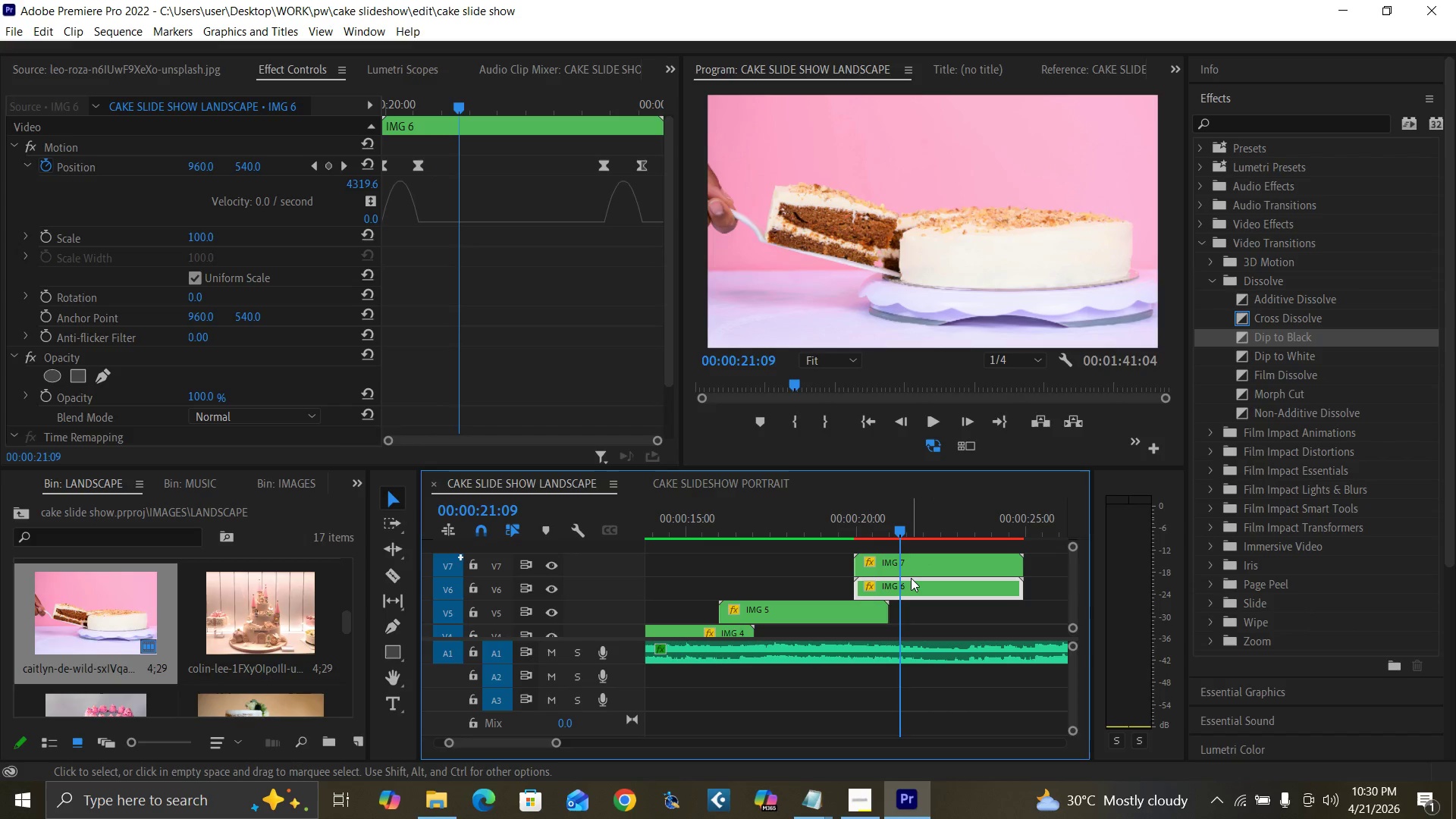 
key(ArrowRight)
 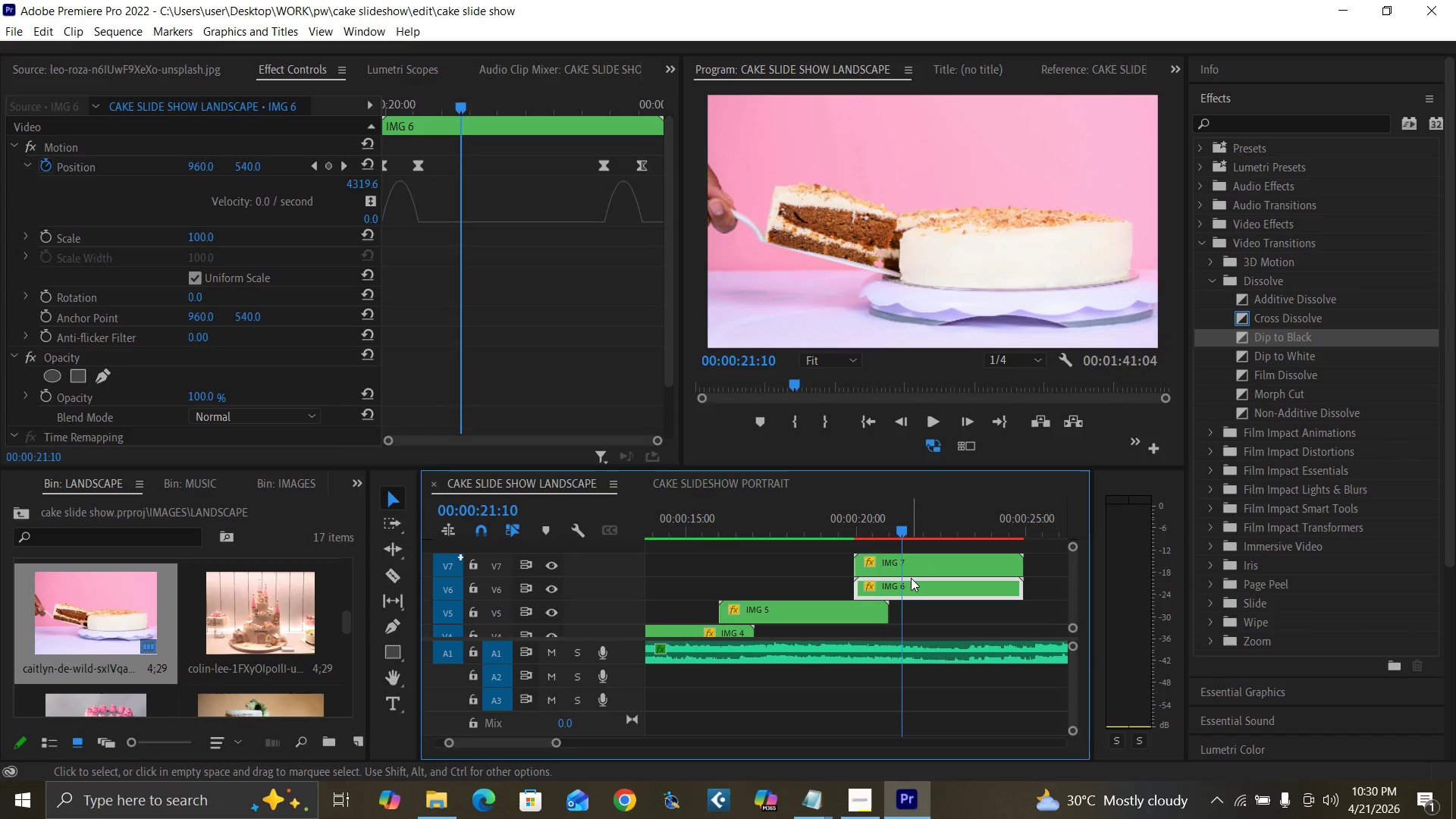 
key(ArrowRight)
 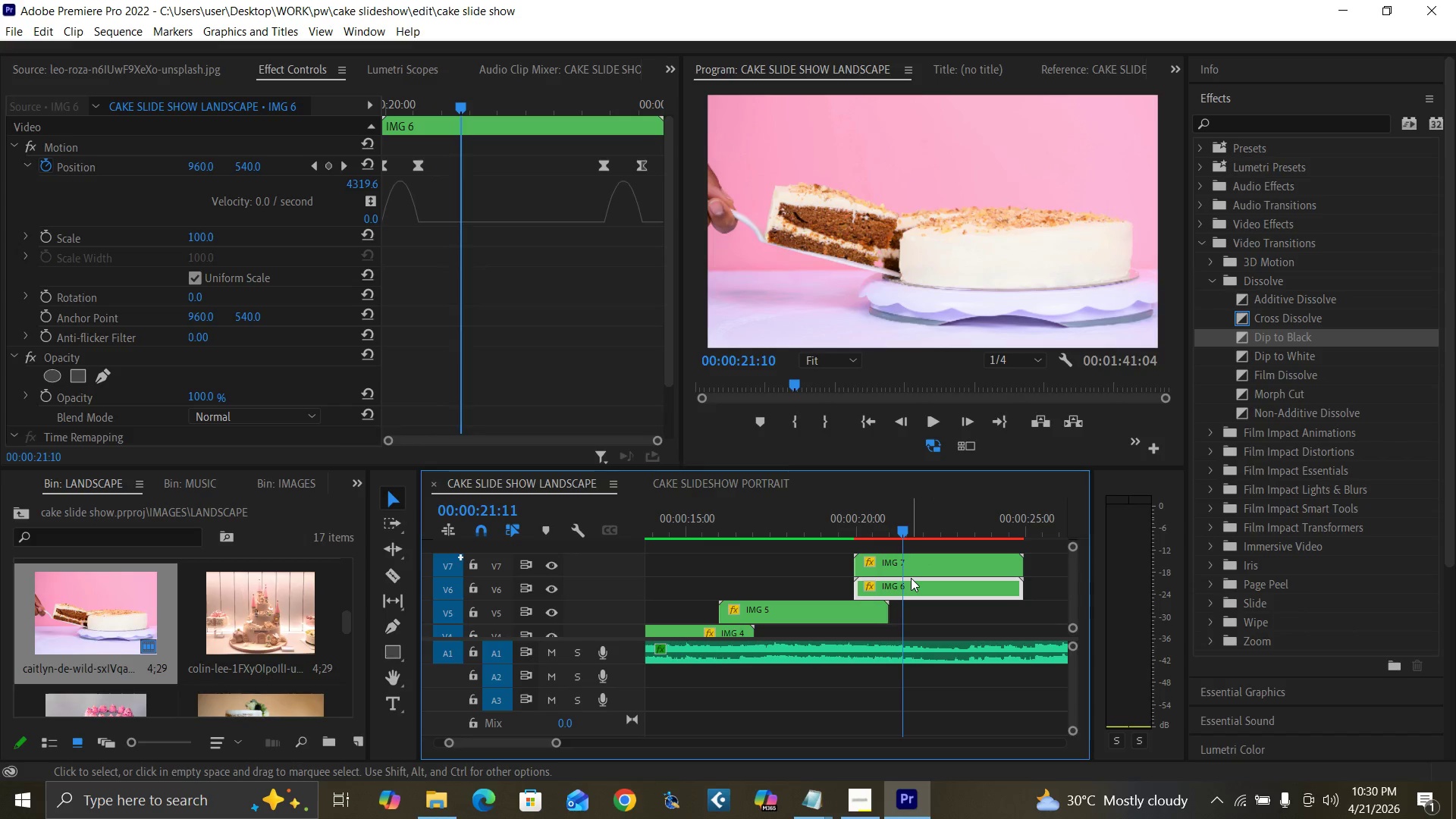 
key(ArrowRight)
 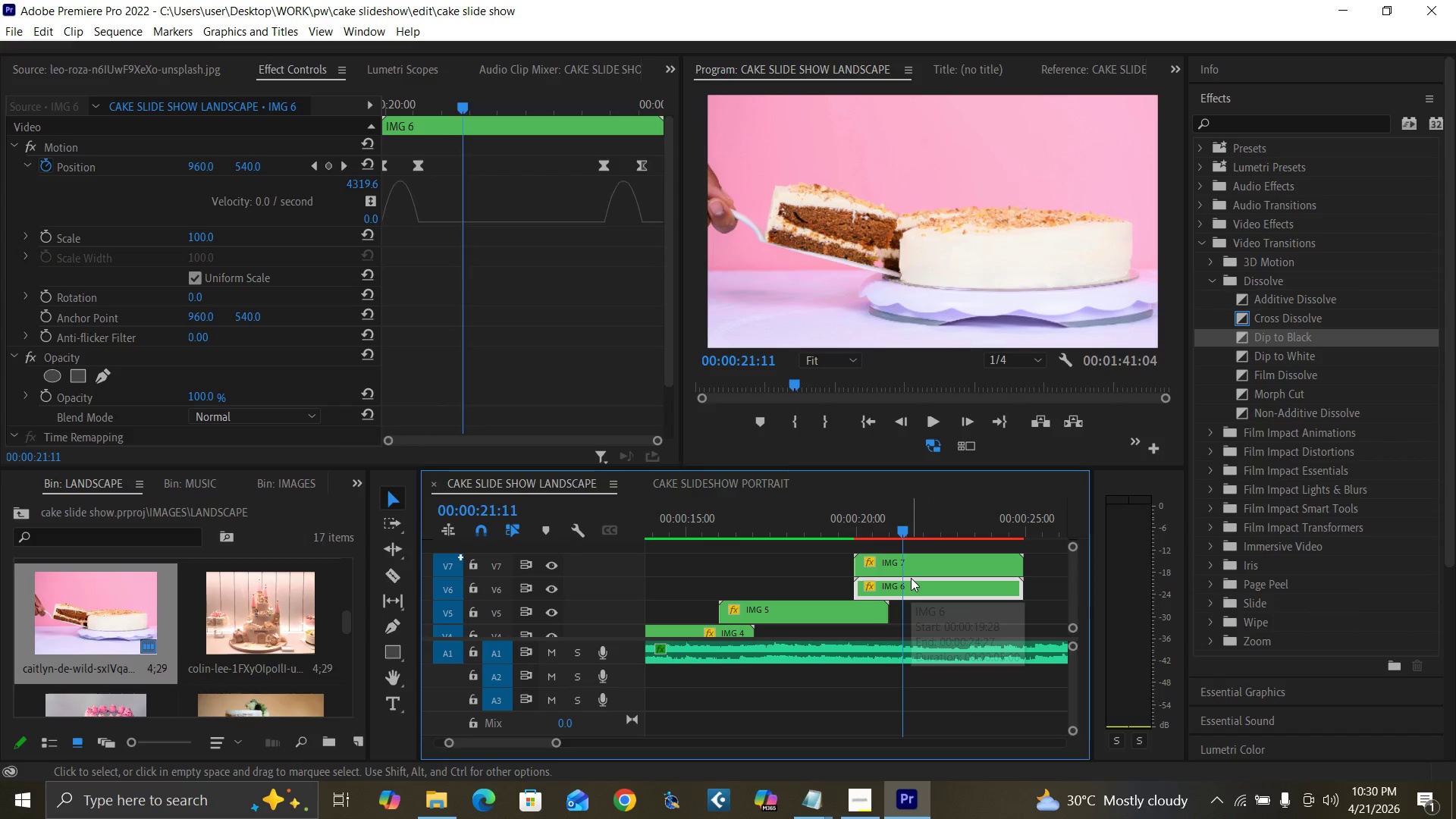 
key(ArrowRight)
 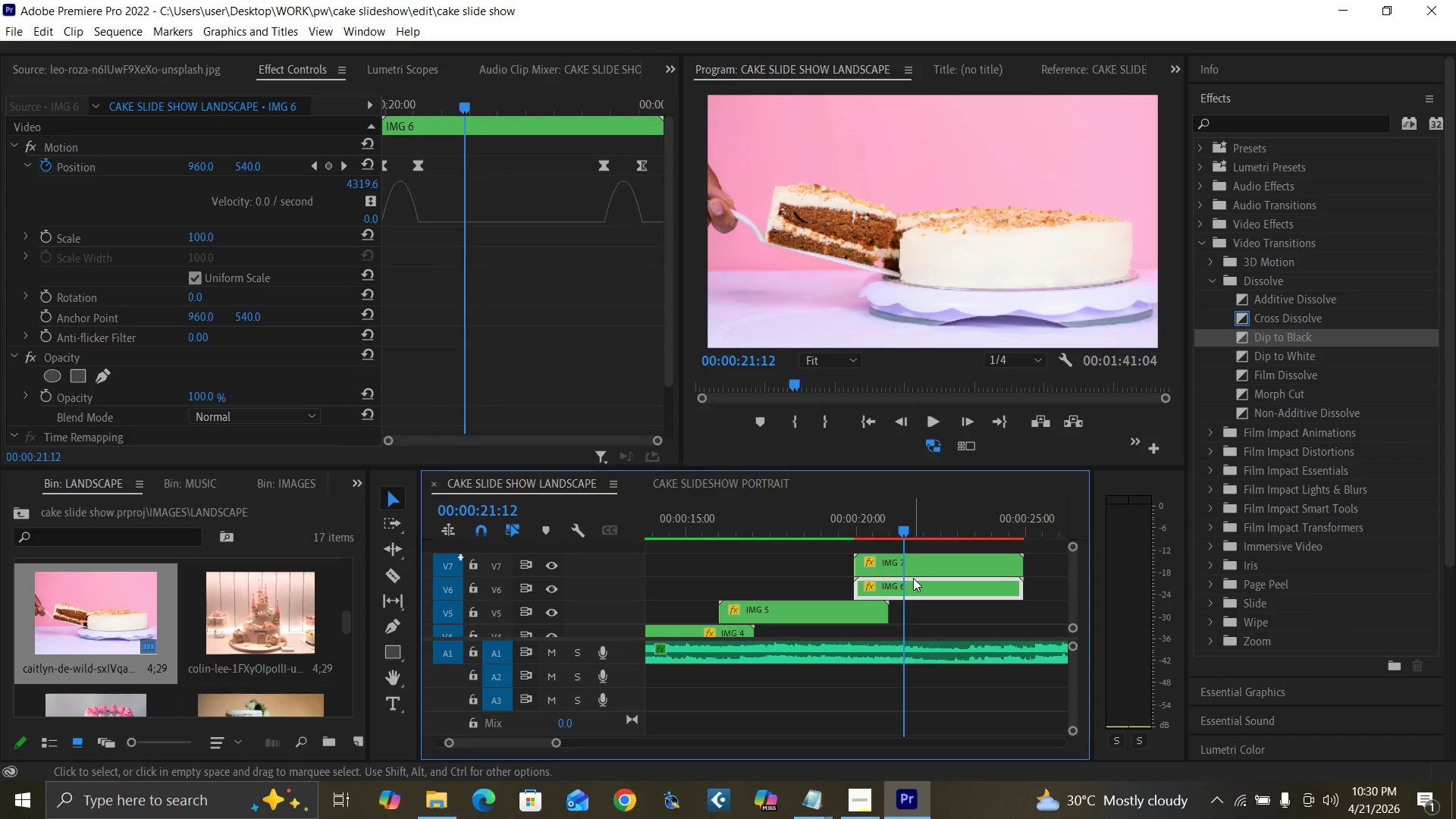 
key(ArrowRight)
 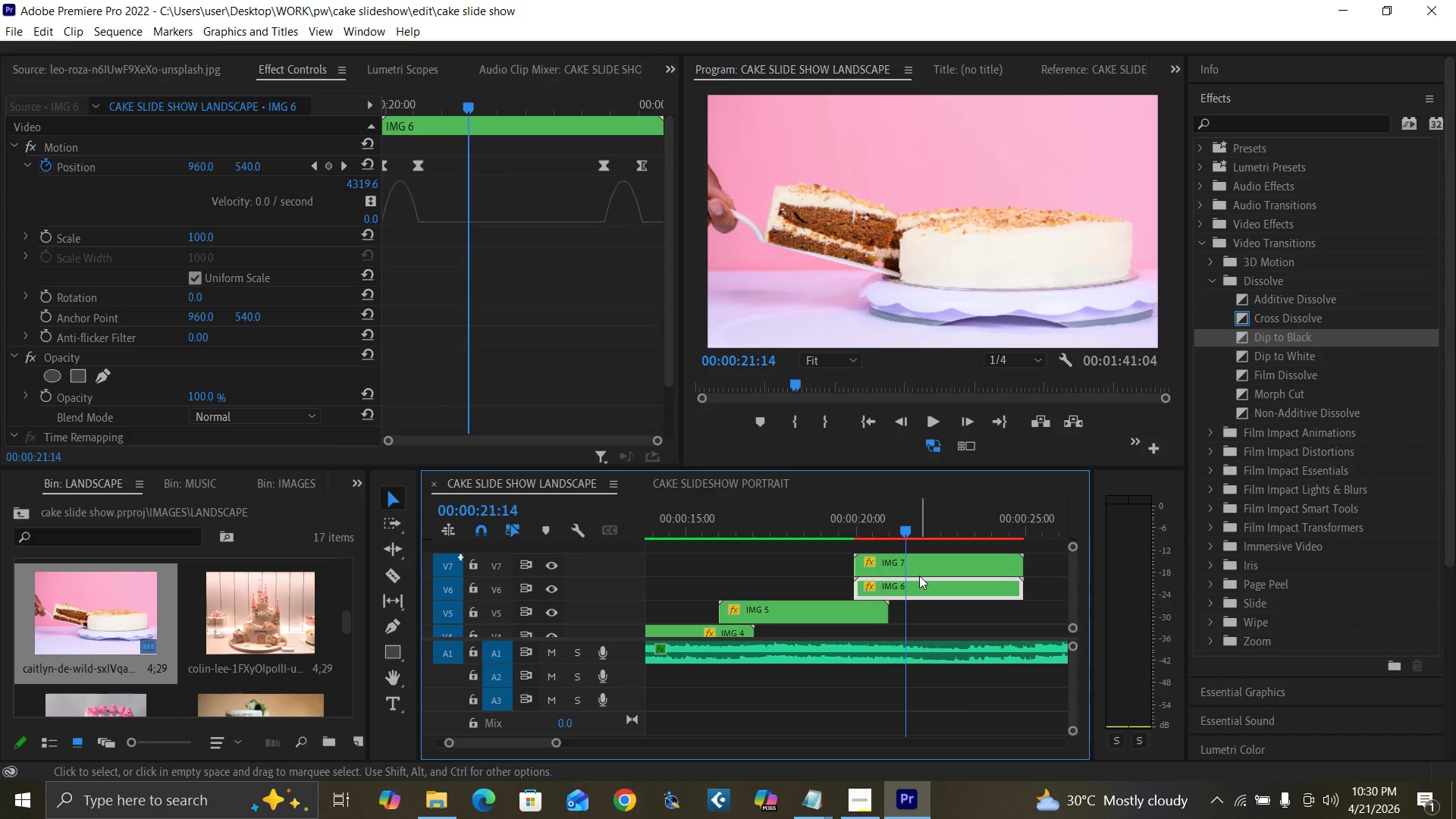 
key(ArrowRight)
 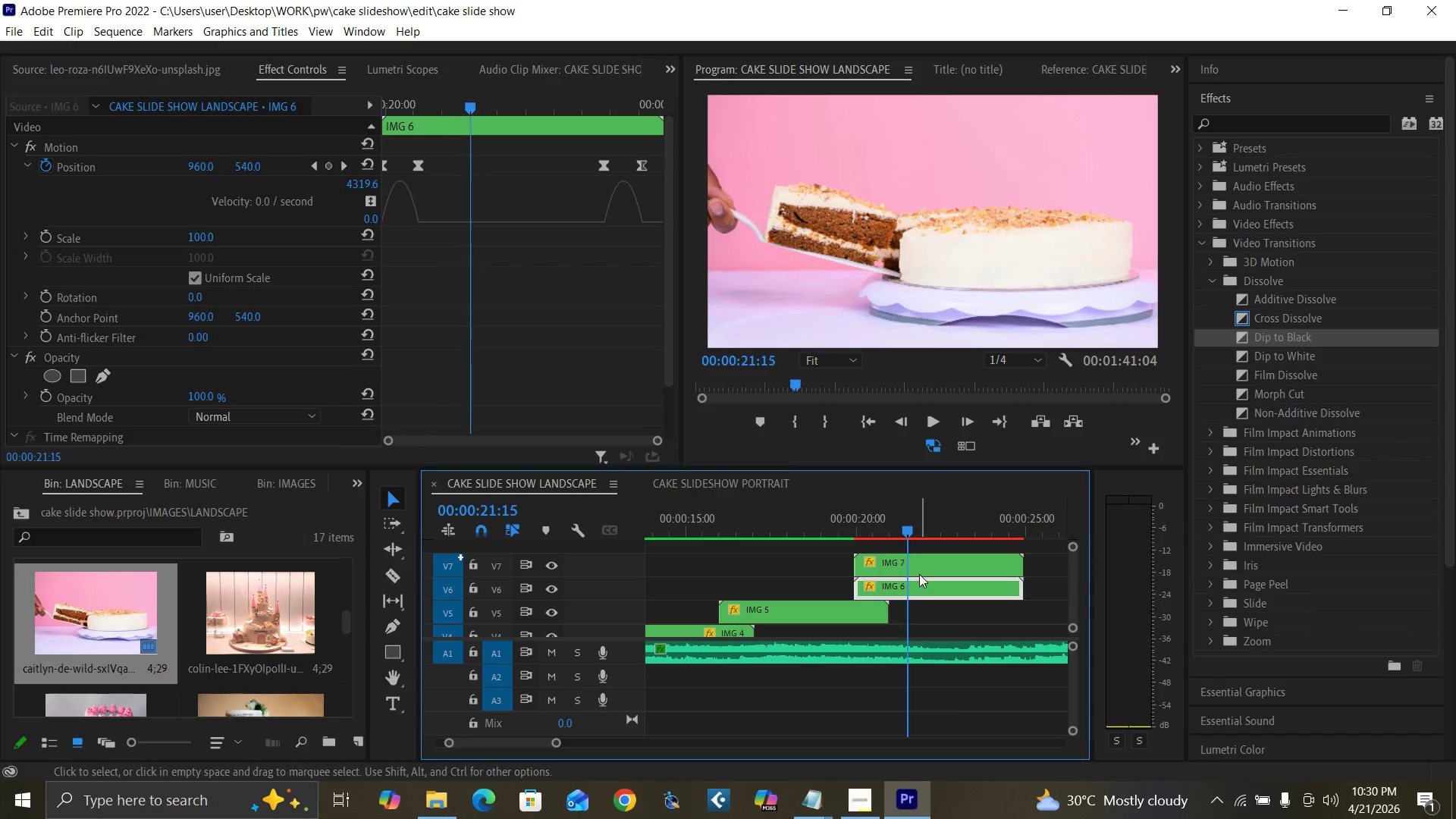 
key(ArrowRight)
 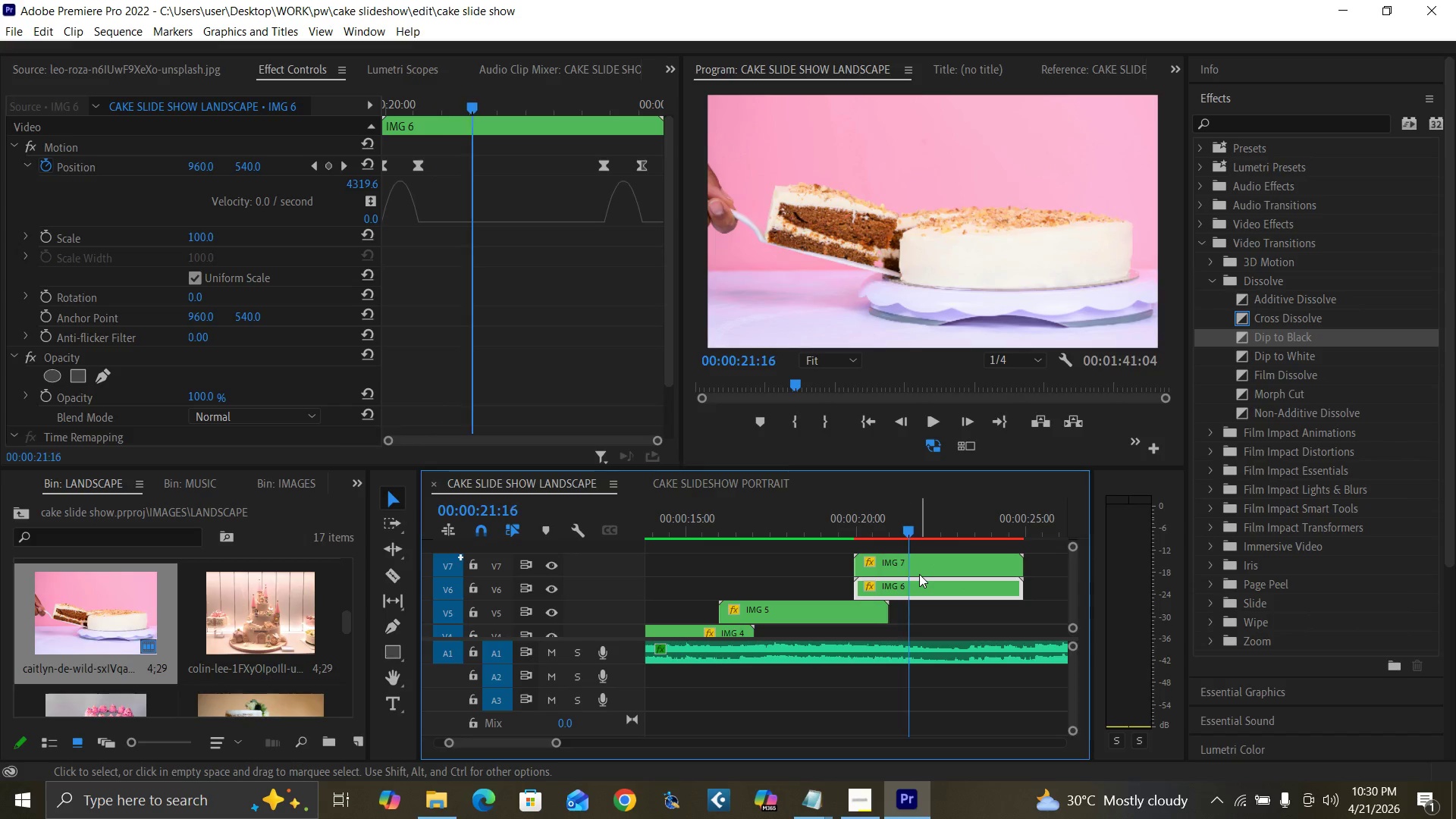 
key(ArrowRight)
 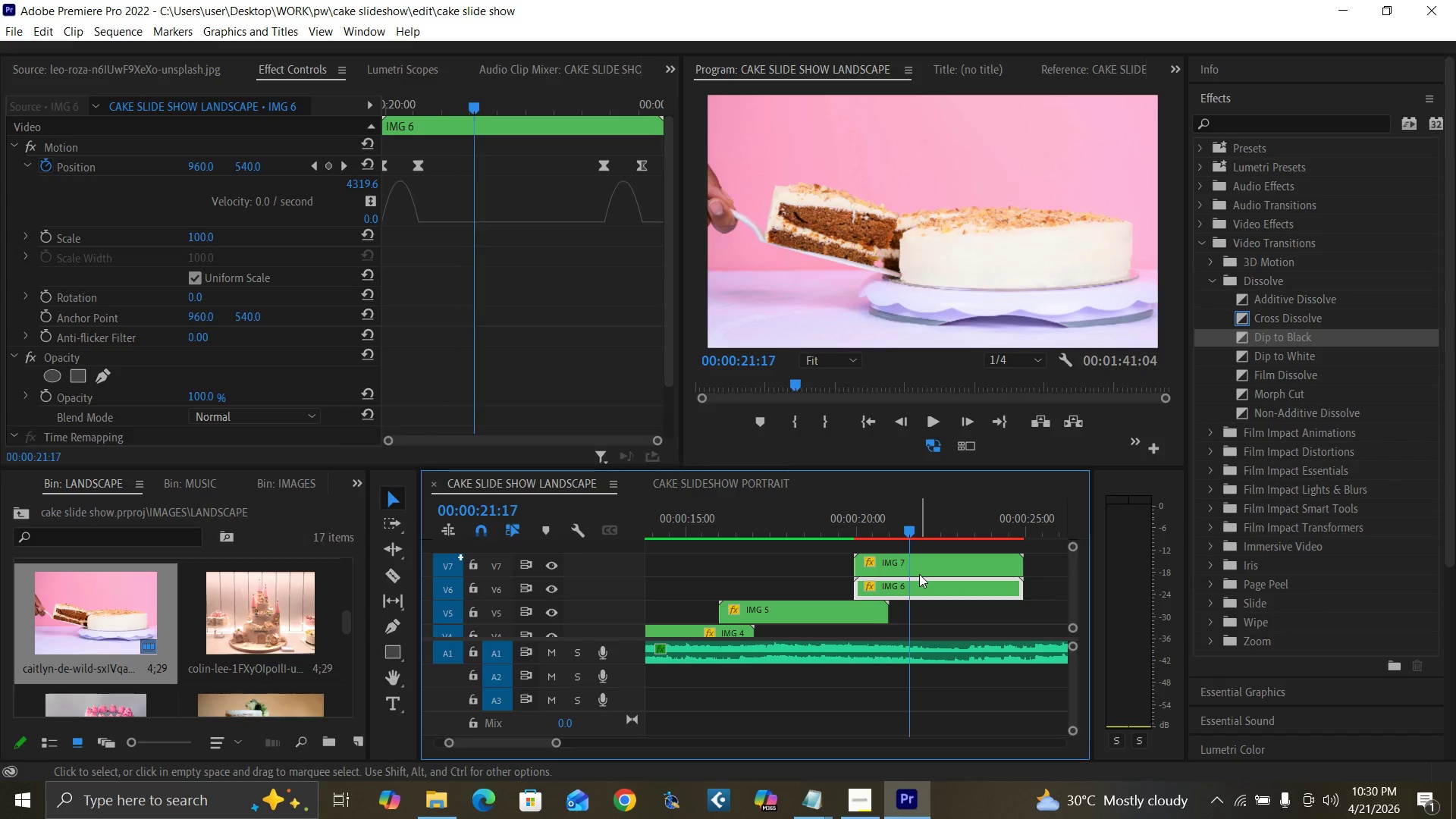 
key(ArrowRight)
 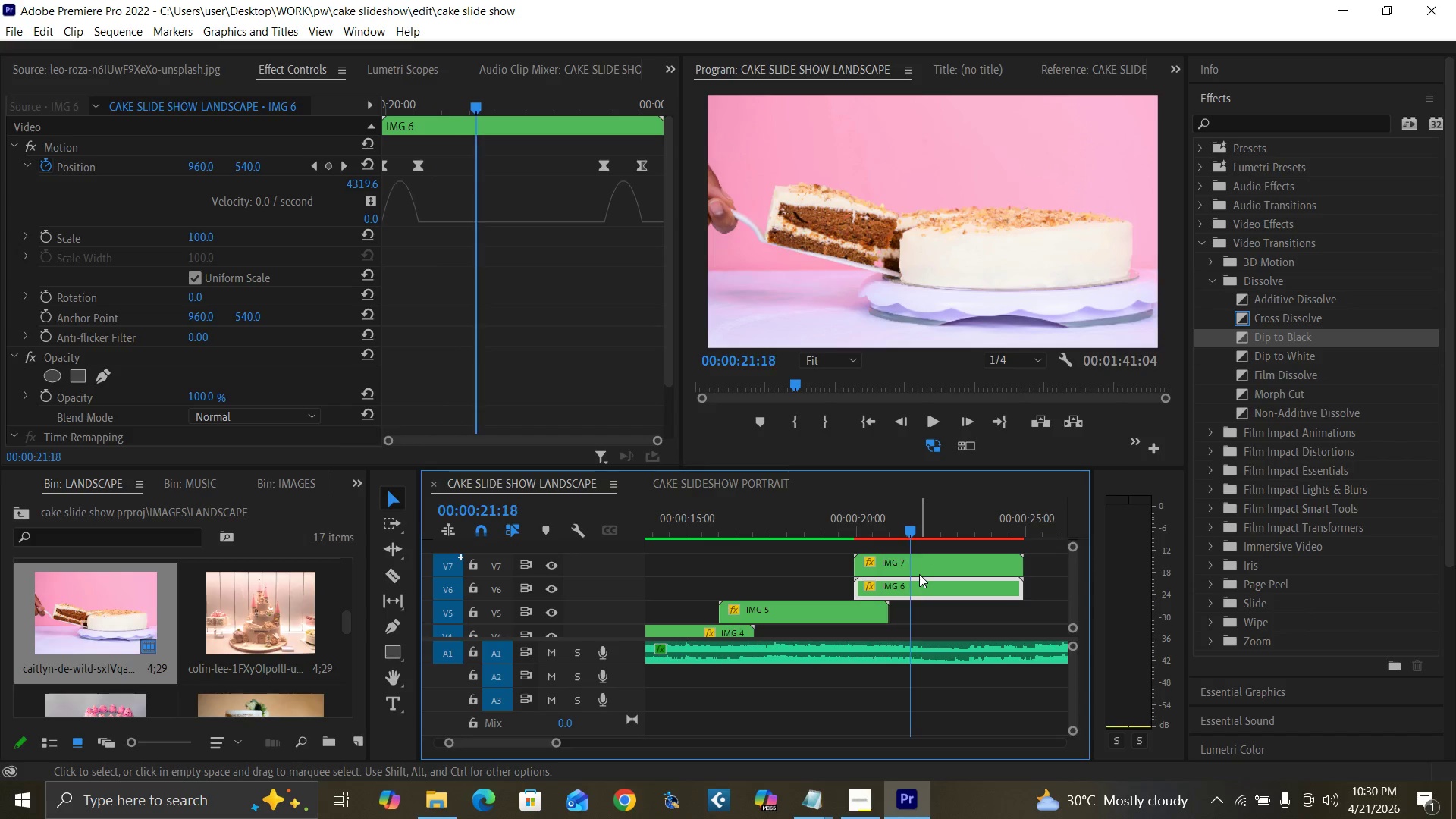 
key(ArrowRight)
 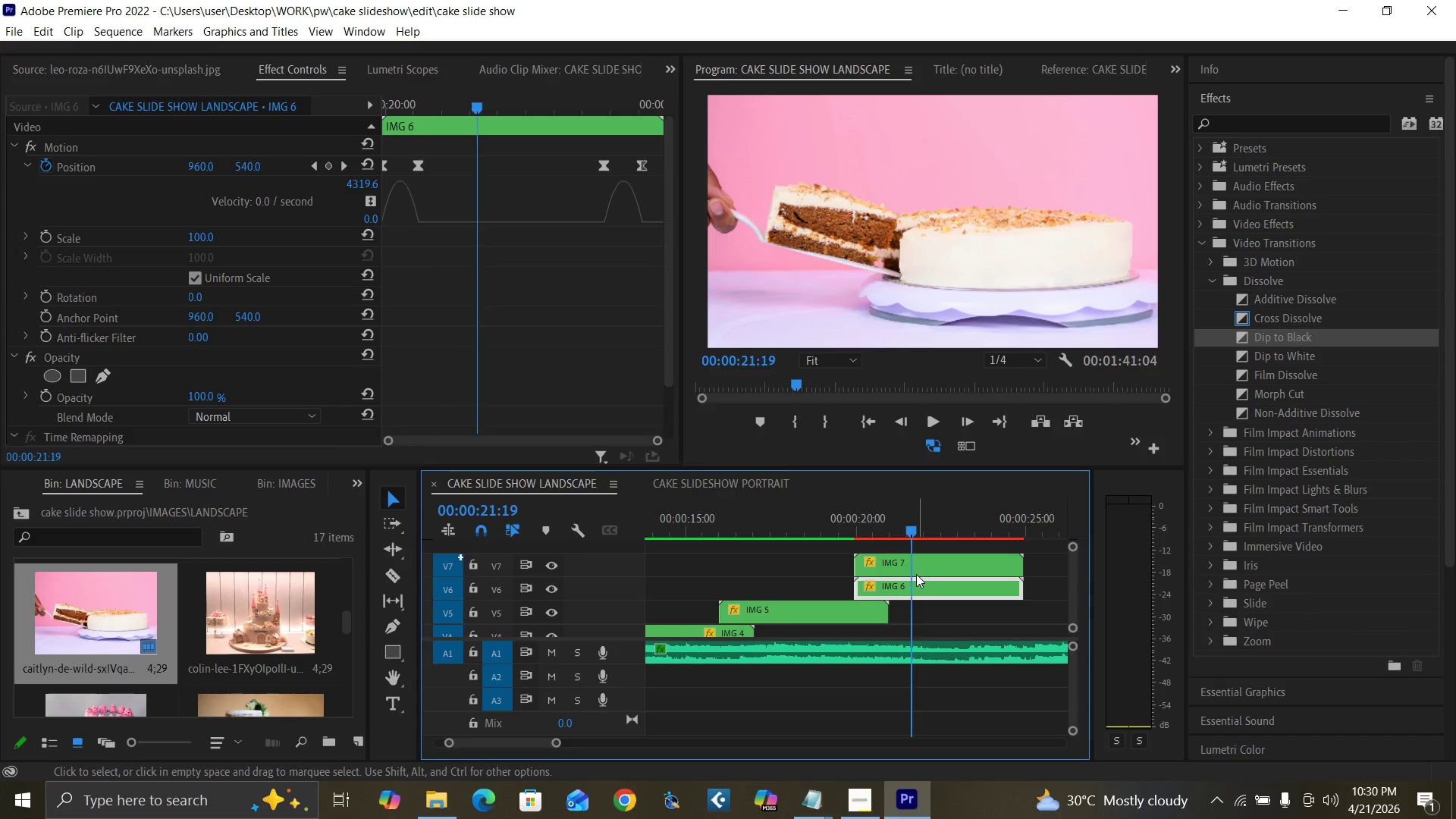 
key(ArrowRight)
 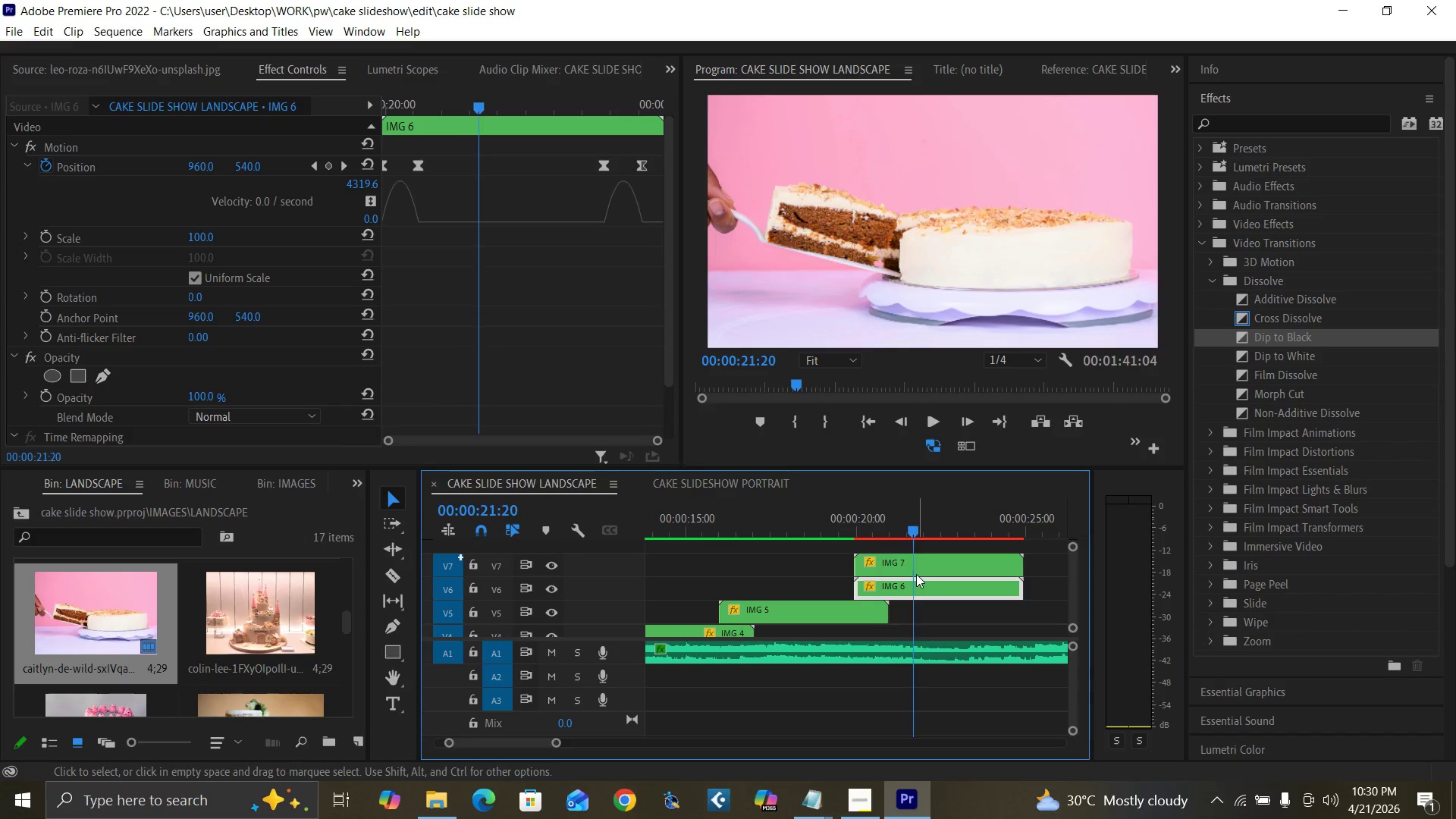 
key(ArrowRight)
 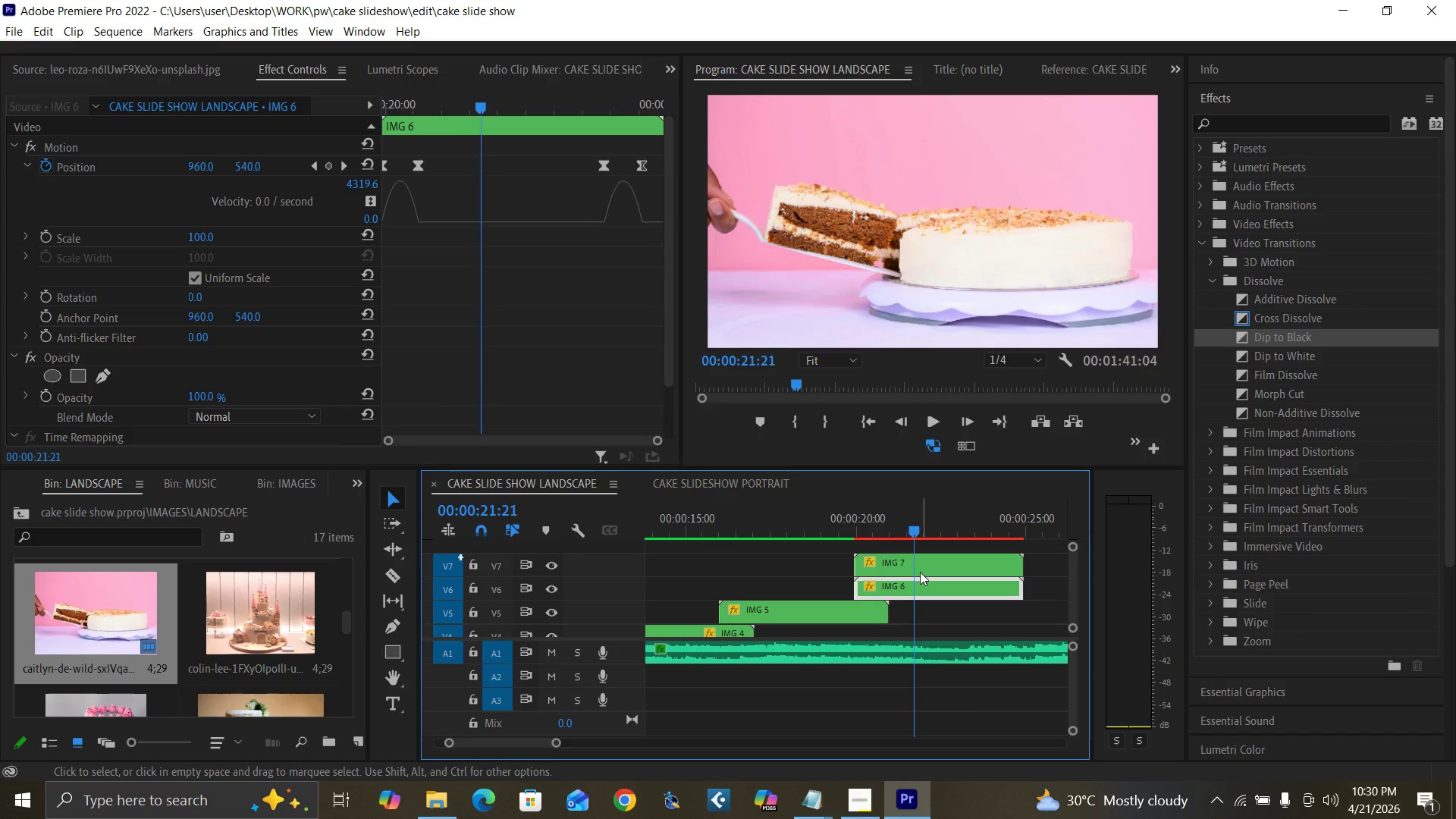 
key(ArrowRight)
 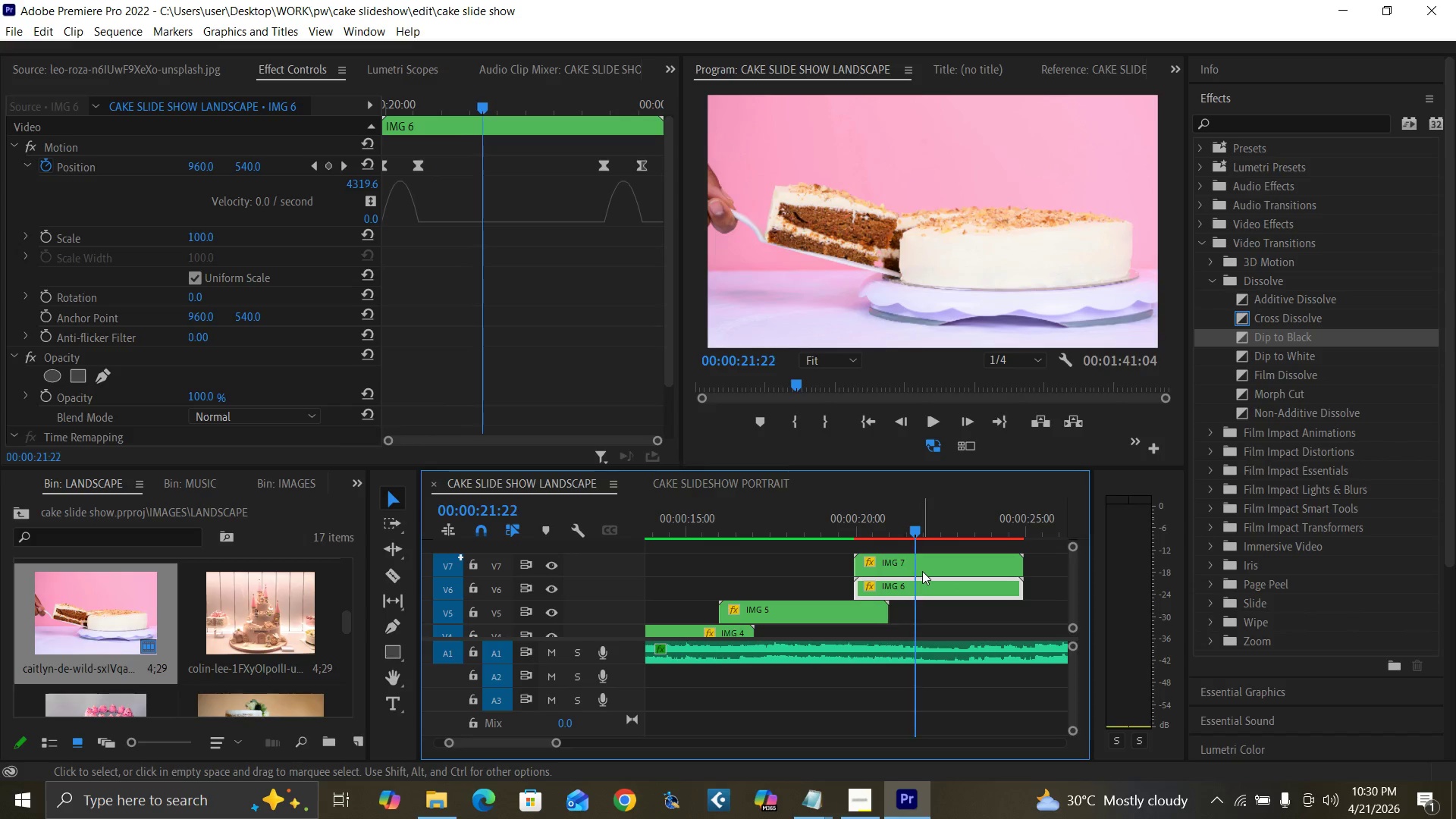 
key(ArrowRight)
 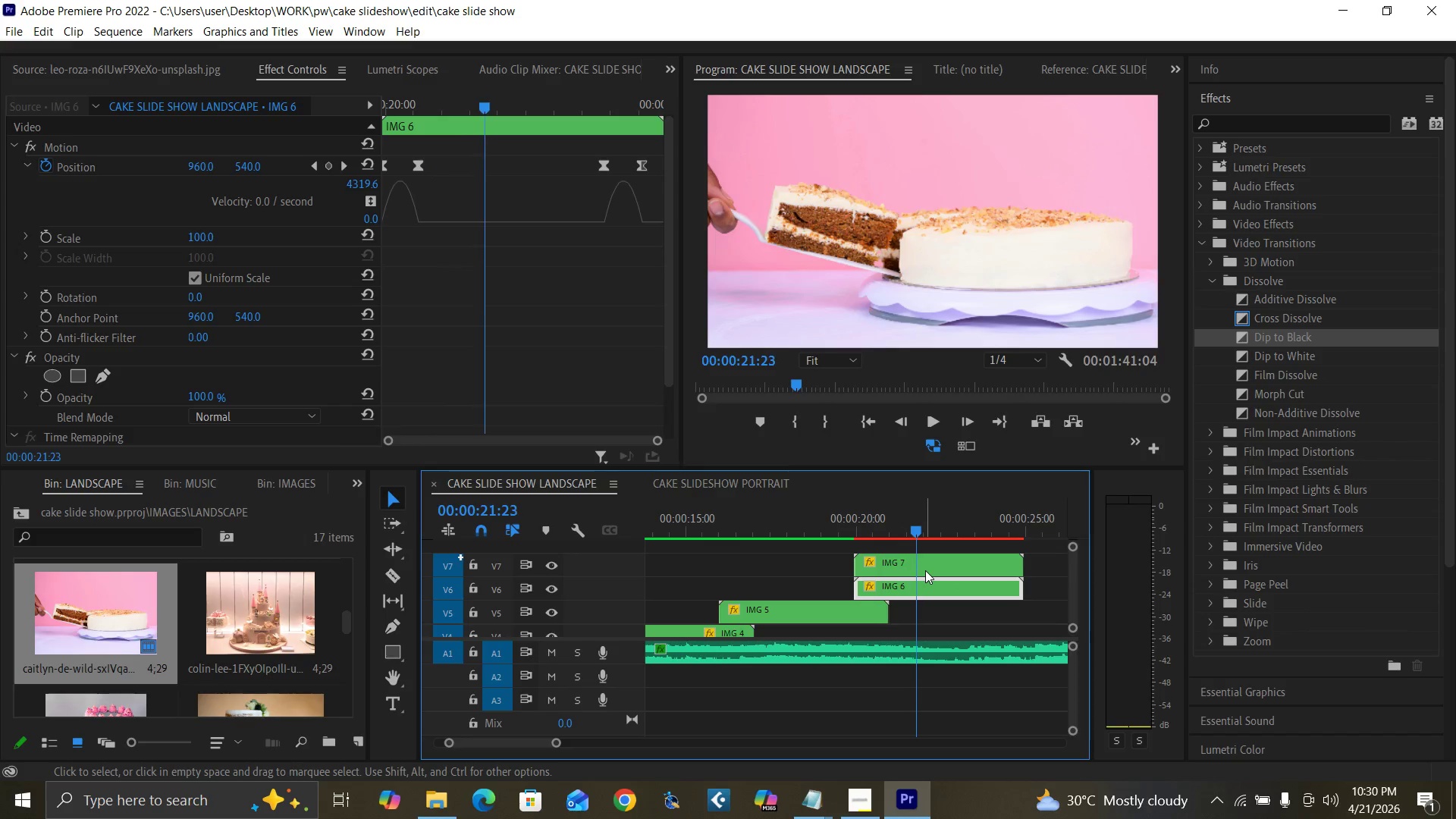 
key(ArrowRight)
 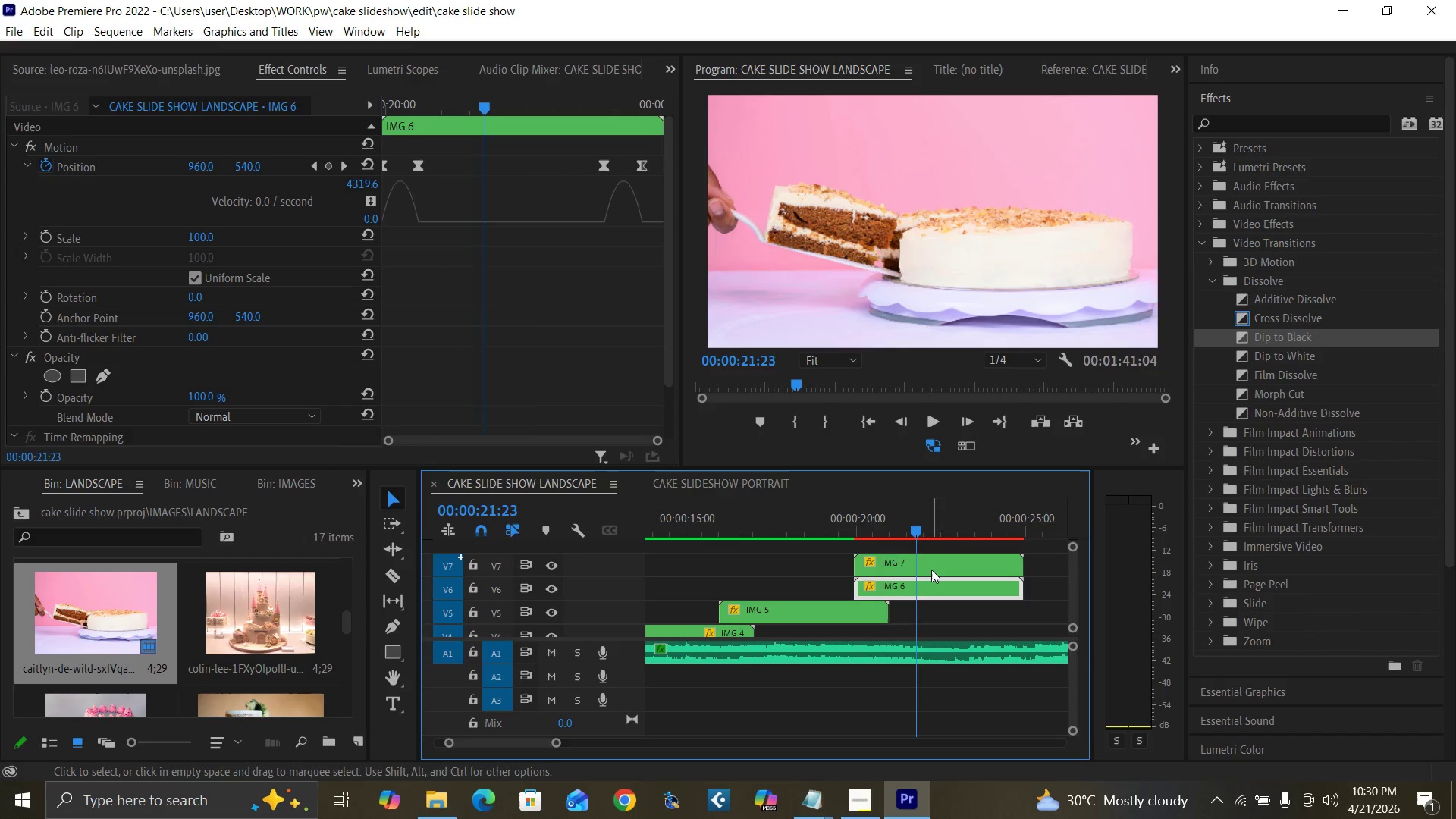 
key(ArrowRight)
 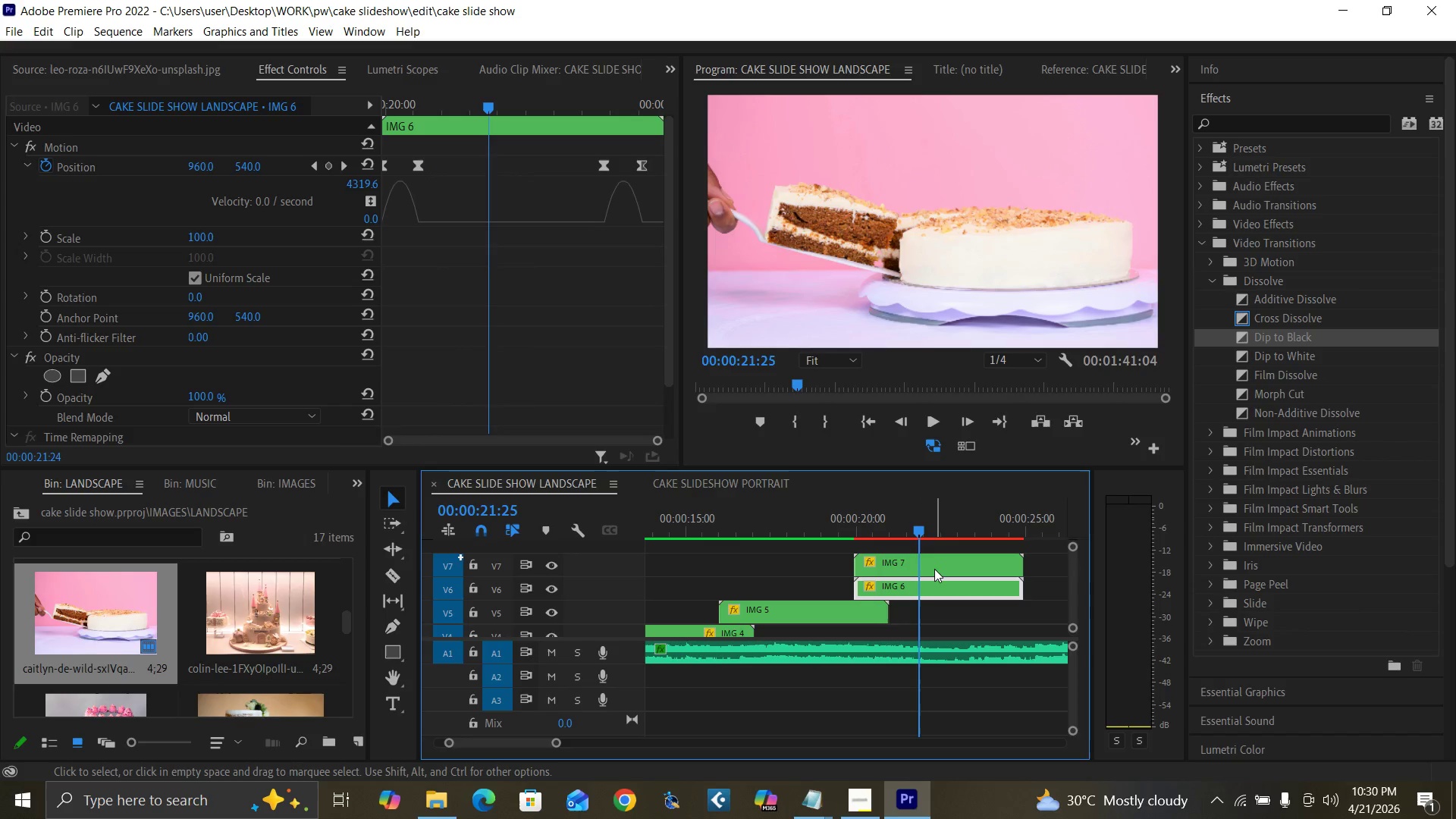 
key(ArrowRight)
 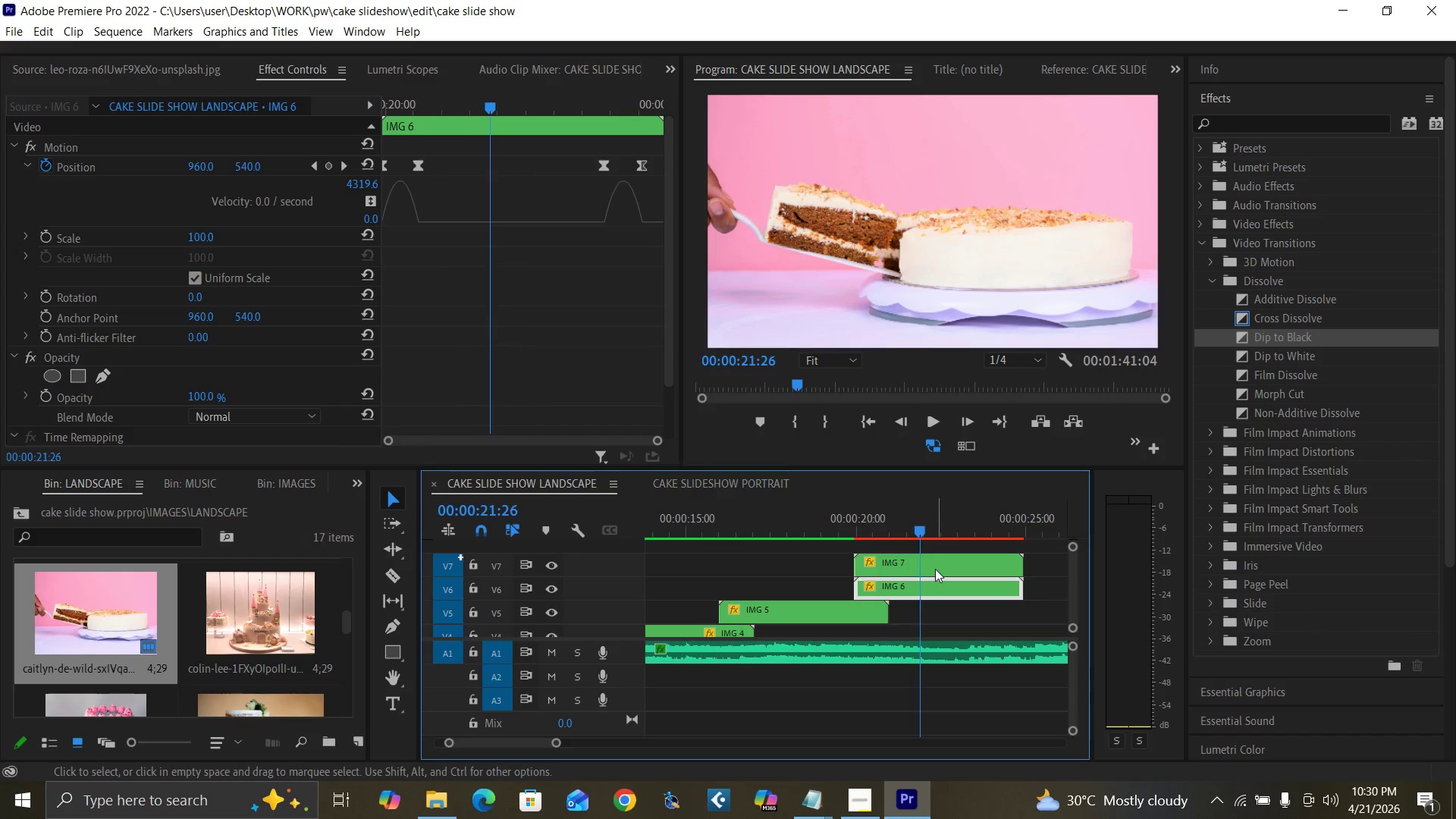 
key(ArrowRight)
 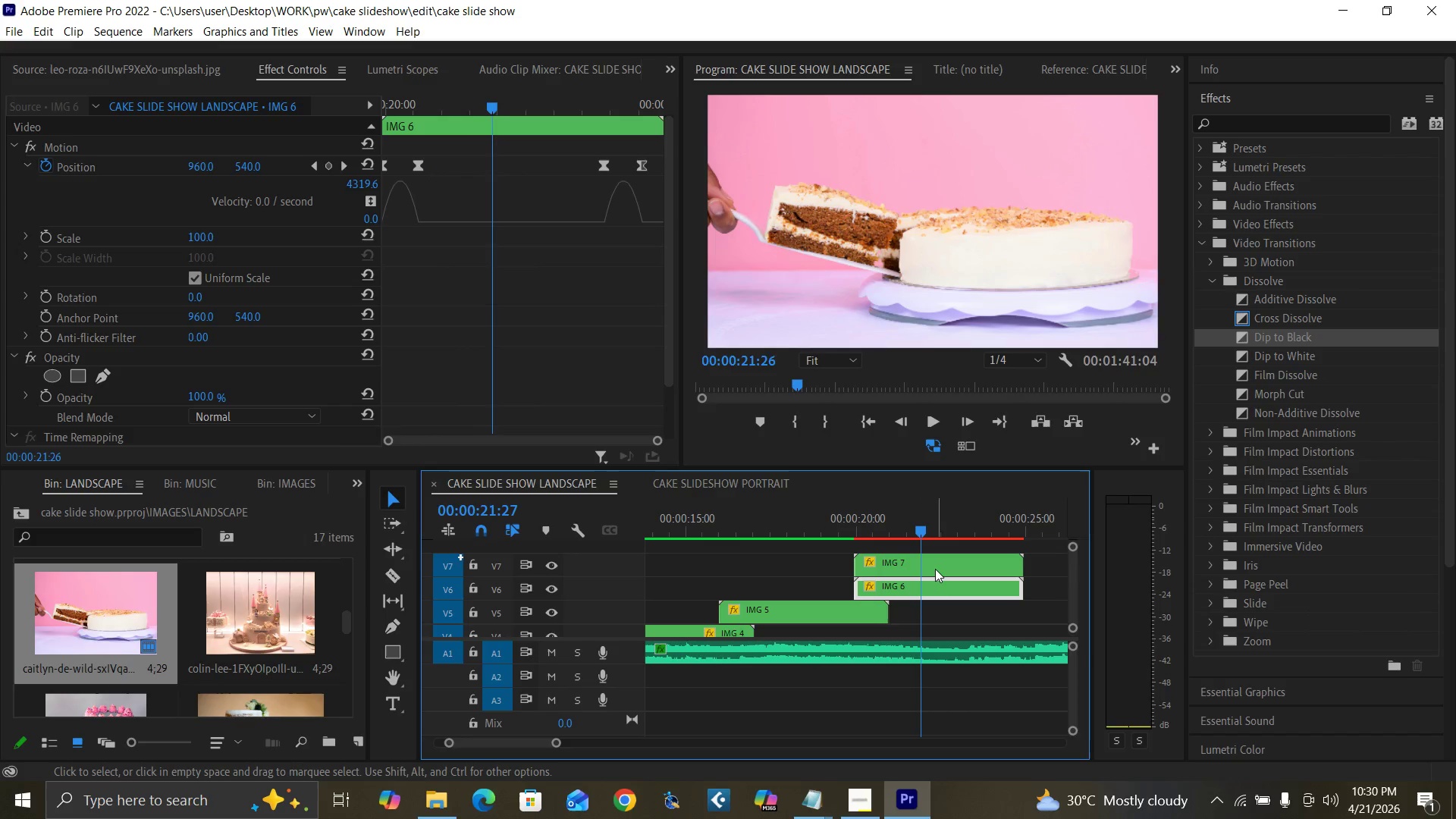 
key(ArrowRight)
 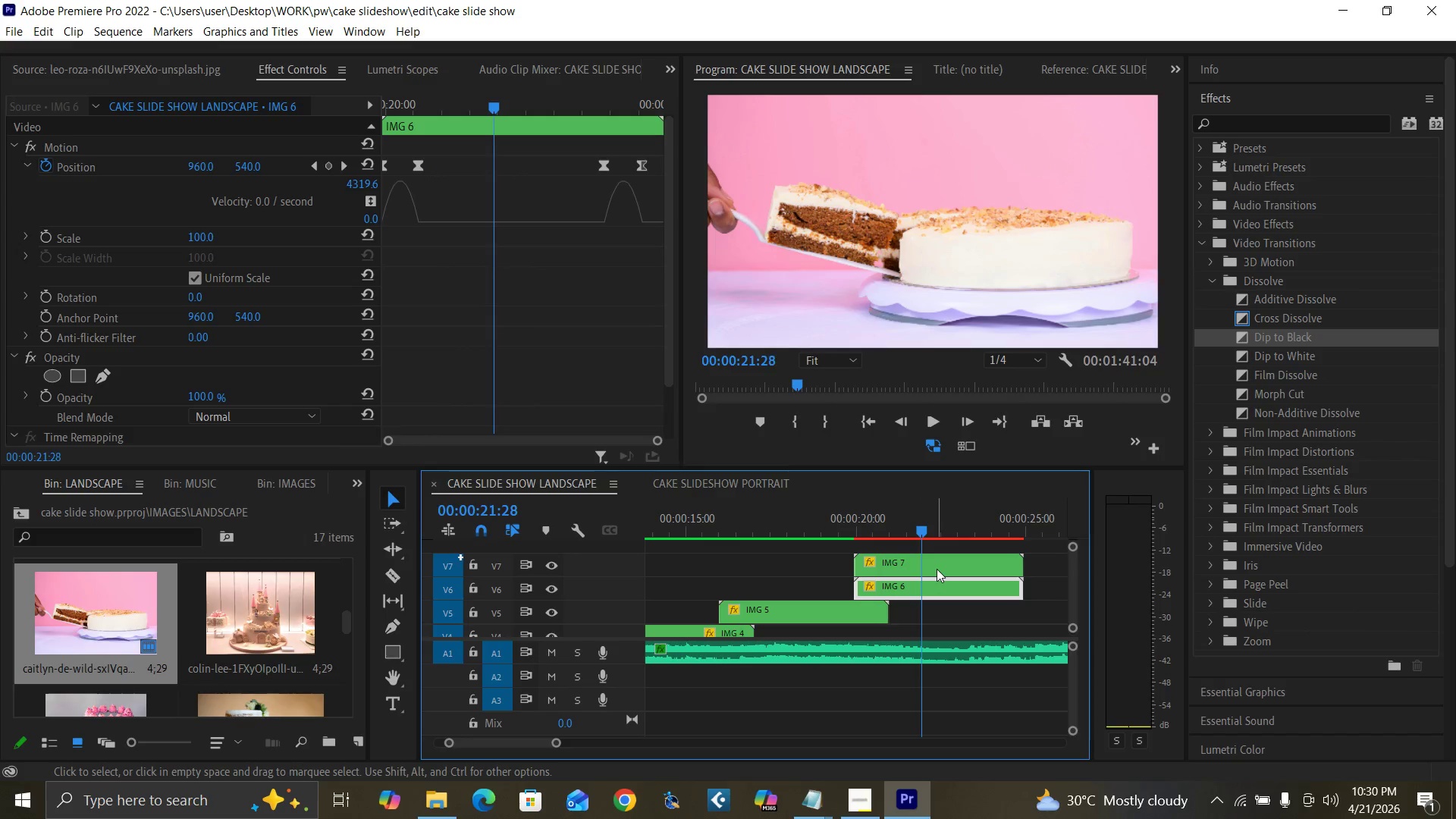 
key(ArrowRight)
 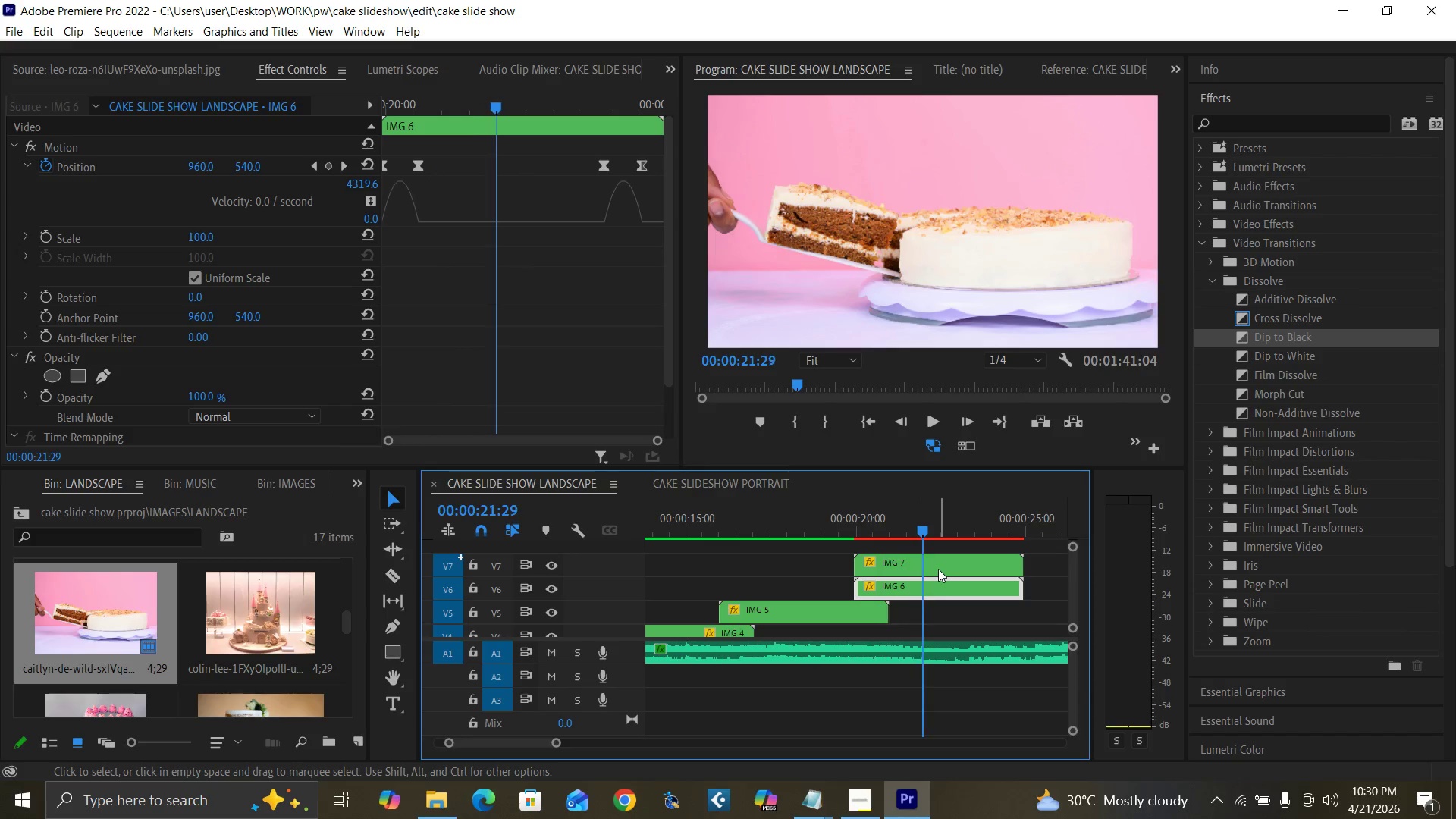 
key(ArrowRight)
 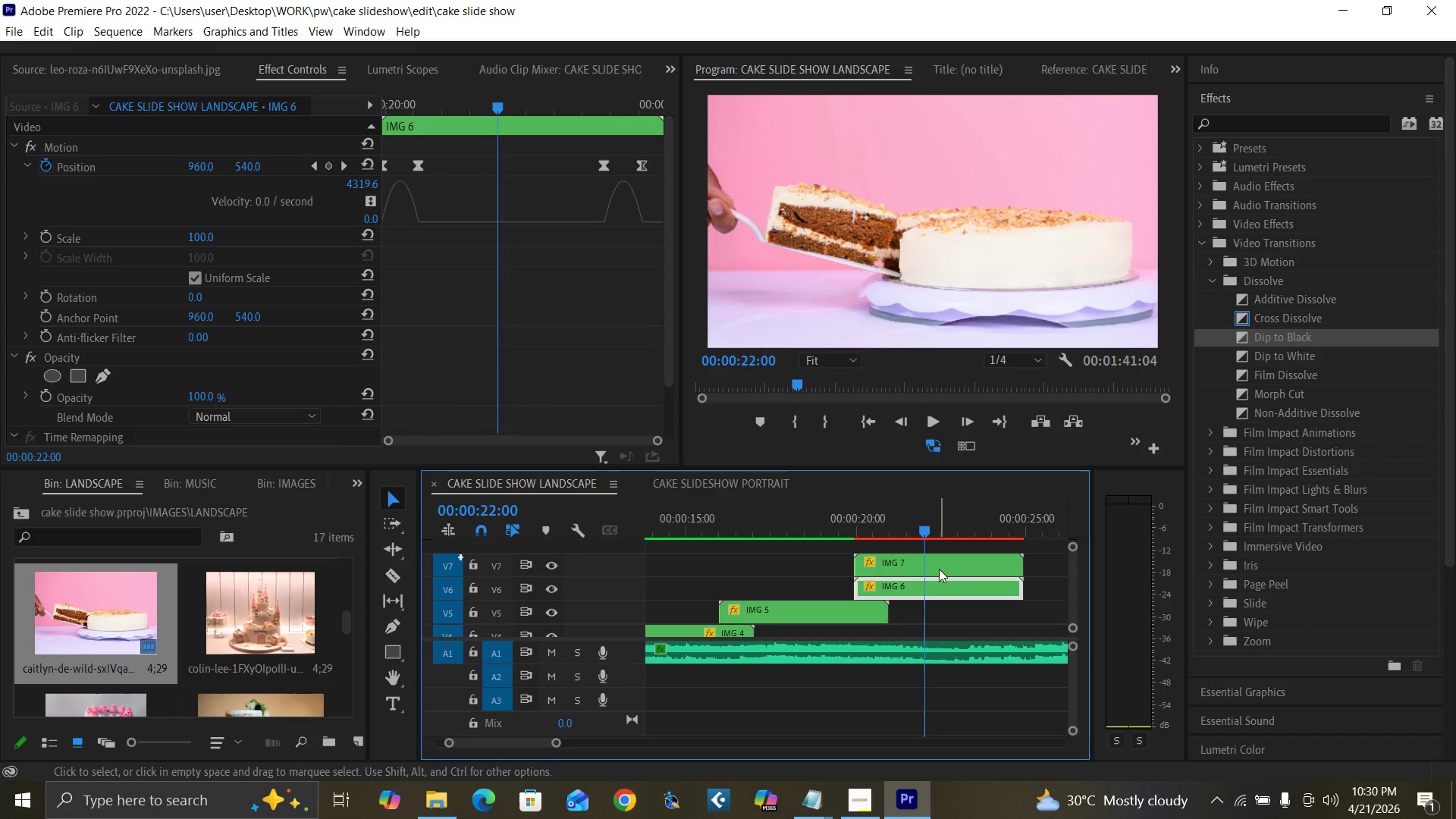 
key(ArrowRight)
 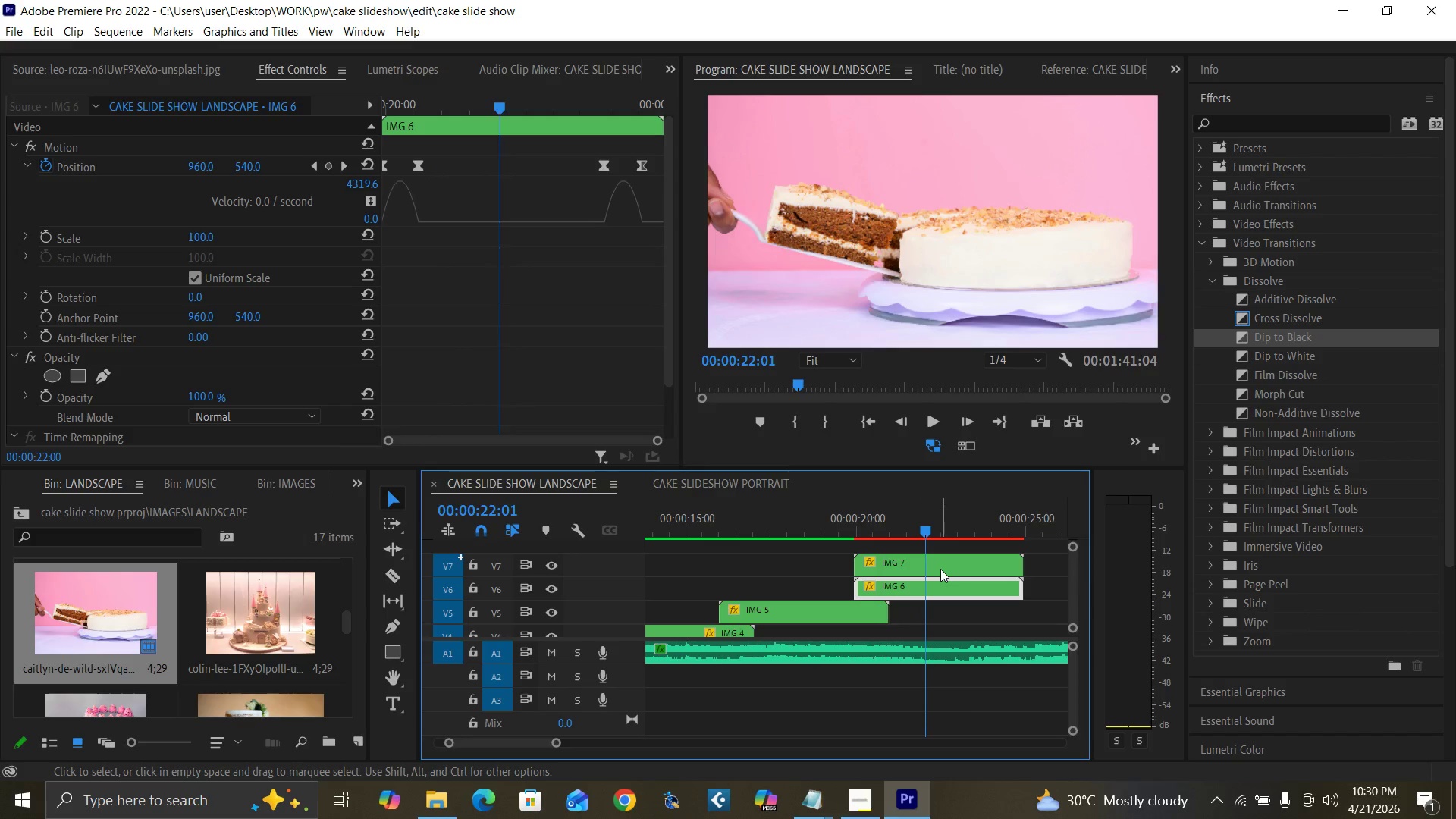 
key(ArrowRight)
 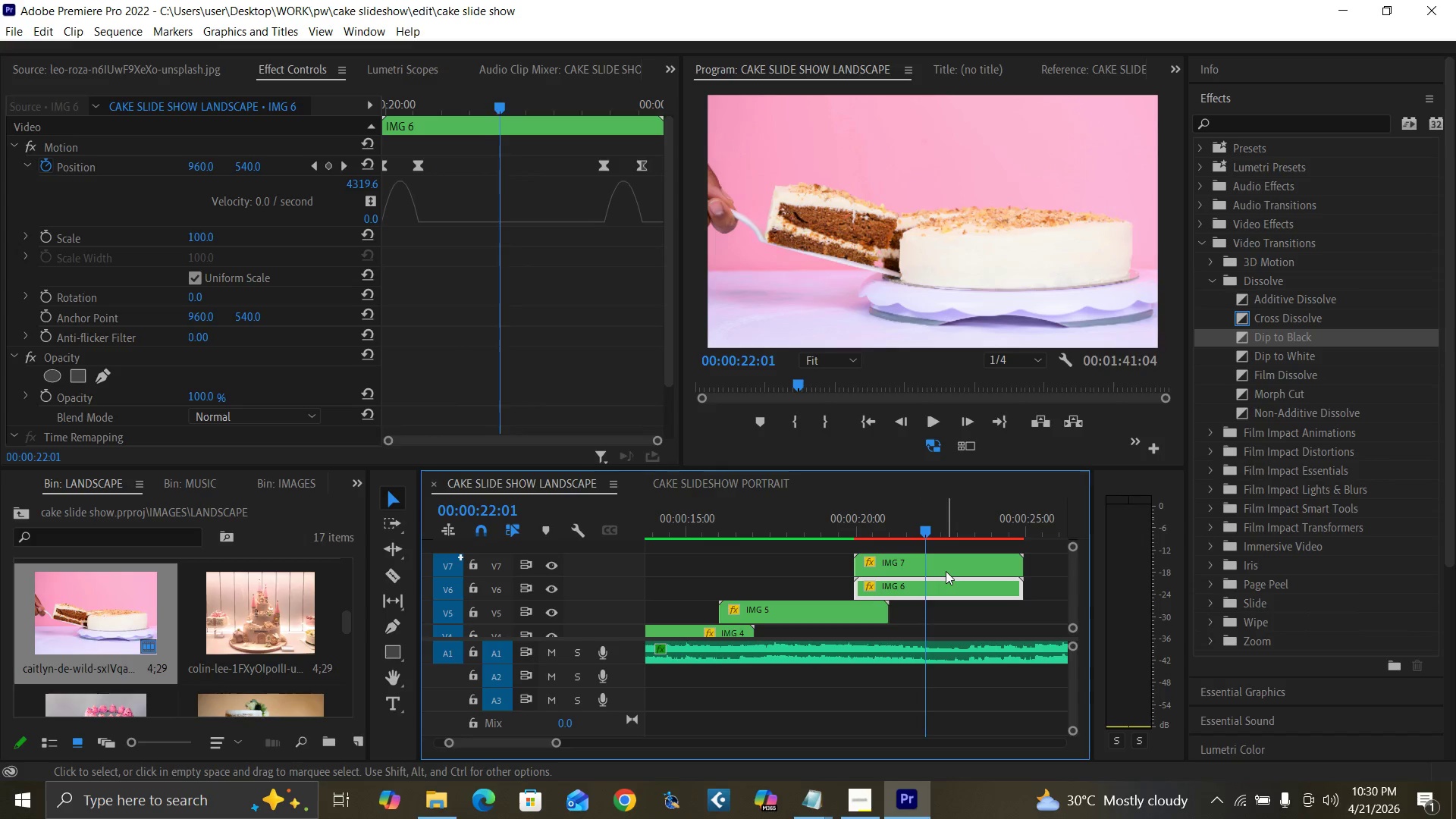 
key(ArrowRight)
 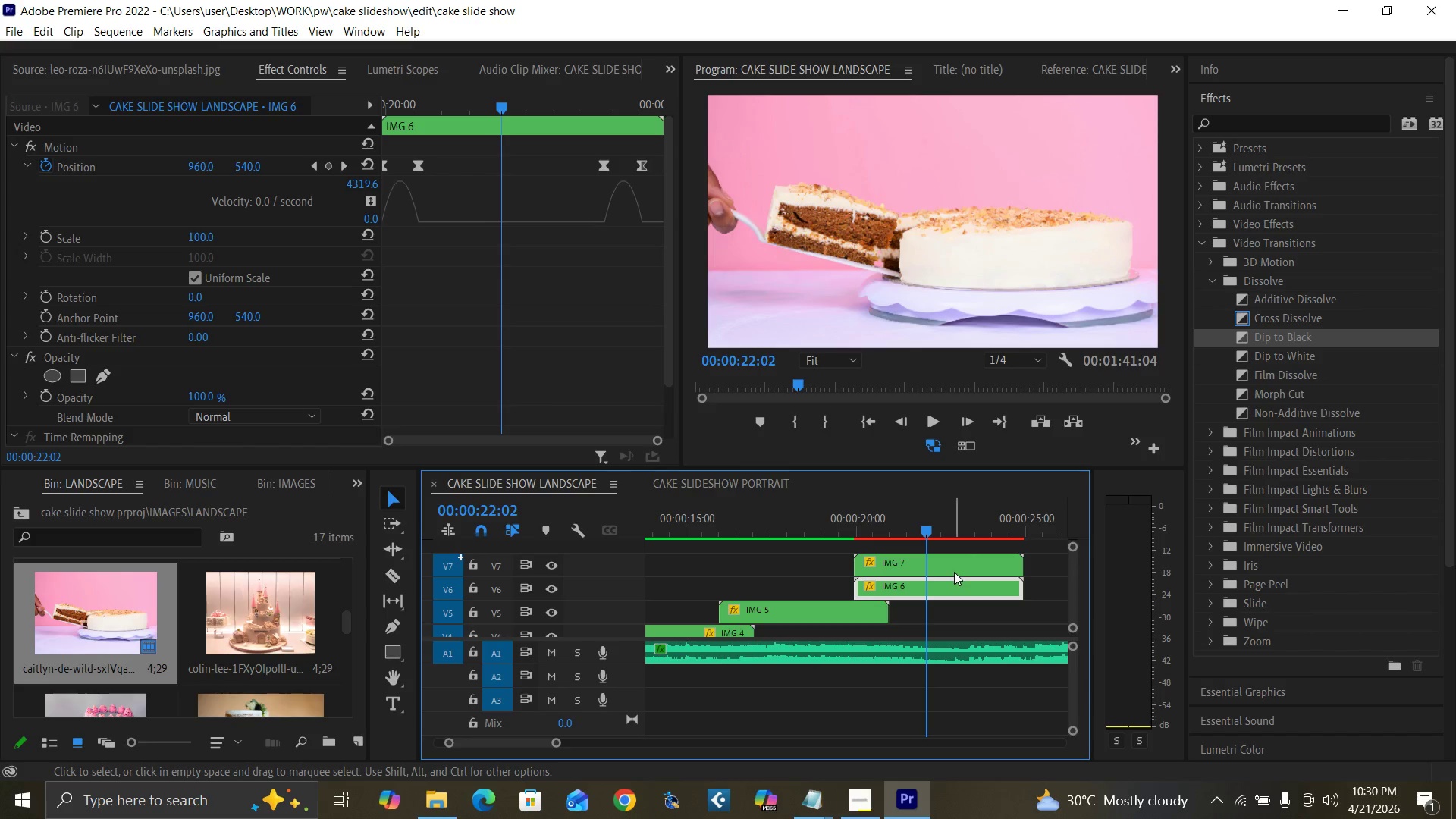 
key(ArrowRight)
 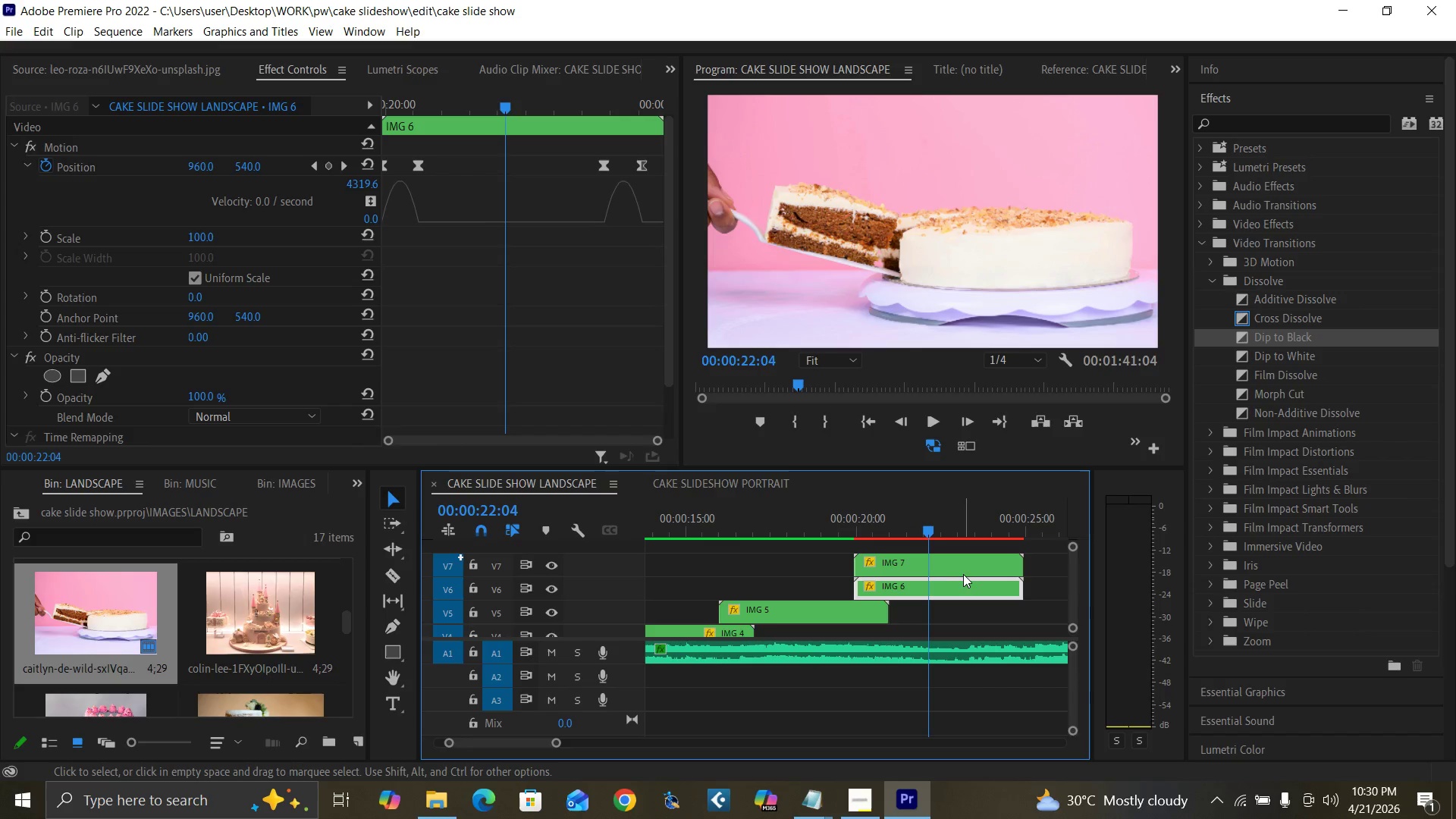 
key(ArrowRight)
 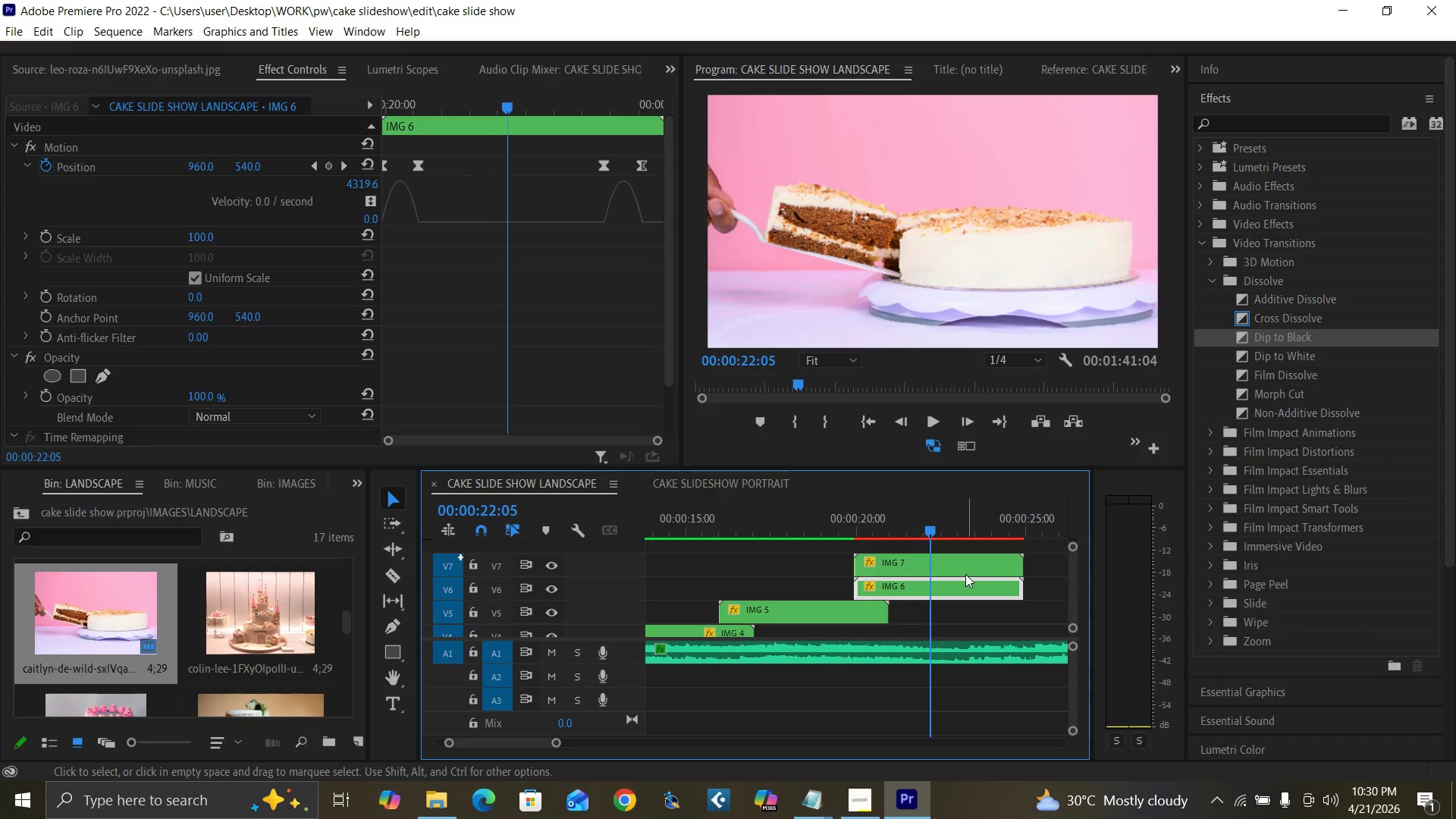 
key(ArrowRight)
 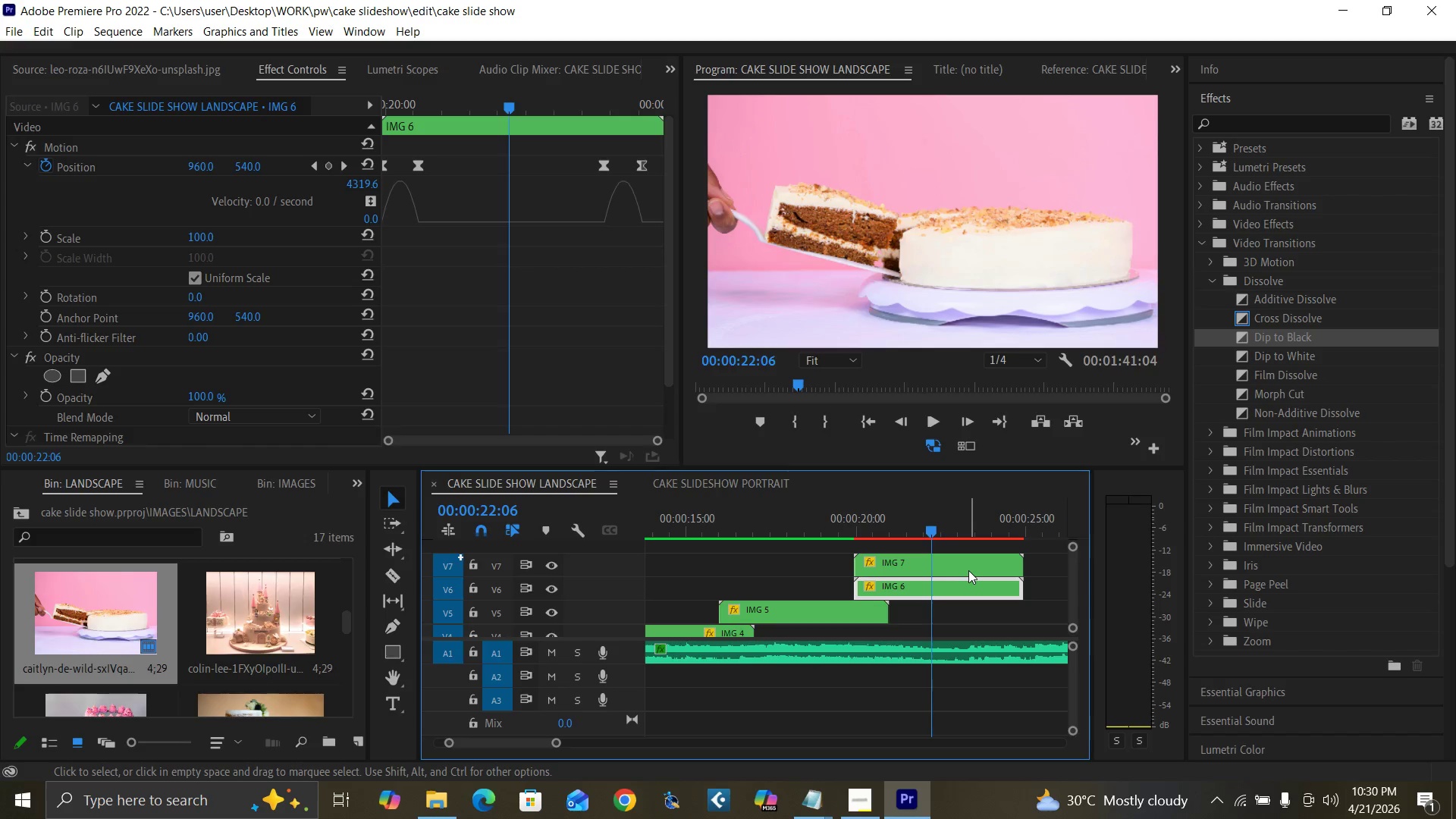 
key(ArrowRight)
 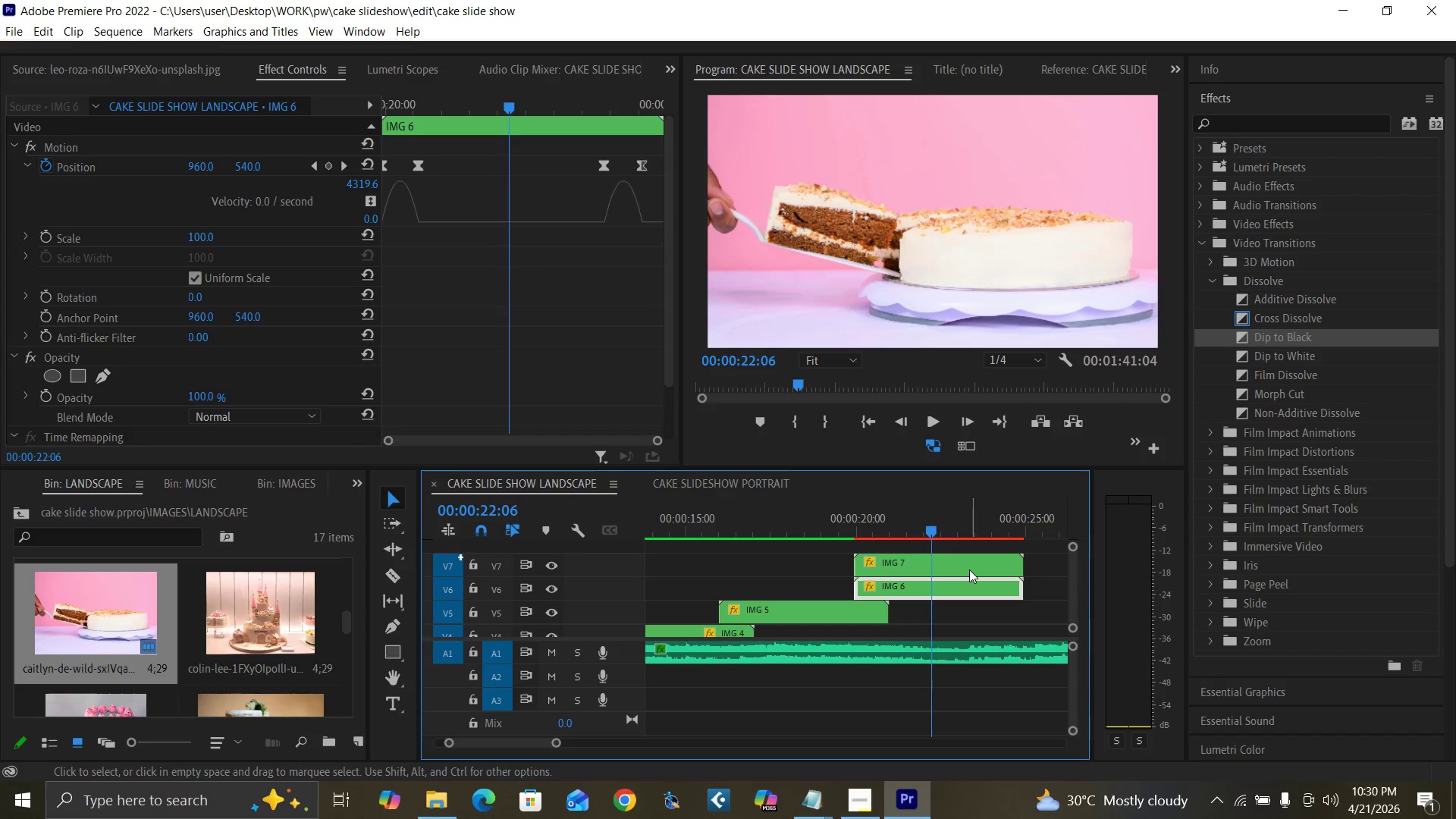 
key(ArrowRight)
 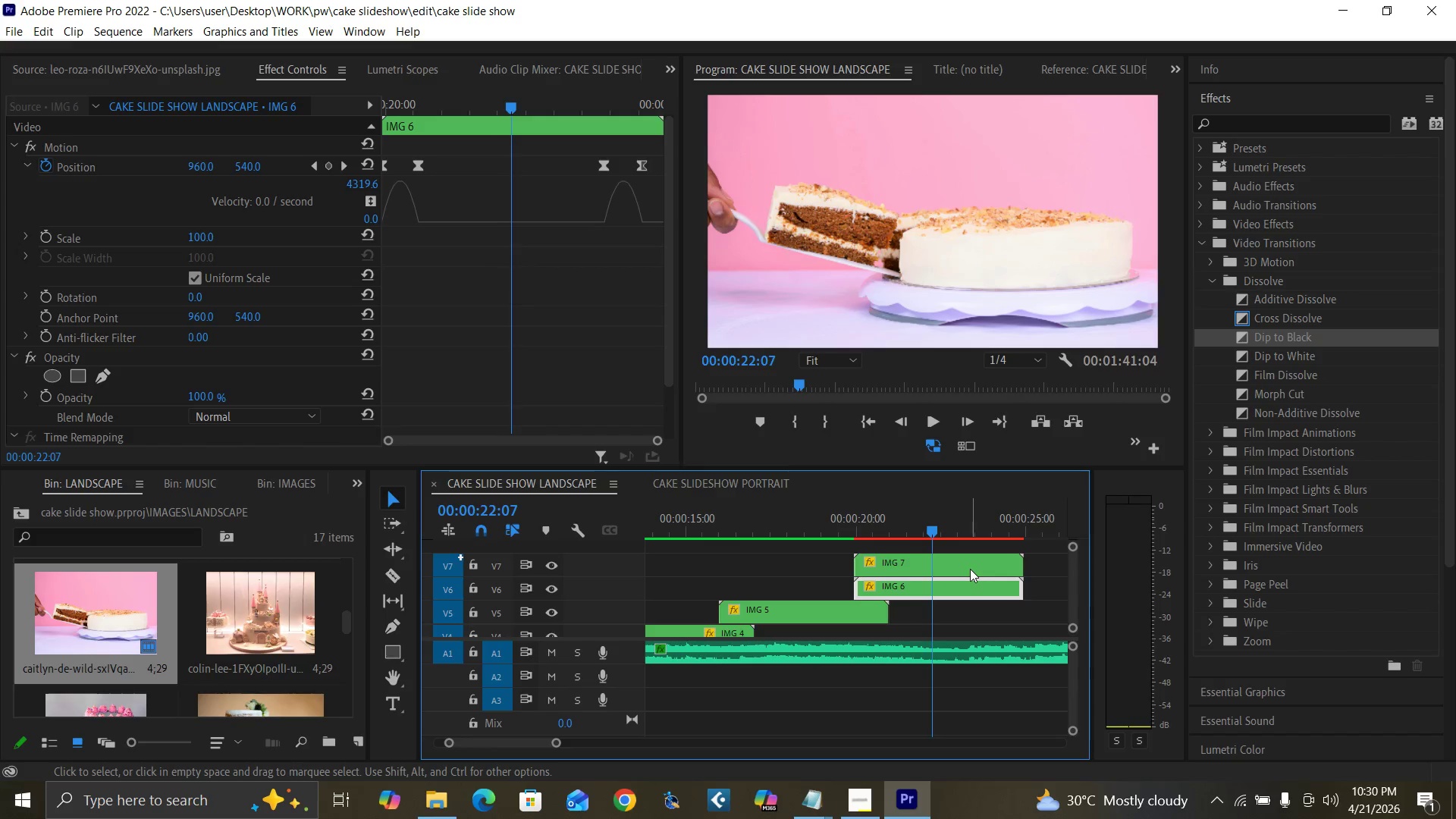 
key(ArrowRight)
 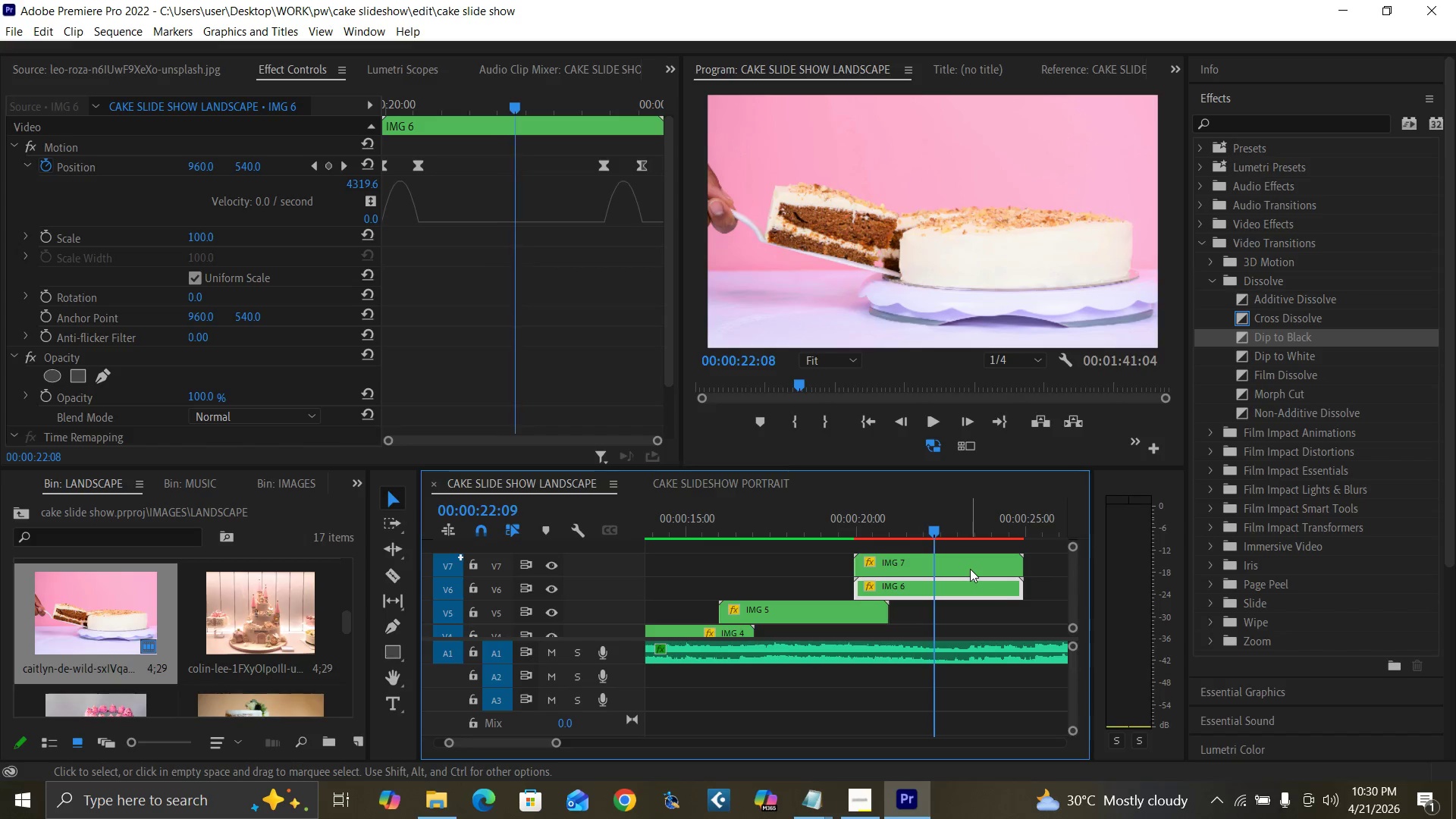 
key(ArrowRight)
 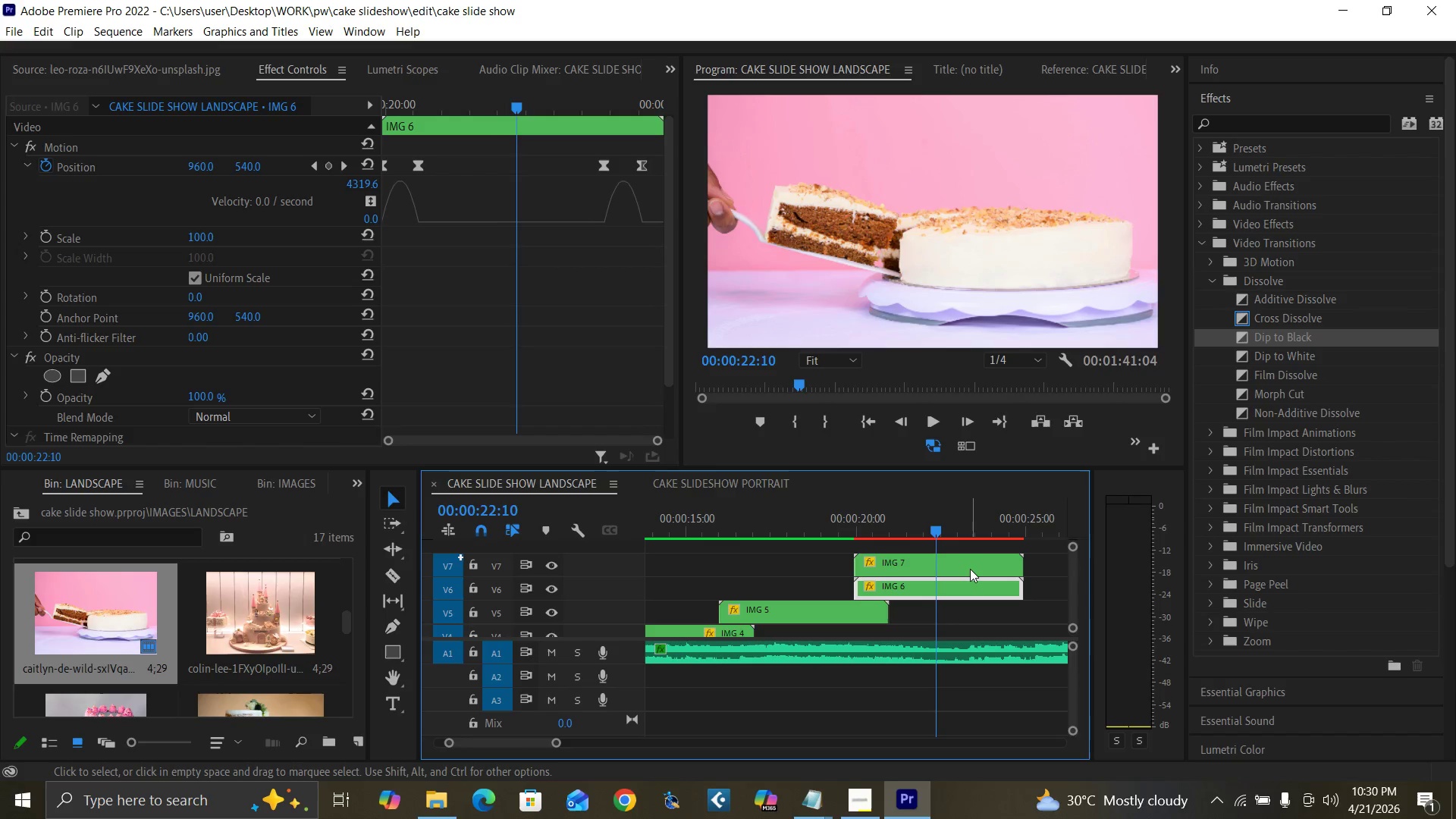 
key(ArrowRight)
 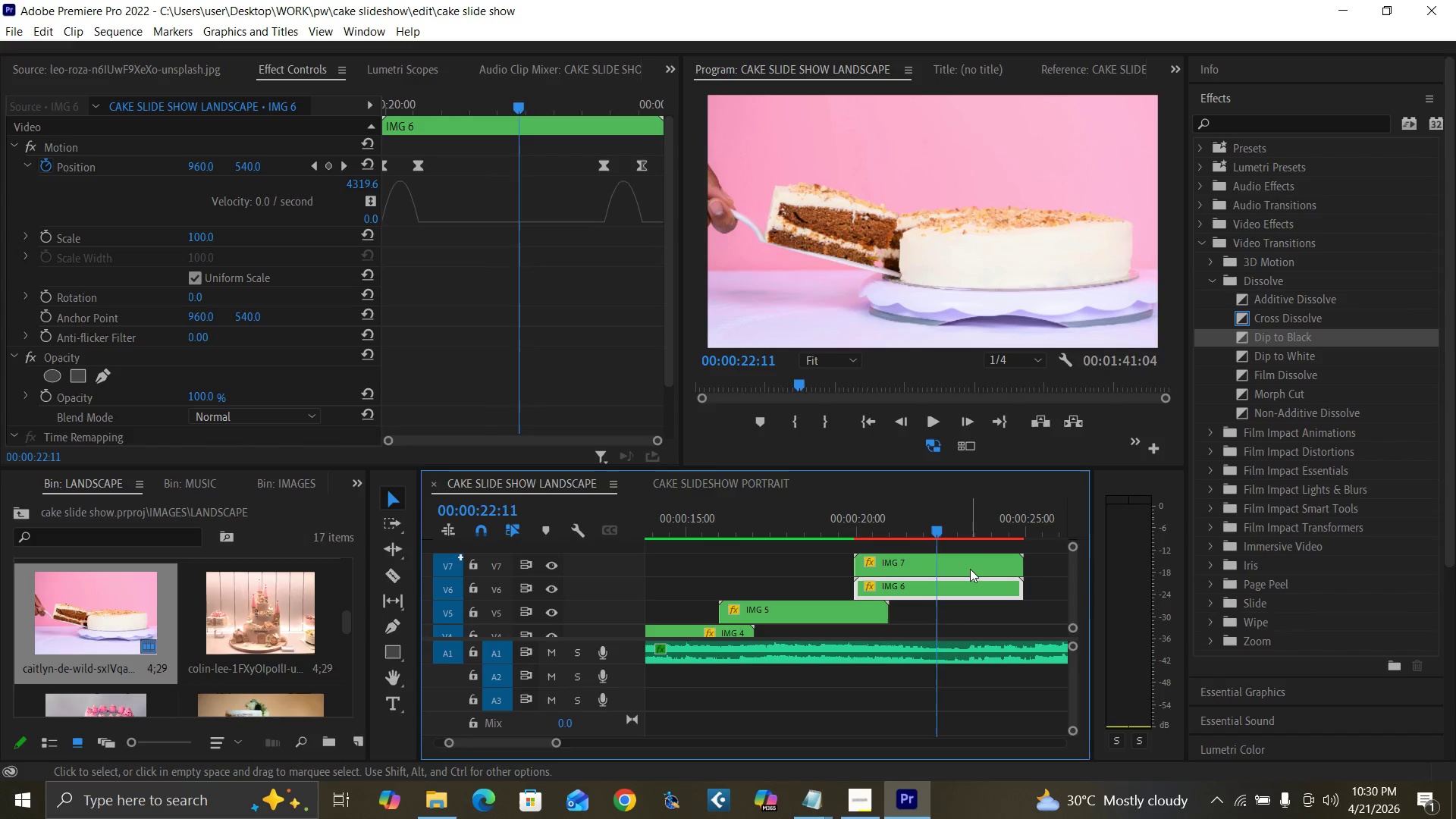 
key(ArrowRight)
 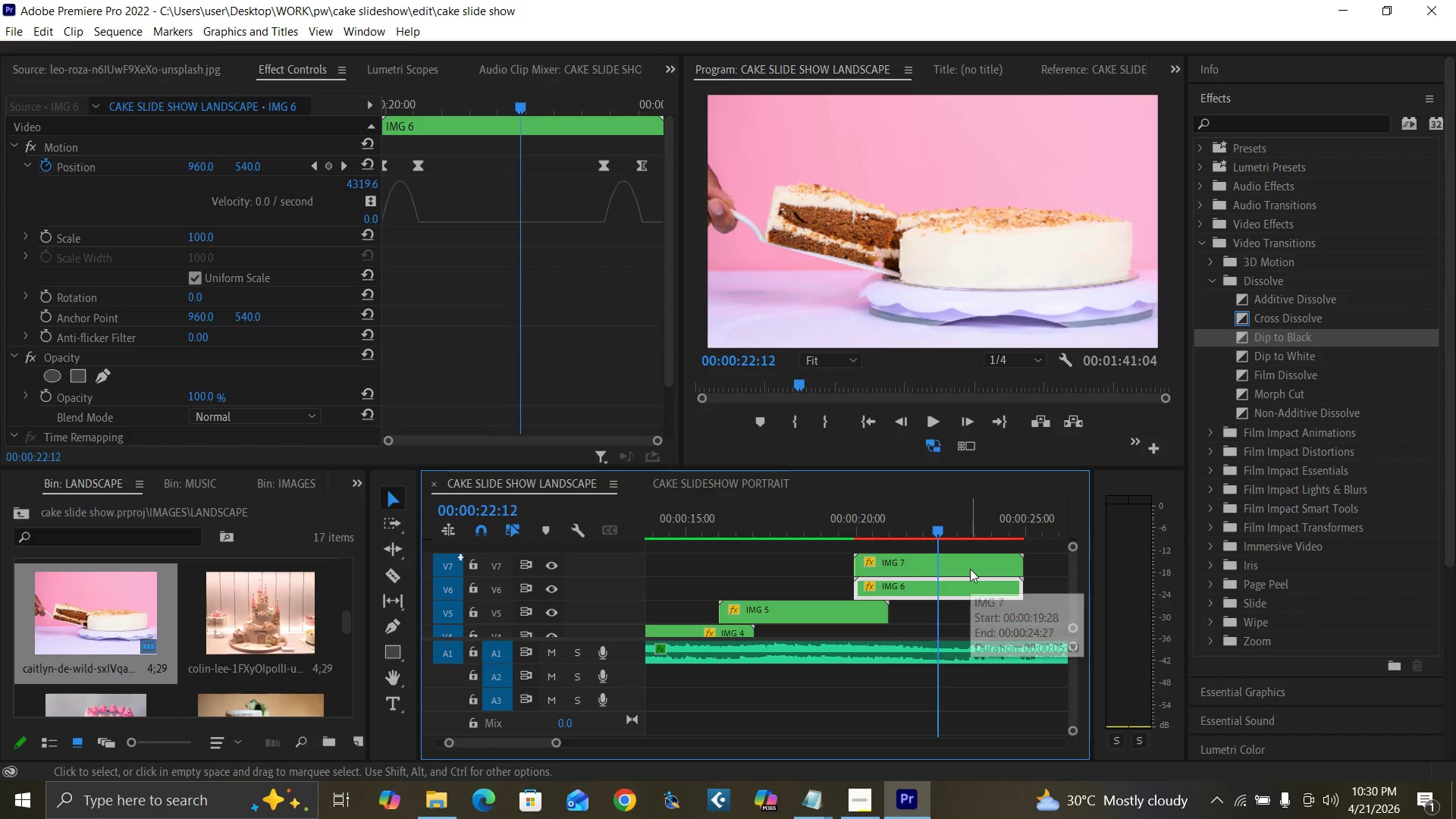 
key(ArrowRight)
 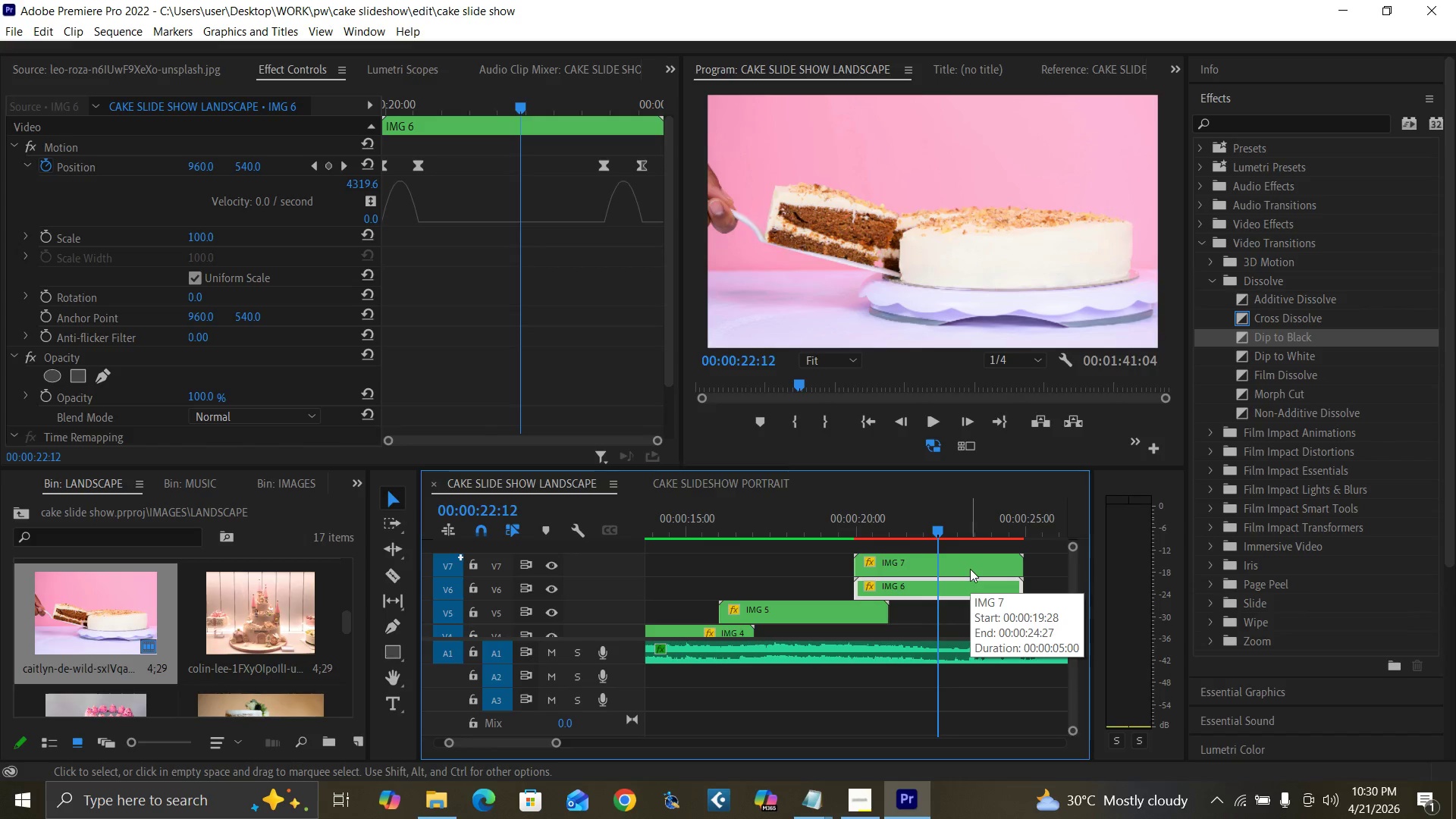 
key(ArrowRight)
 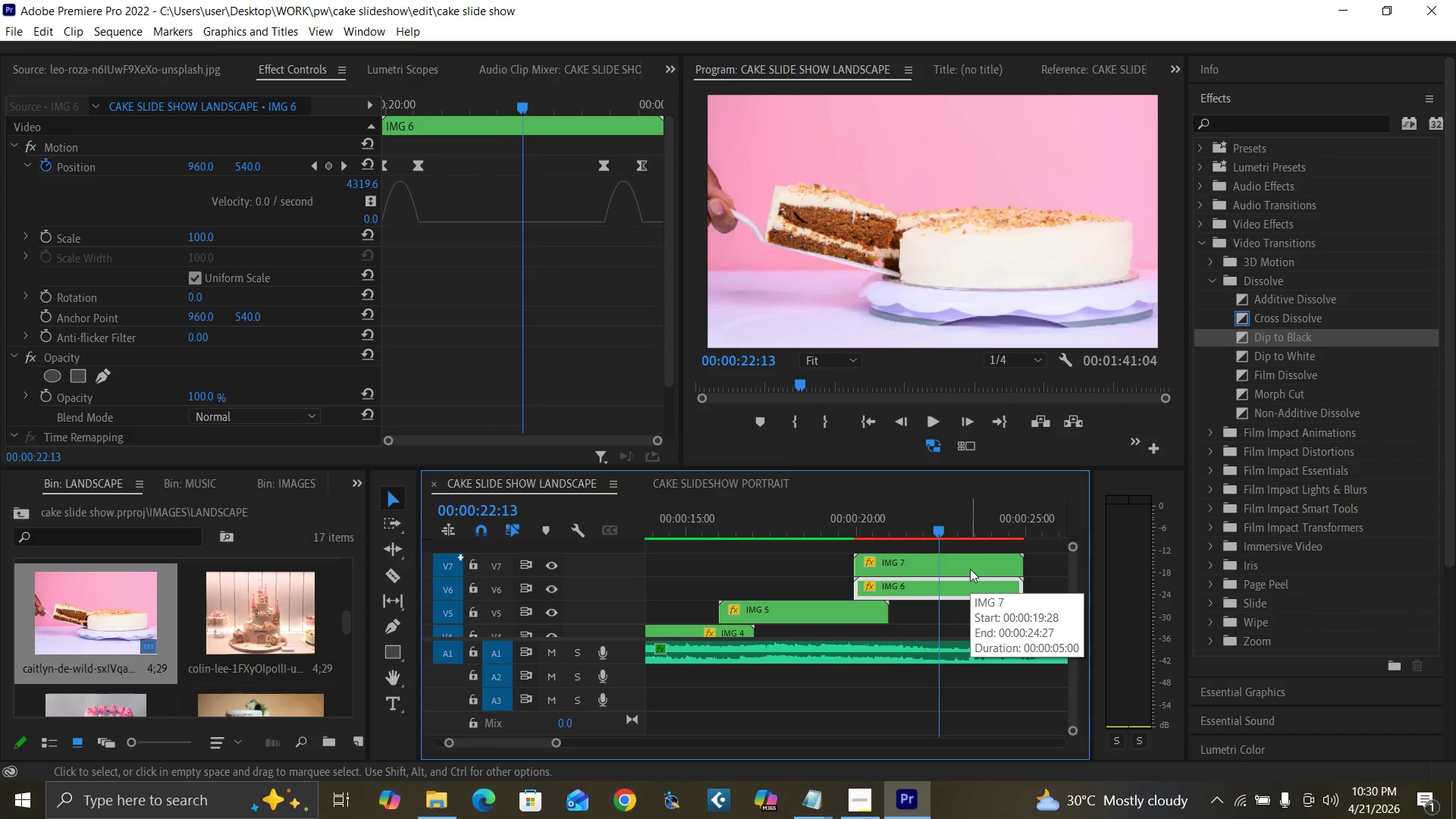 
key(ArrowRight)
 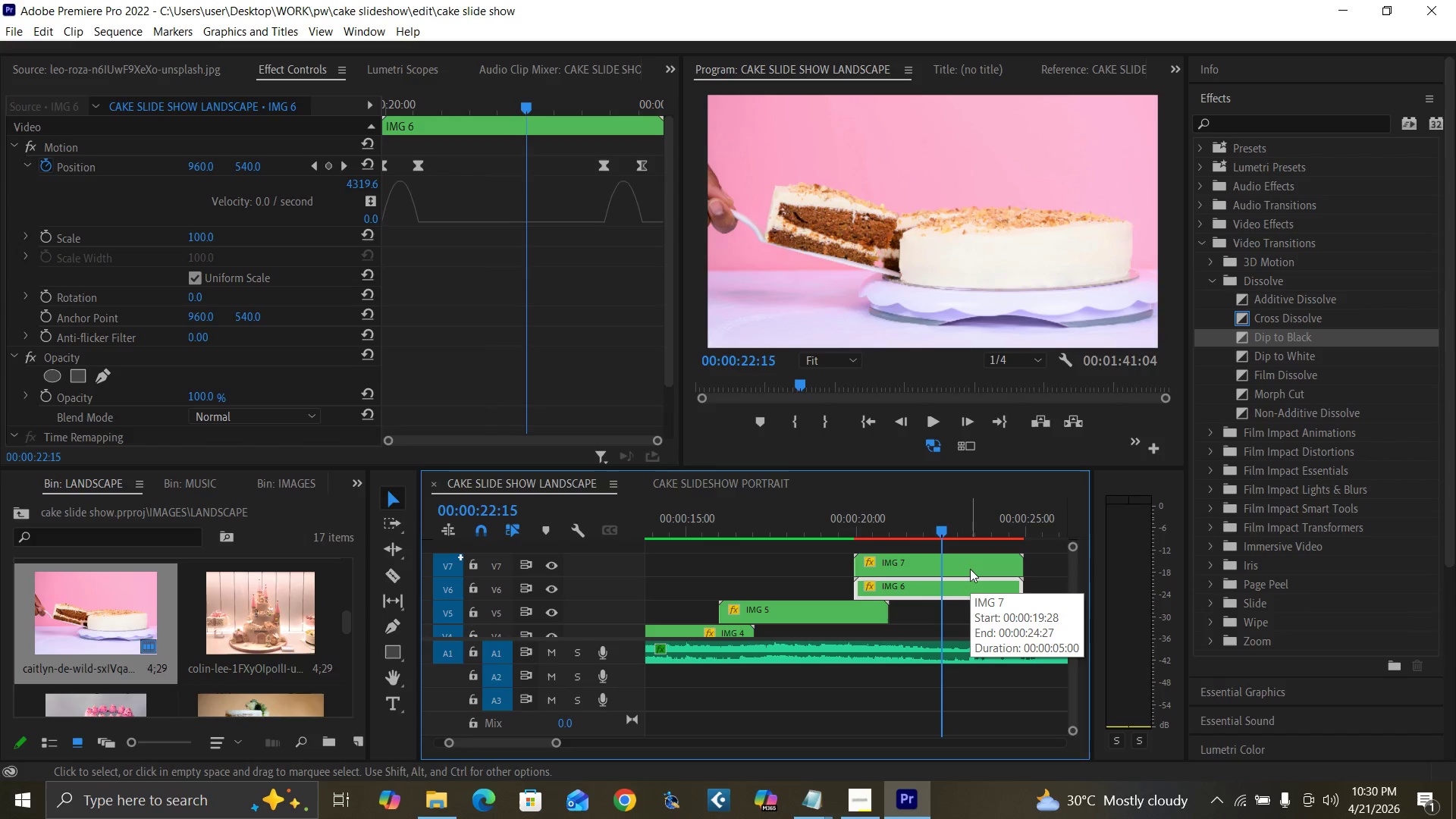 
key(ArrowRight)
 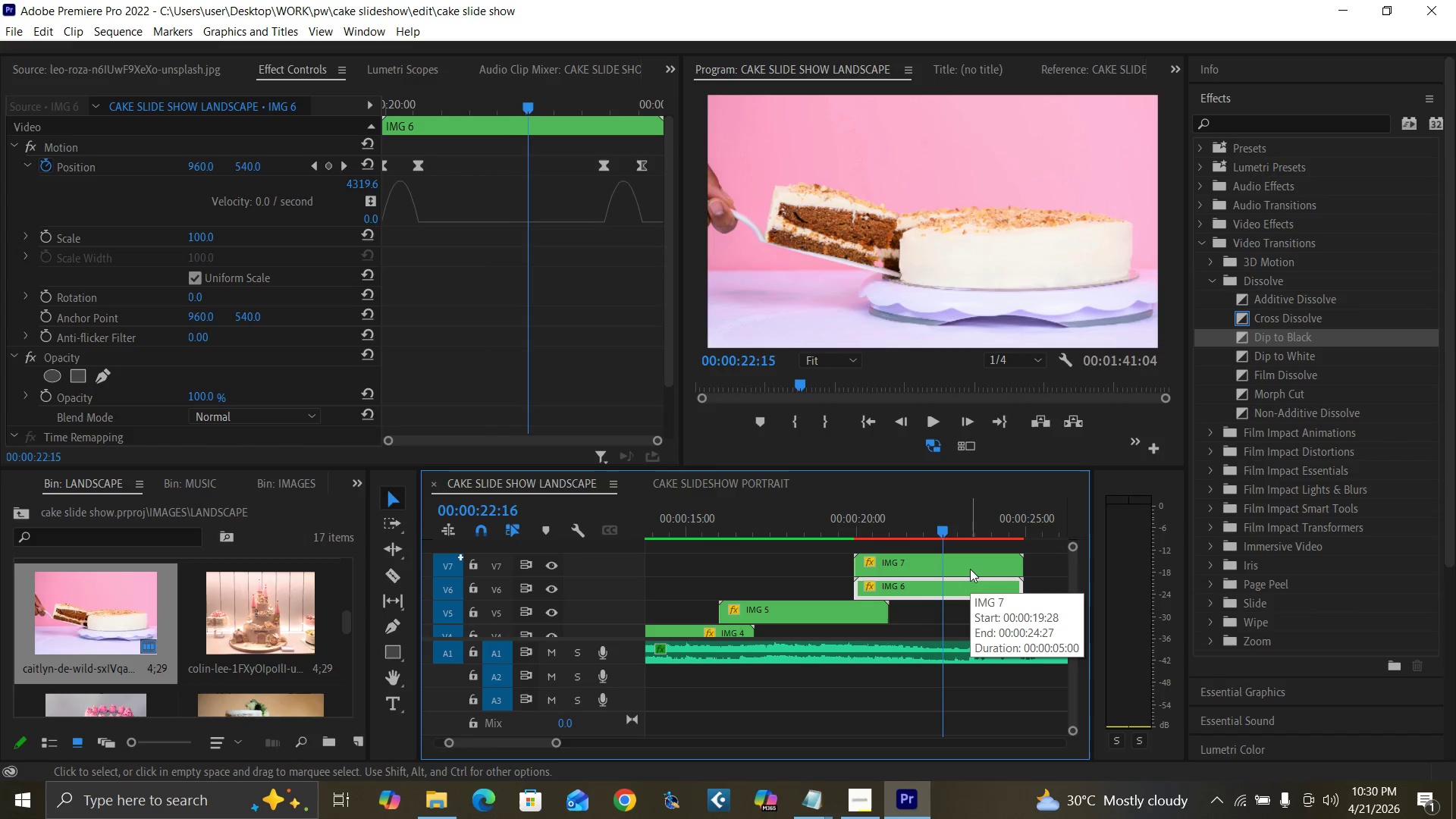 
key(ArrowRight)
 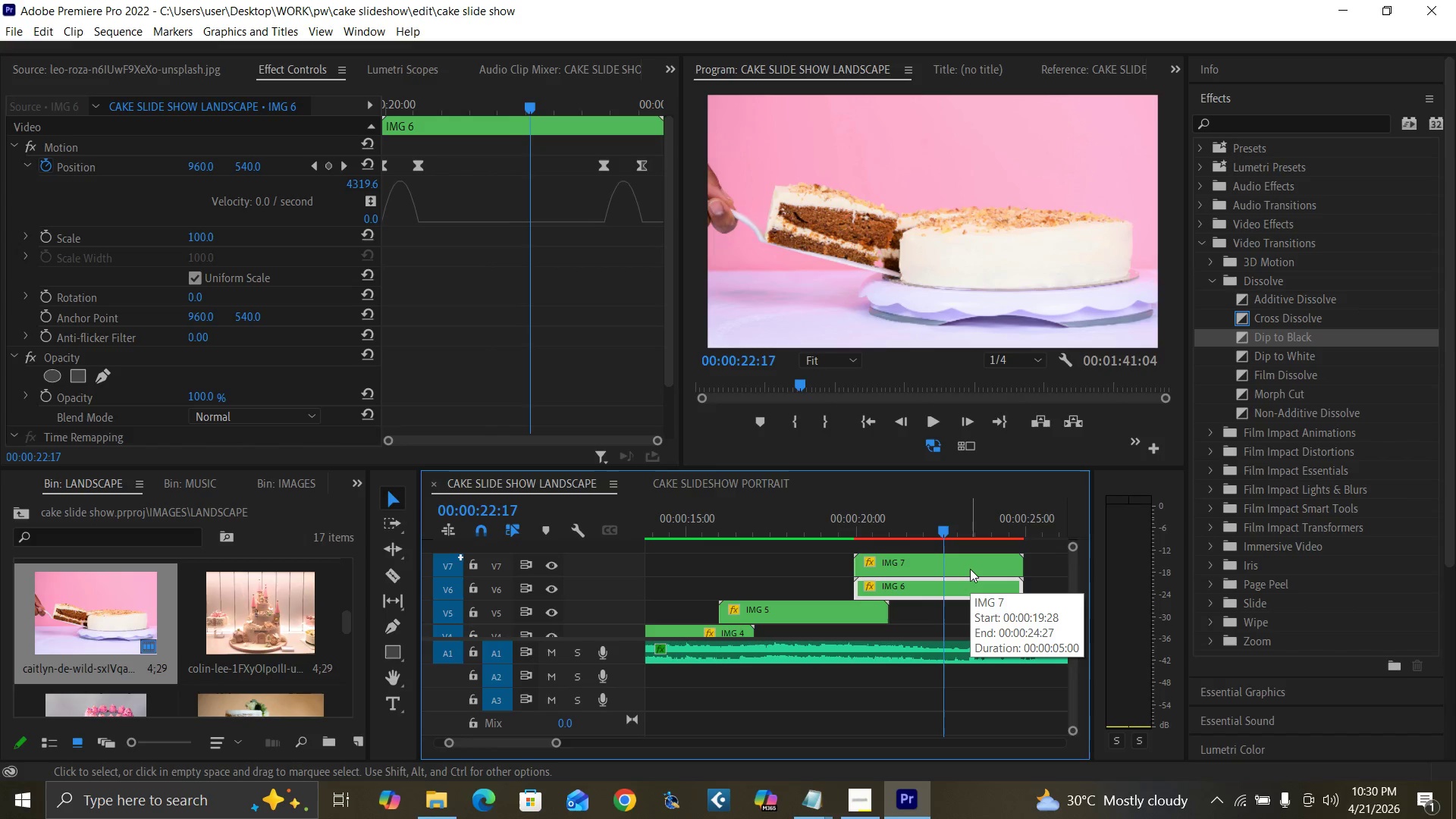 
key(ArrowRight)
 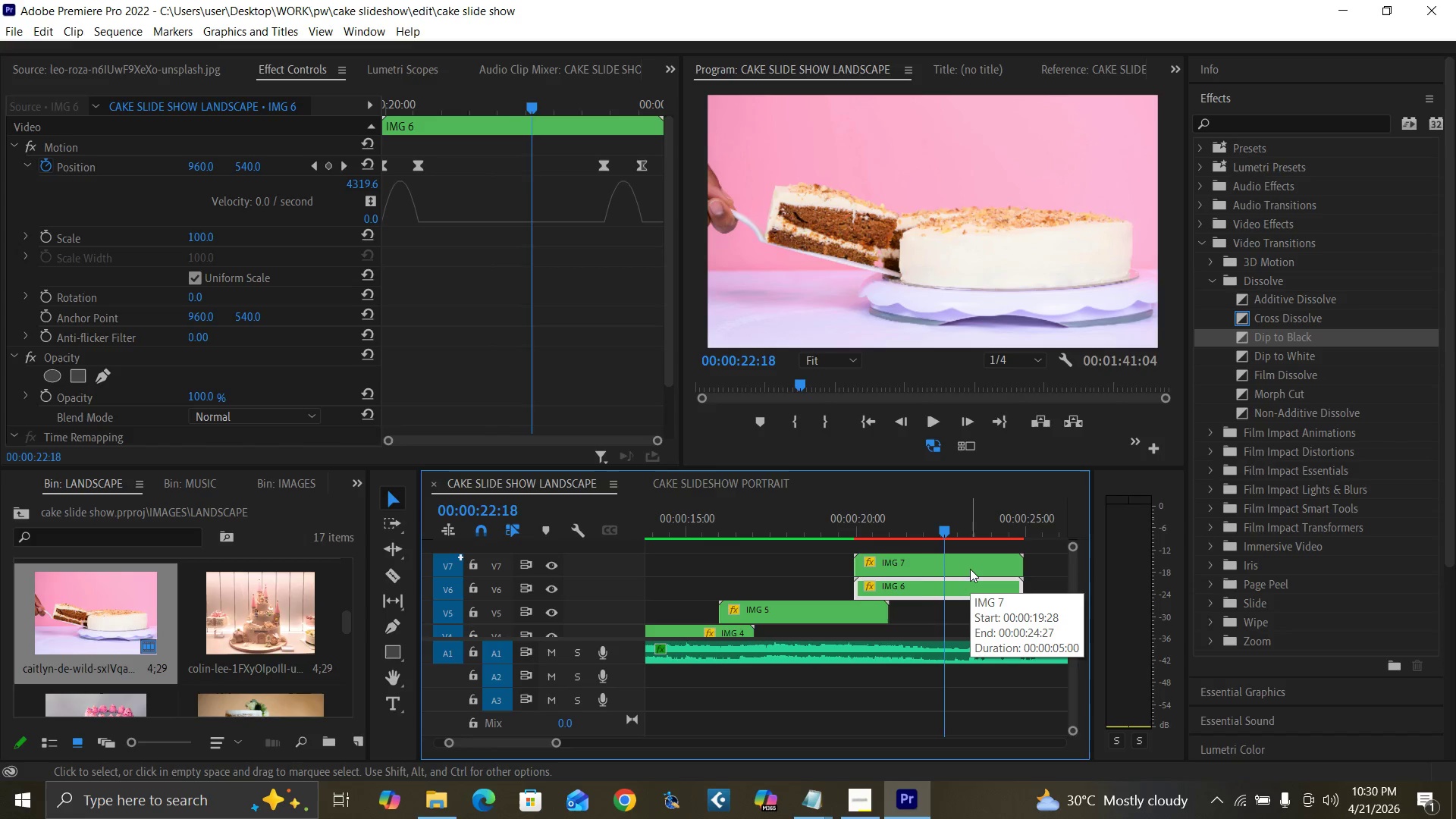 
key(ArrowRight)
 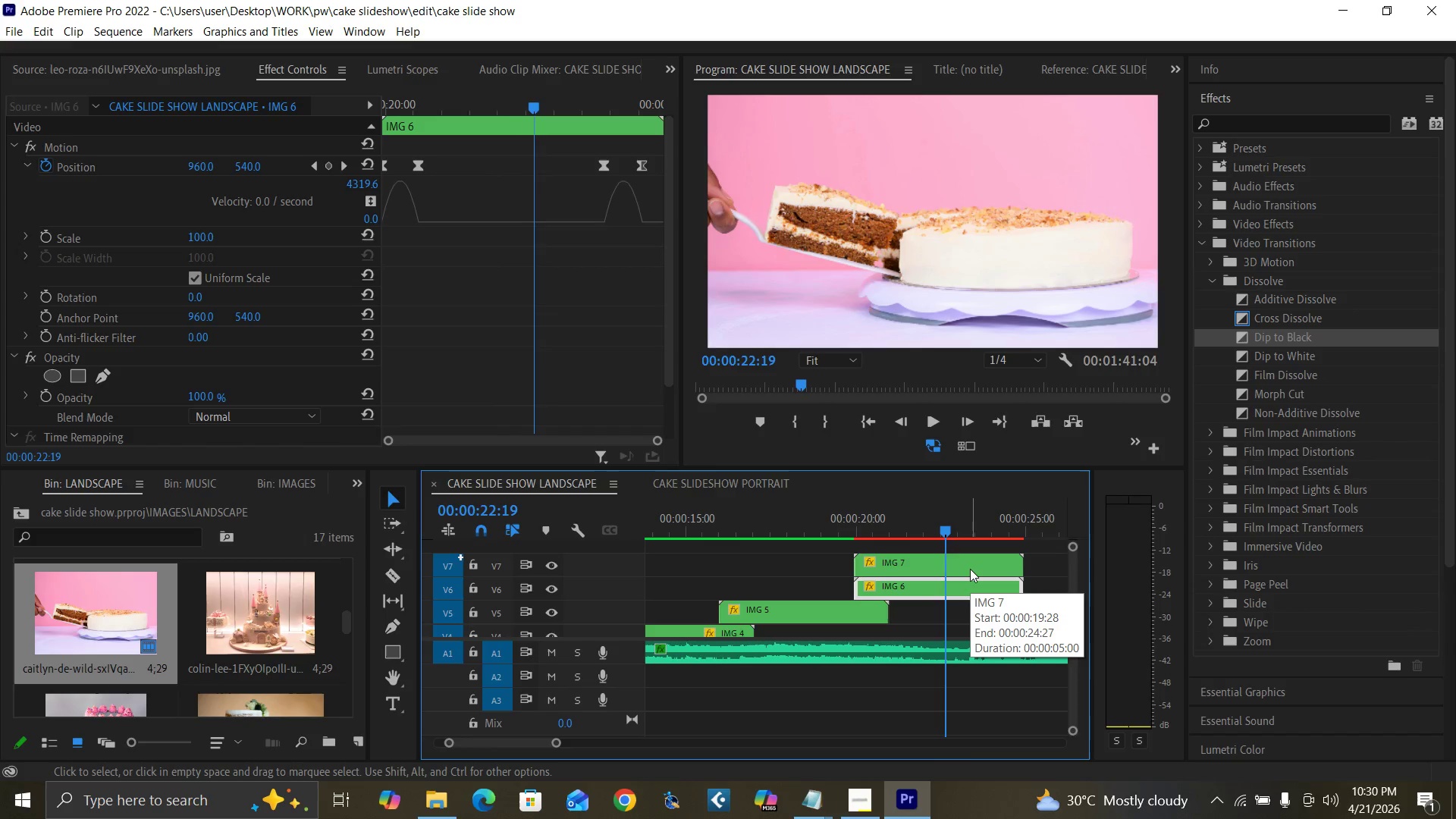 
key(ArrowRight)
 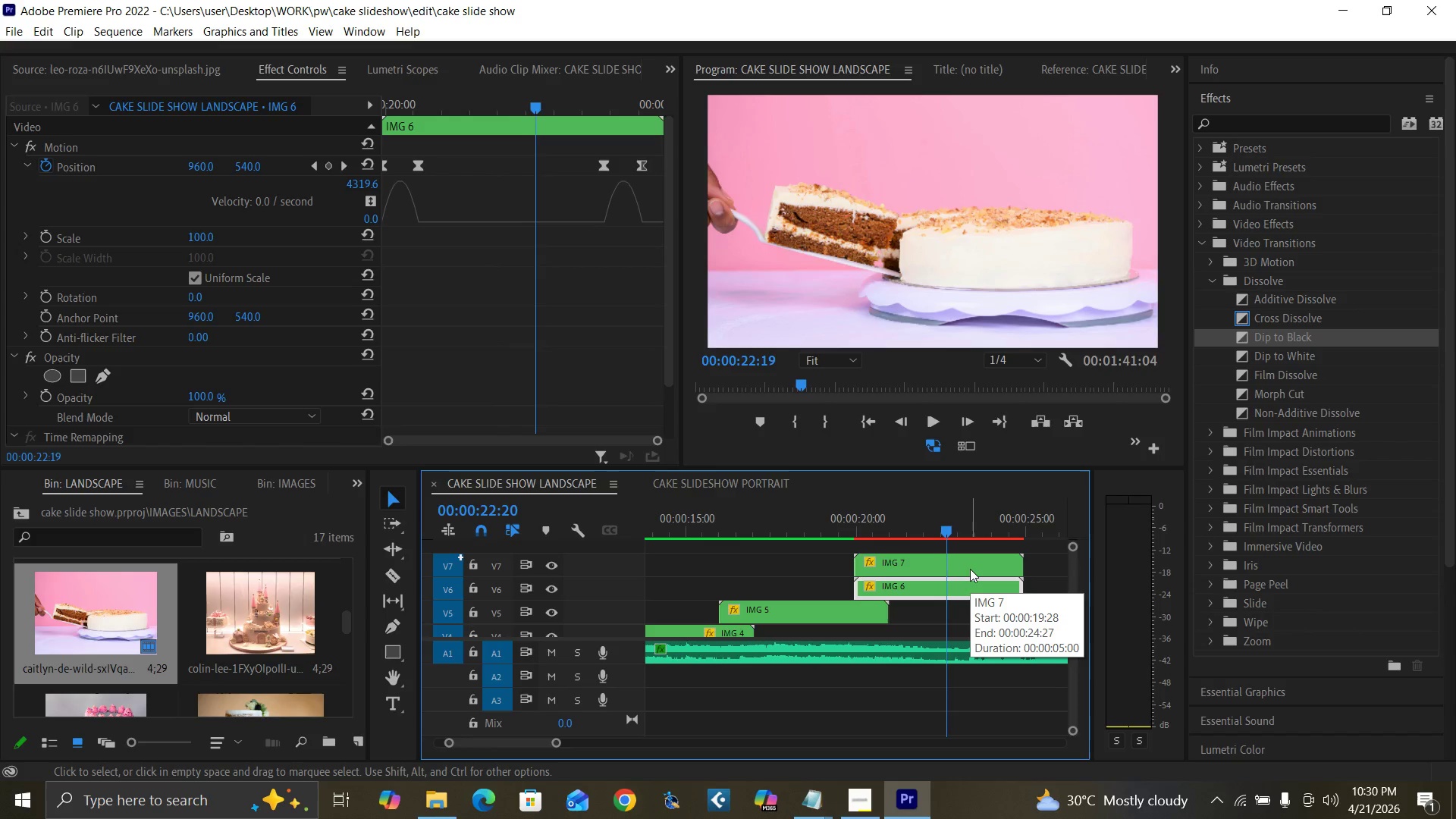 
key(ArrowRight)
 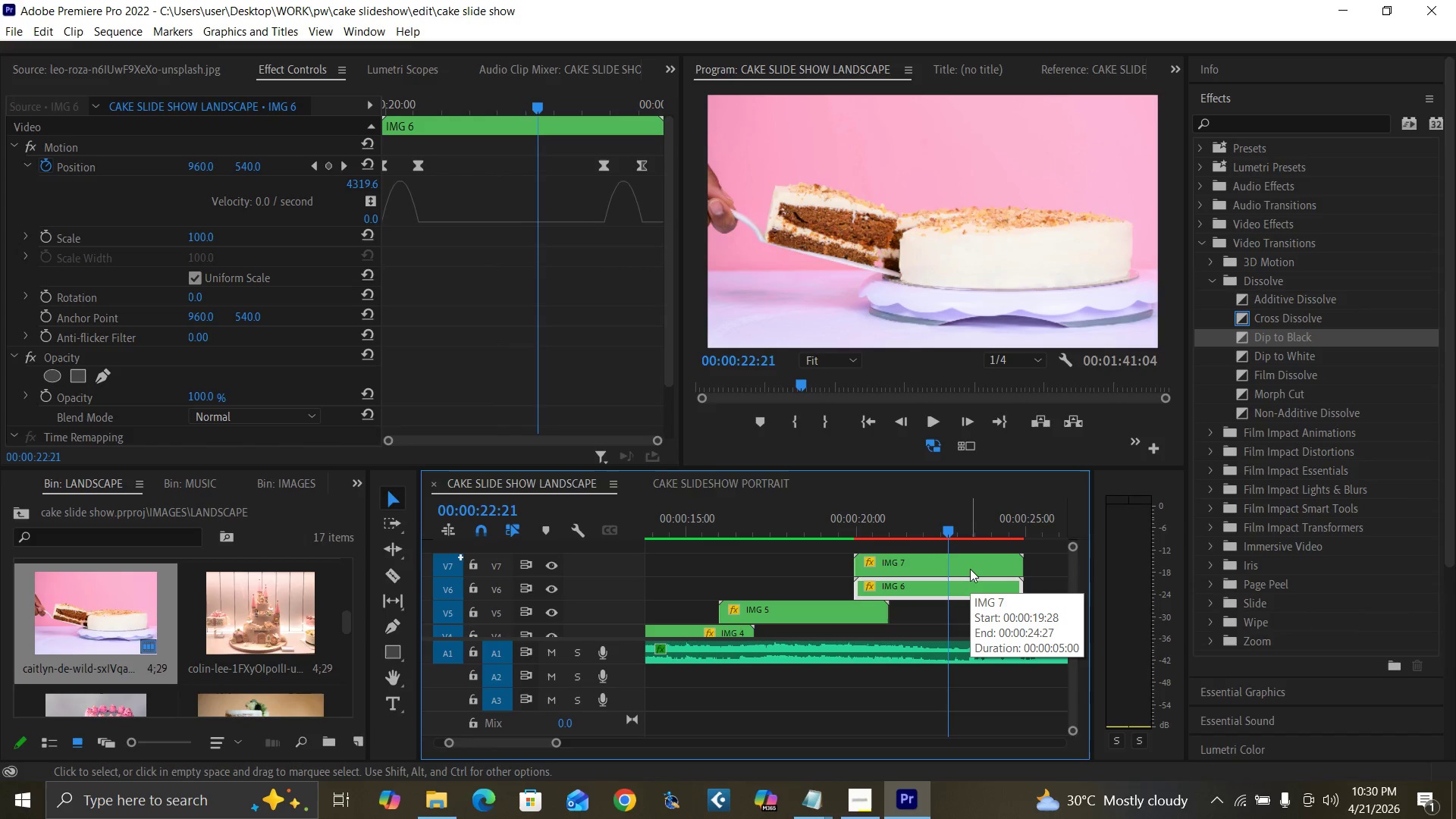 
key(ArrowRight)
 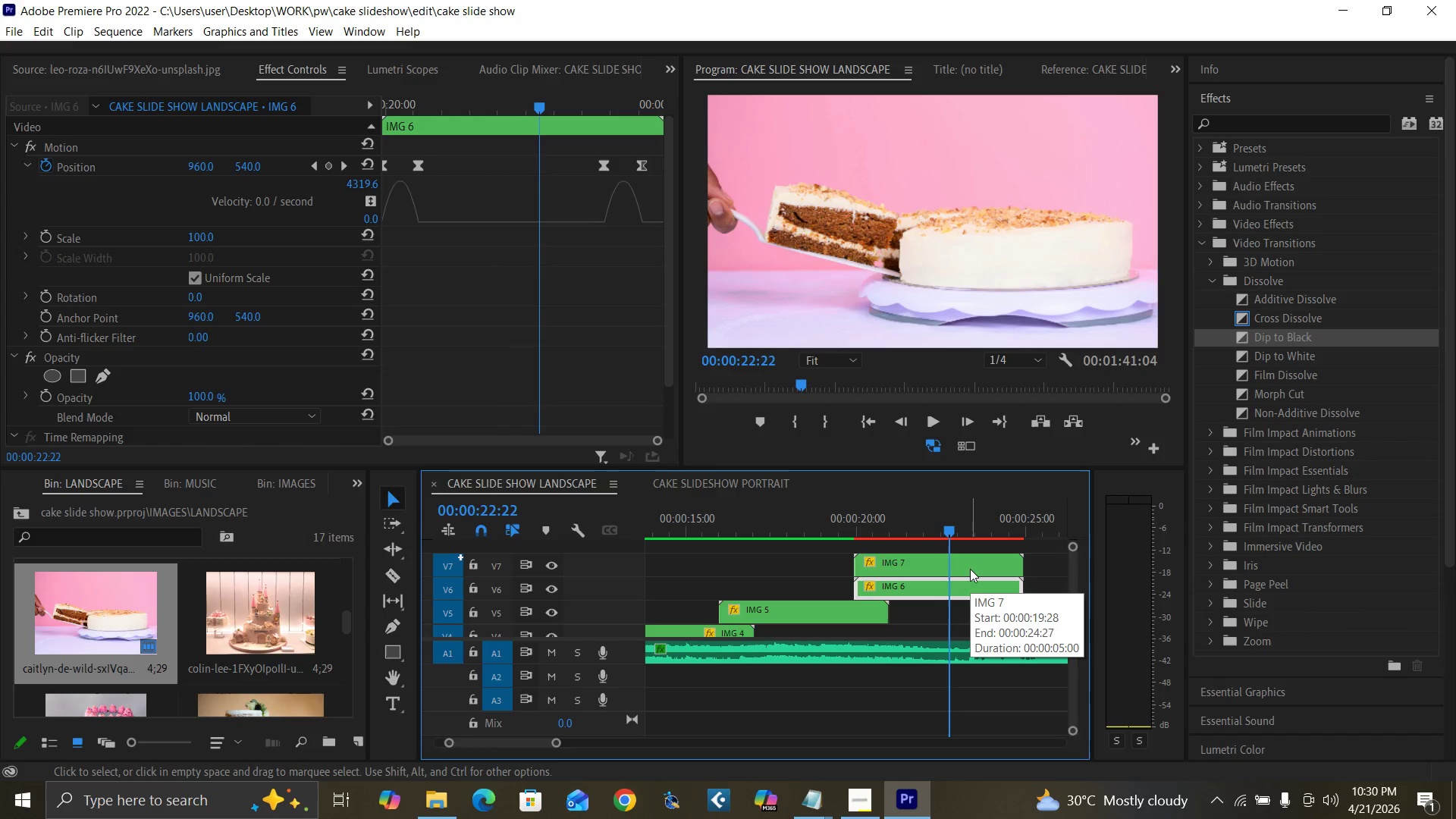 
key(ArrowRight)
 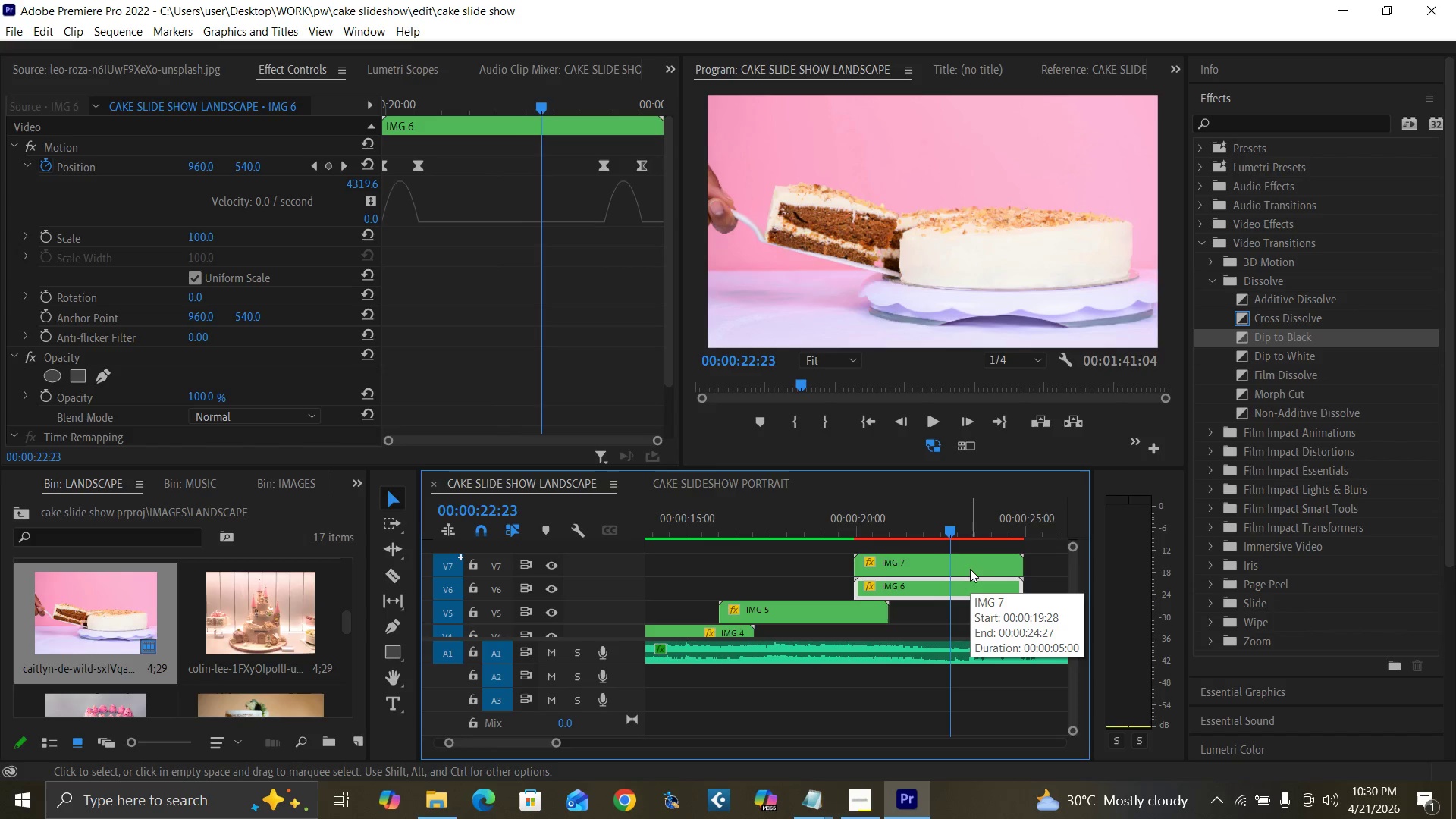 
key(ArrowRight)
 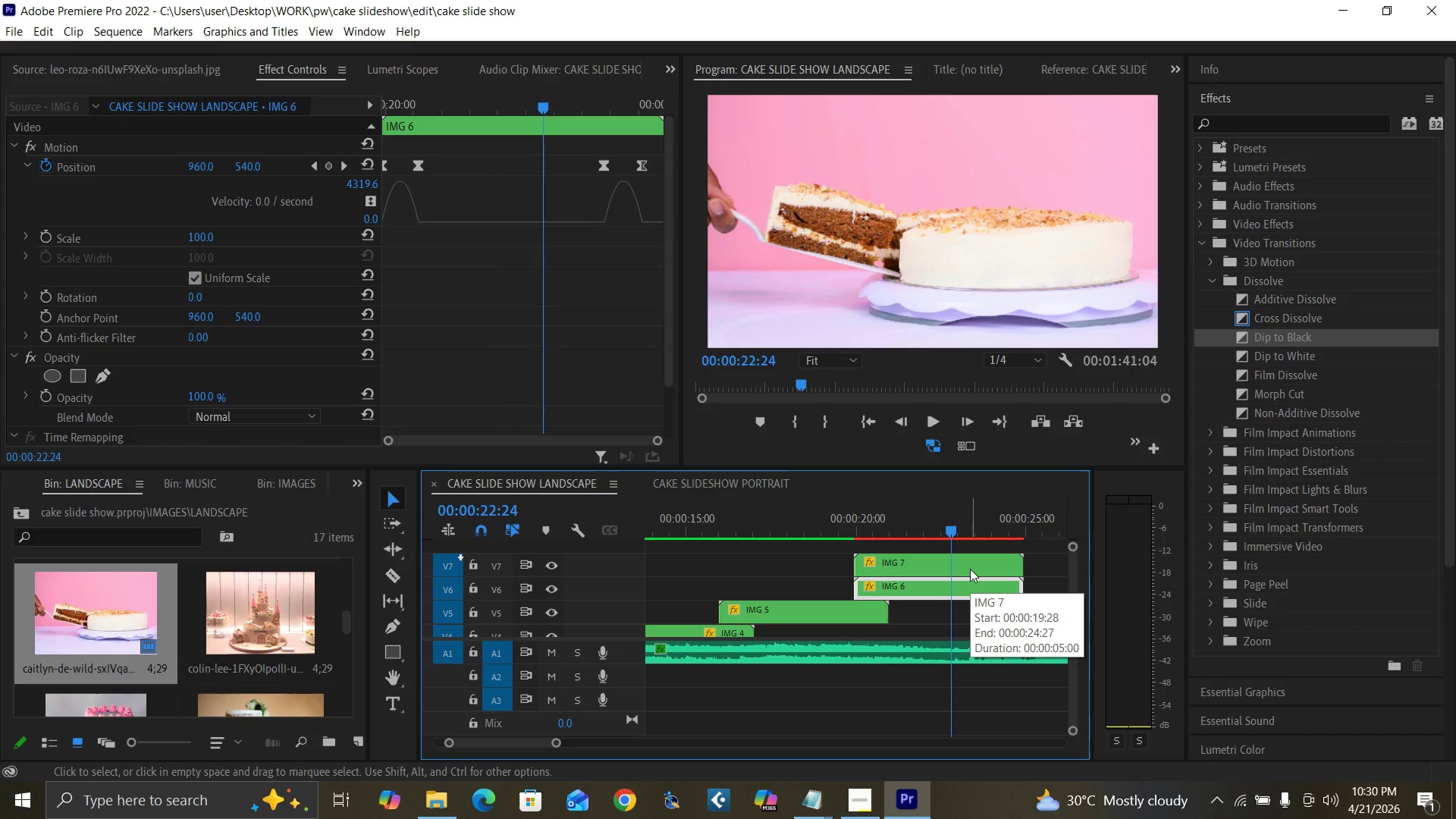 
key(ArrowRight)
 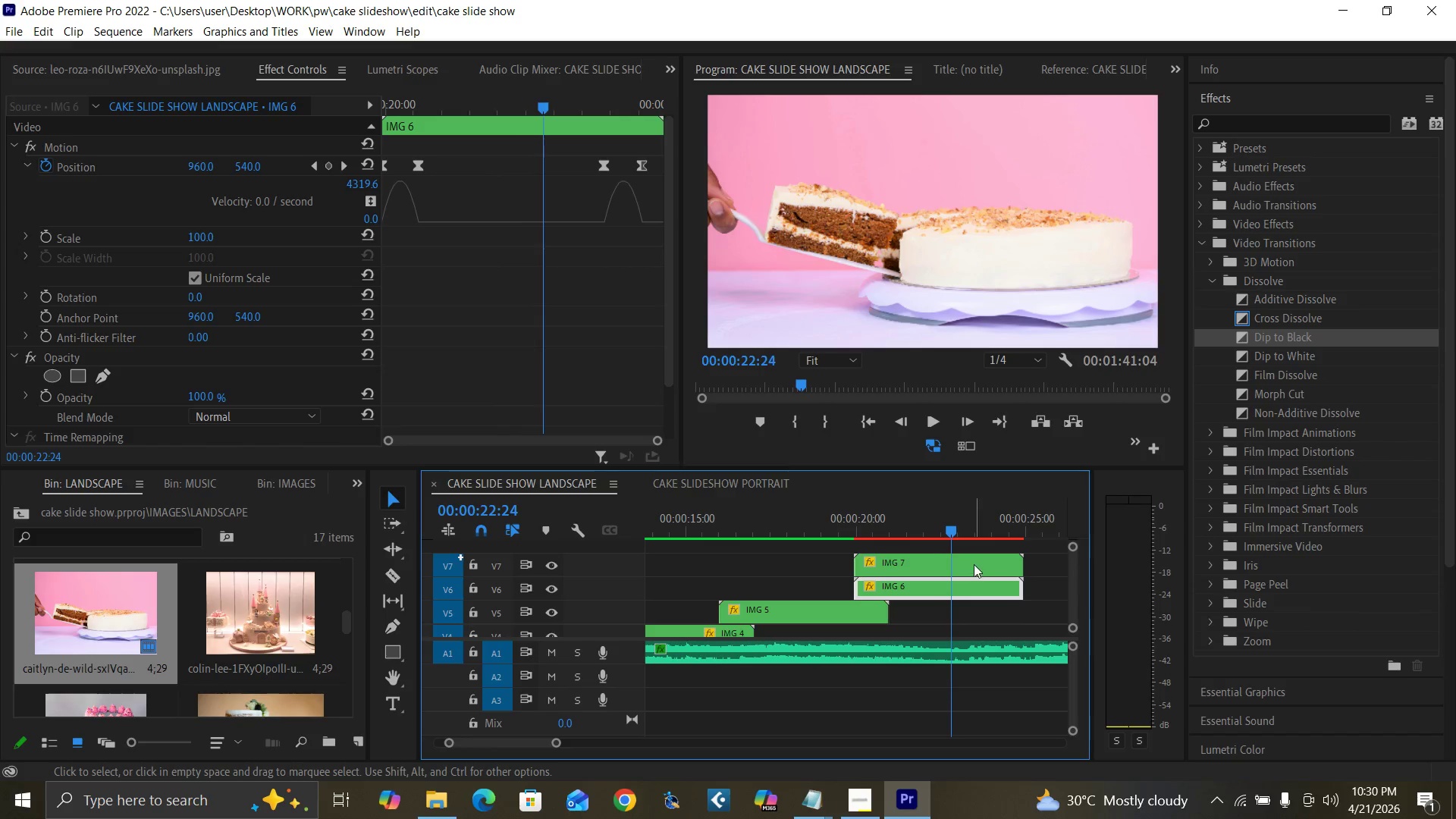 
key(ArrowRight)
 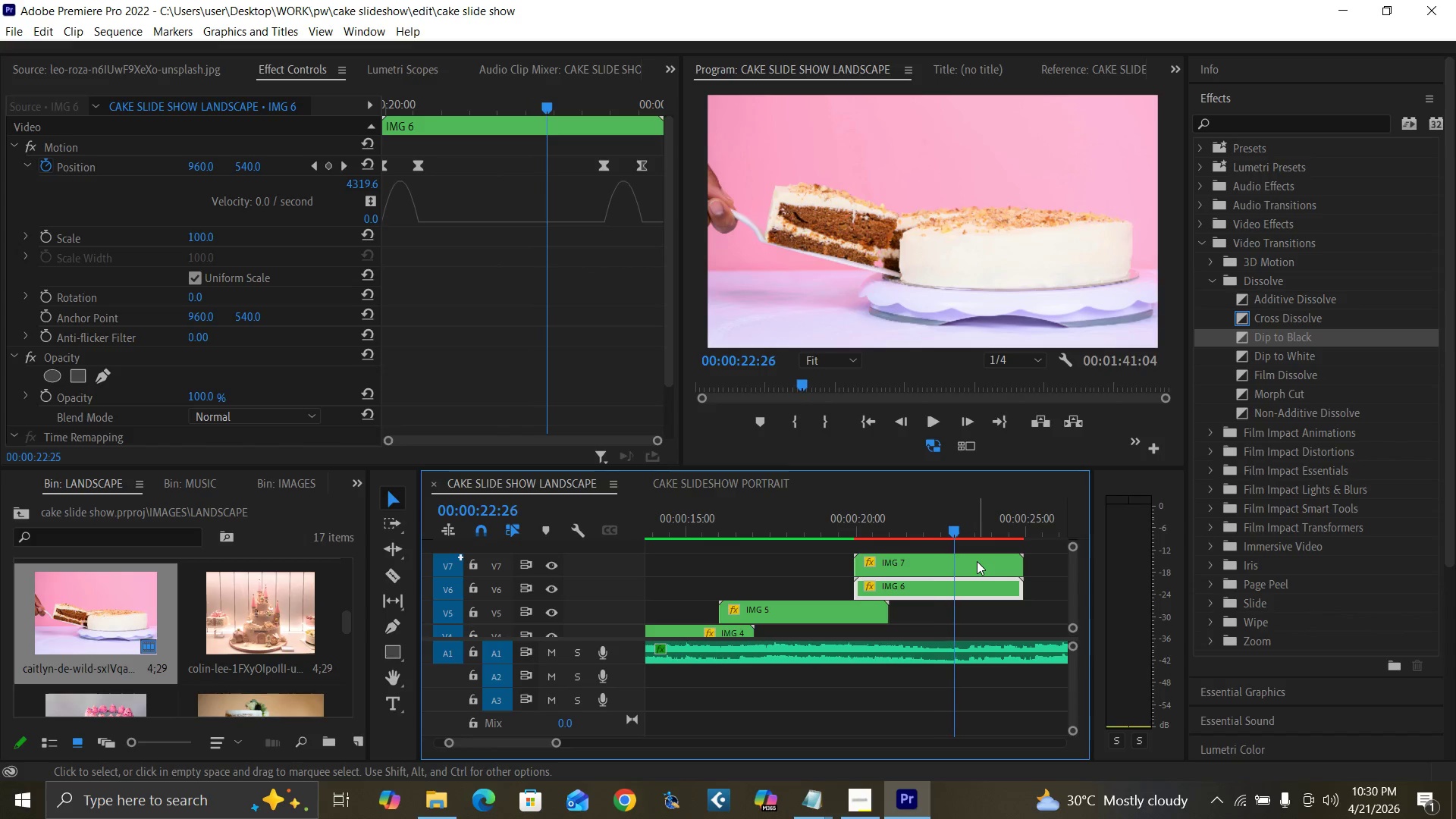 
key(ArrowRight)
 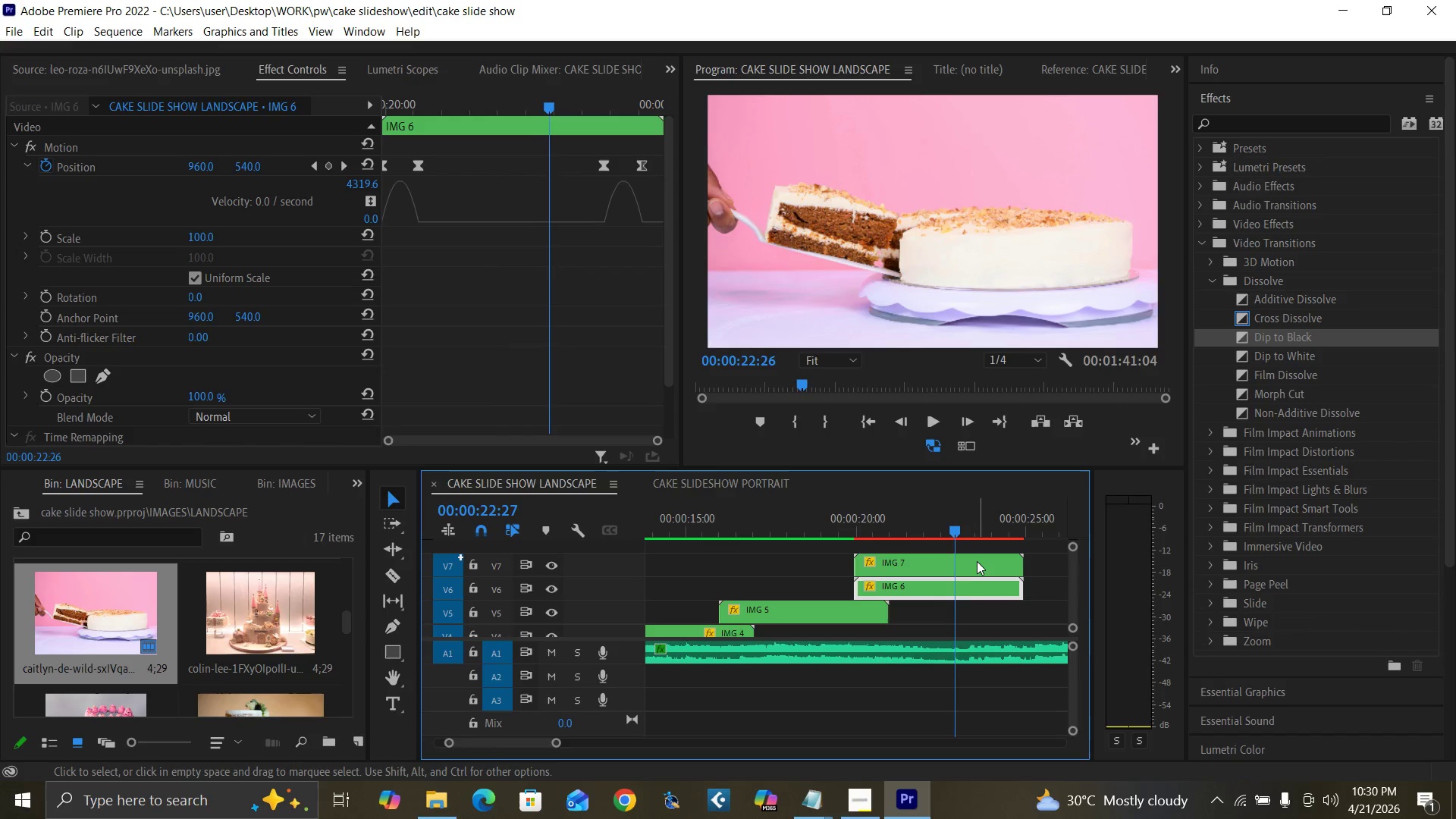 
key(ArrowRight)
 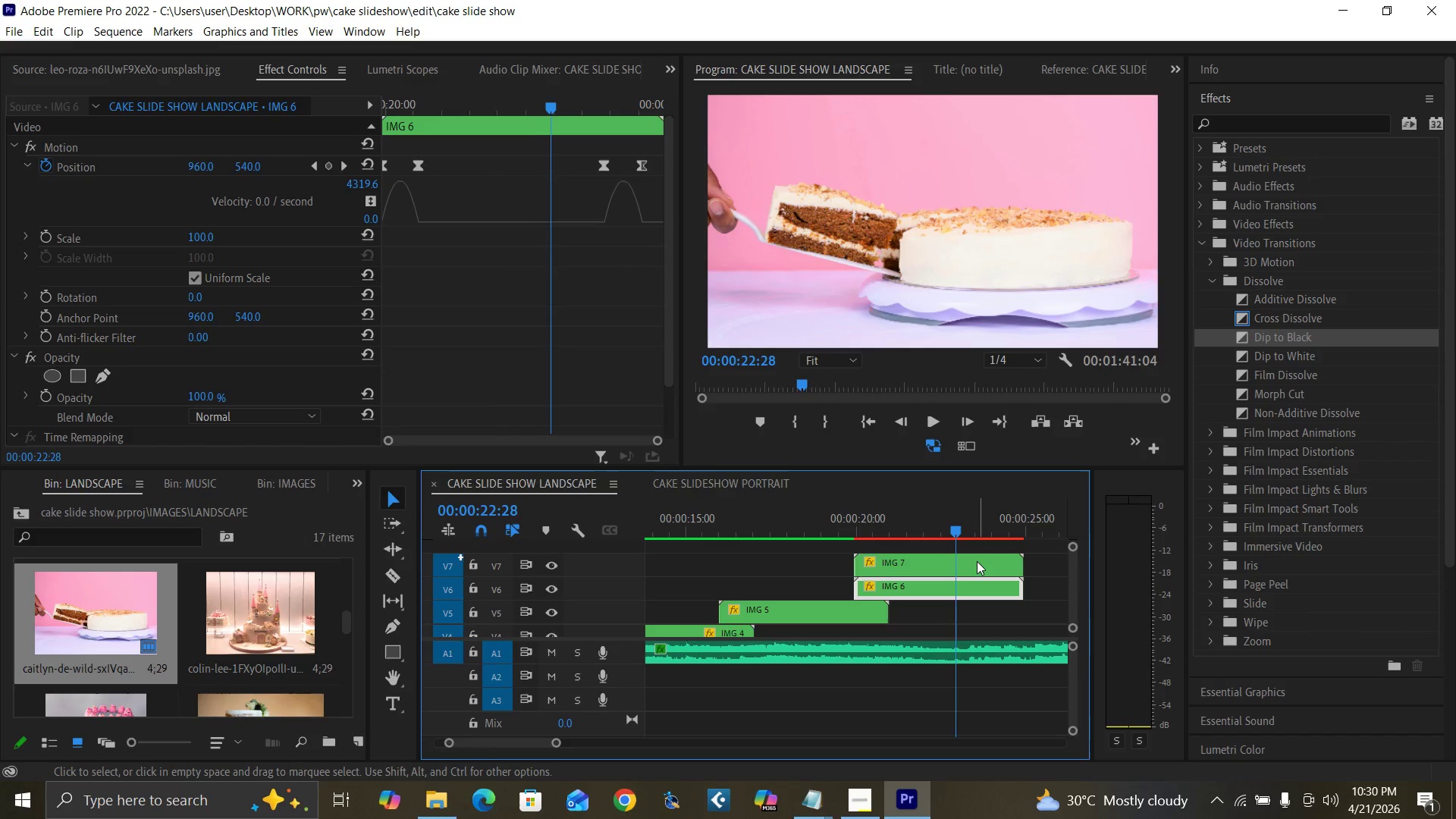 
key(ArrowRight)
 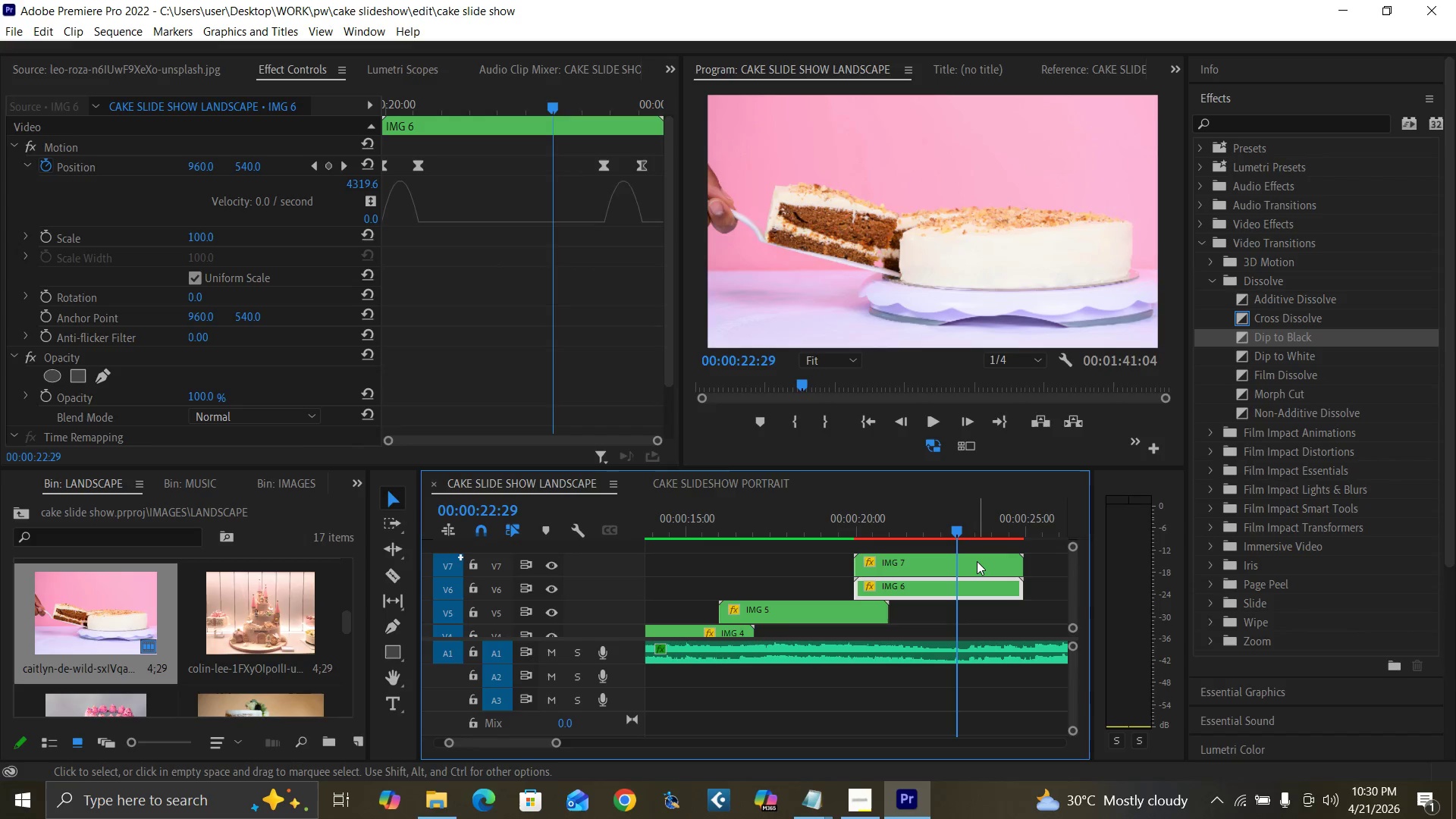 
key(ArrowRight)
 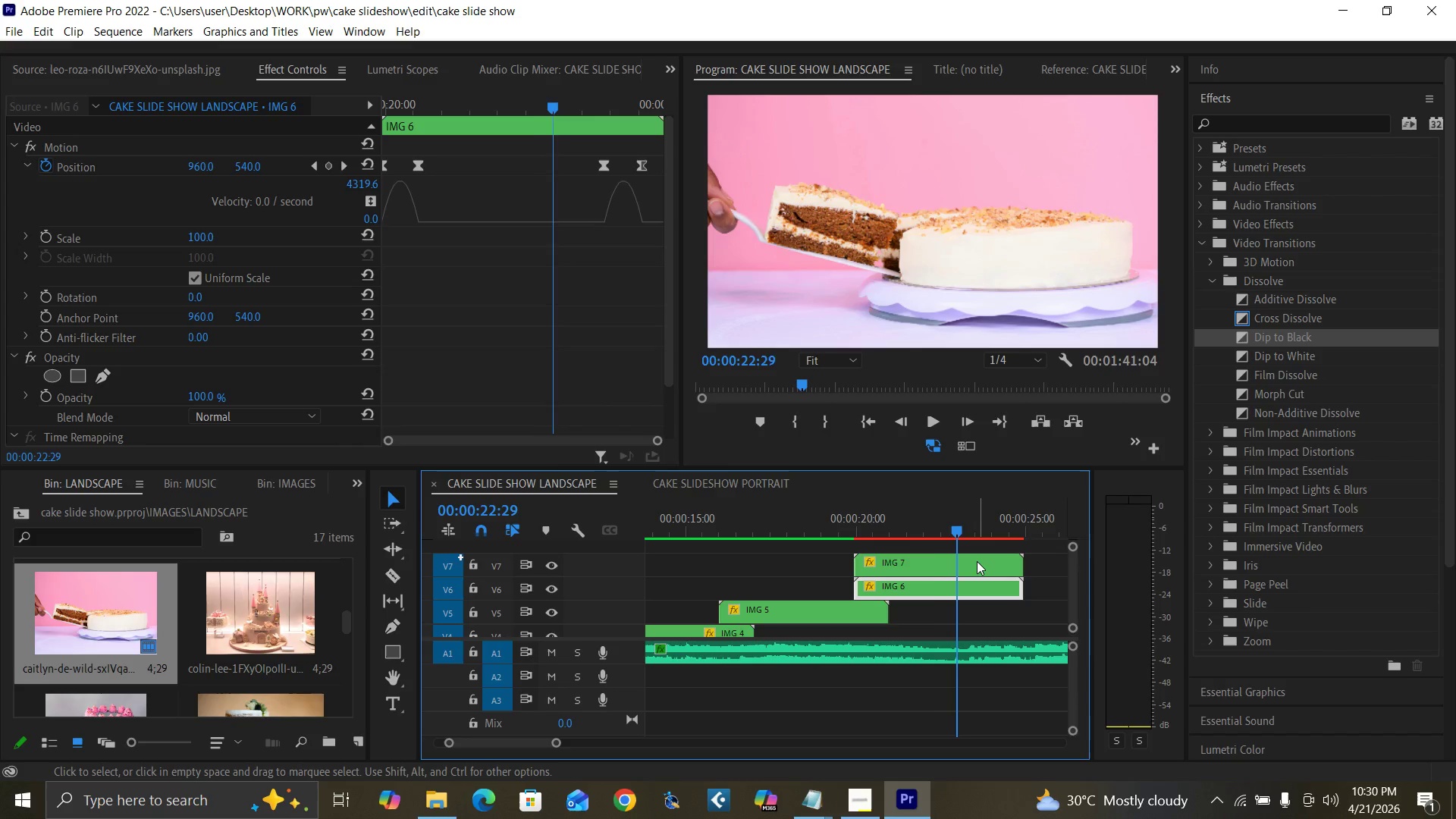 
key(ArrowRight)
 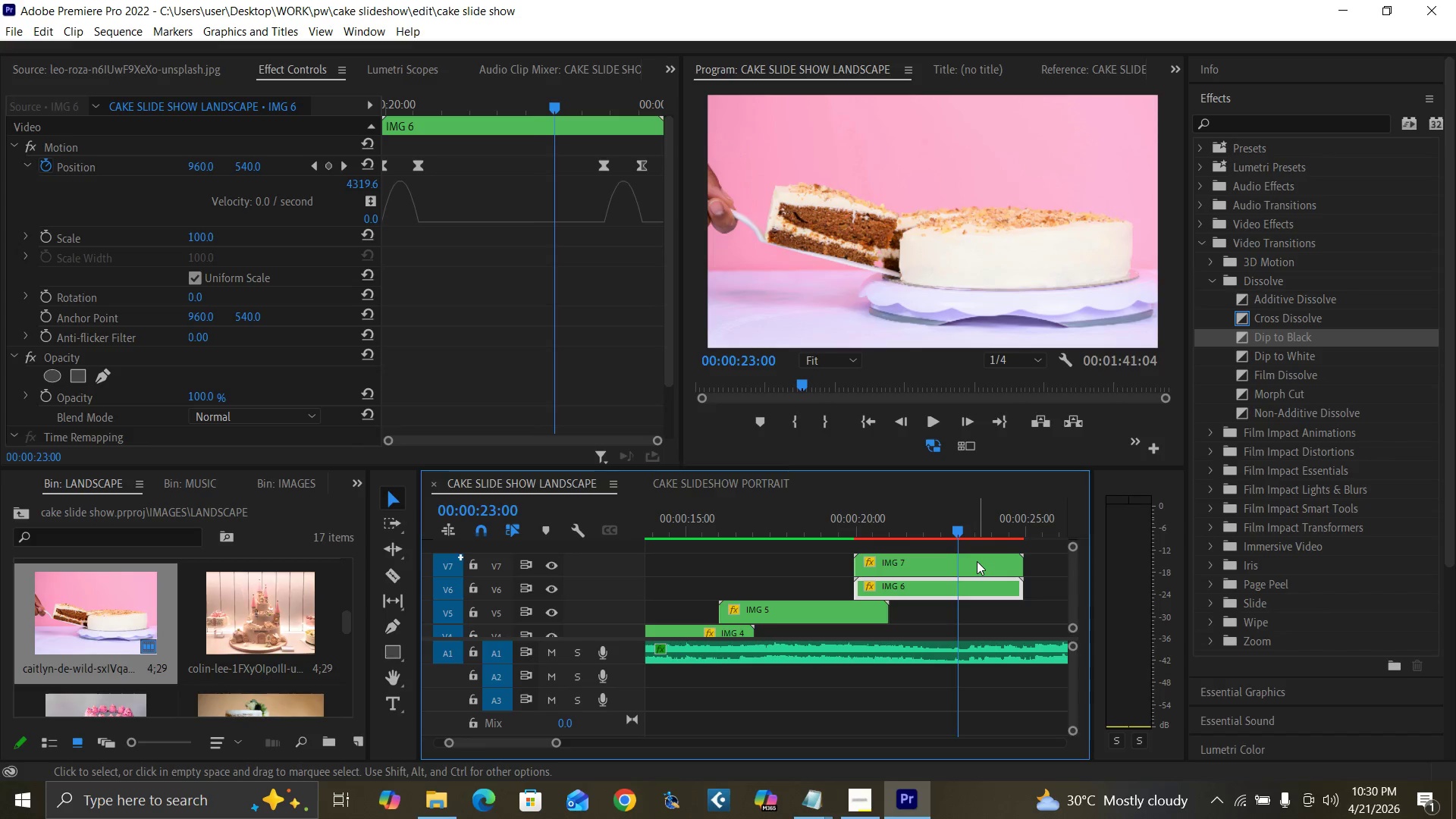 
key(ArrowRight)
 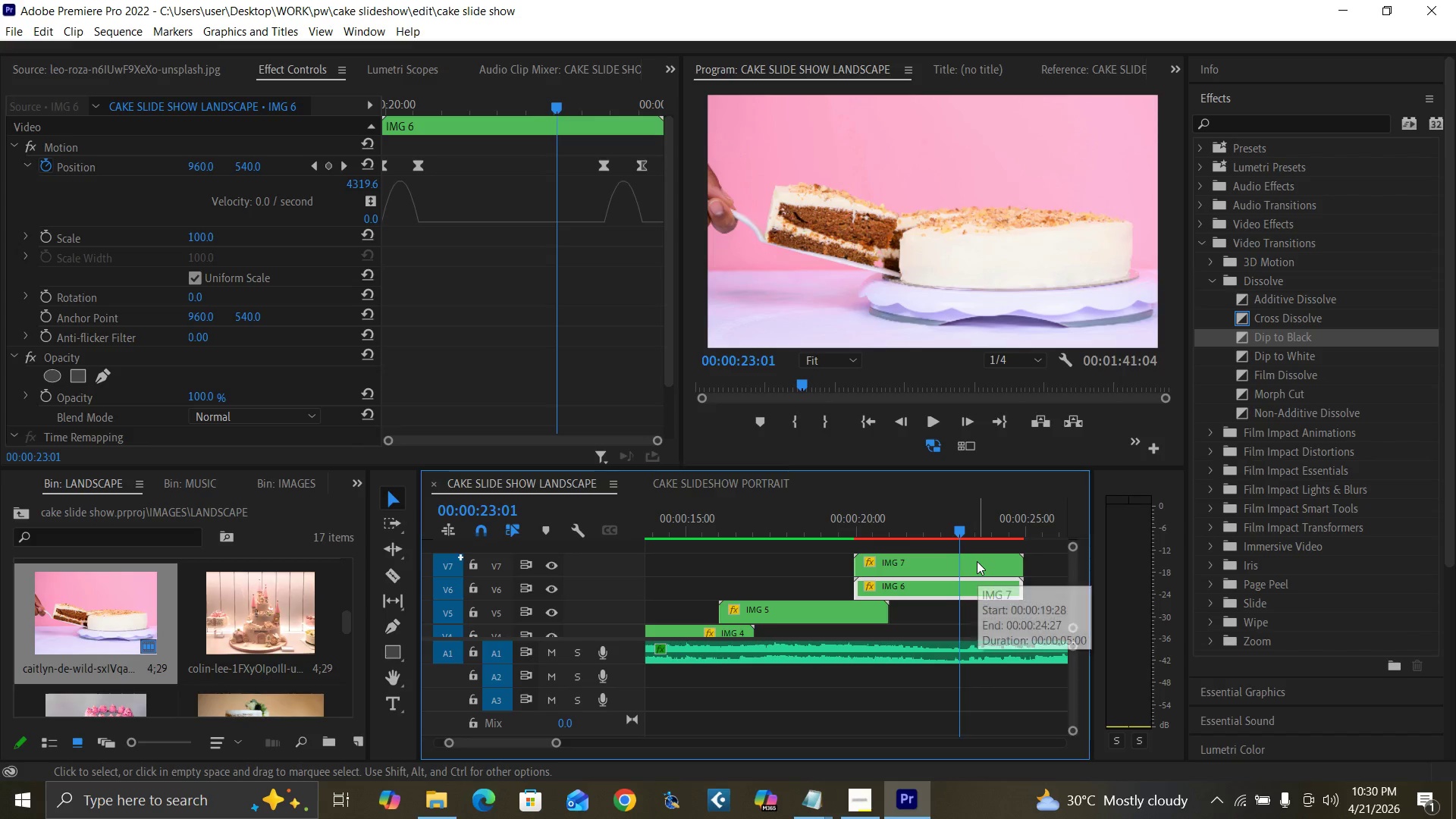 
key(ArrowRight)
 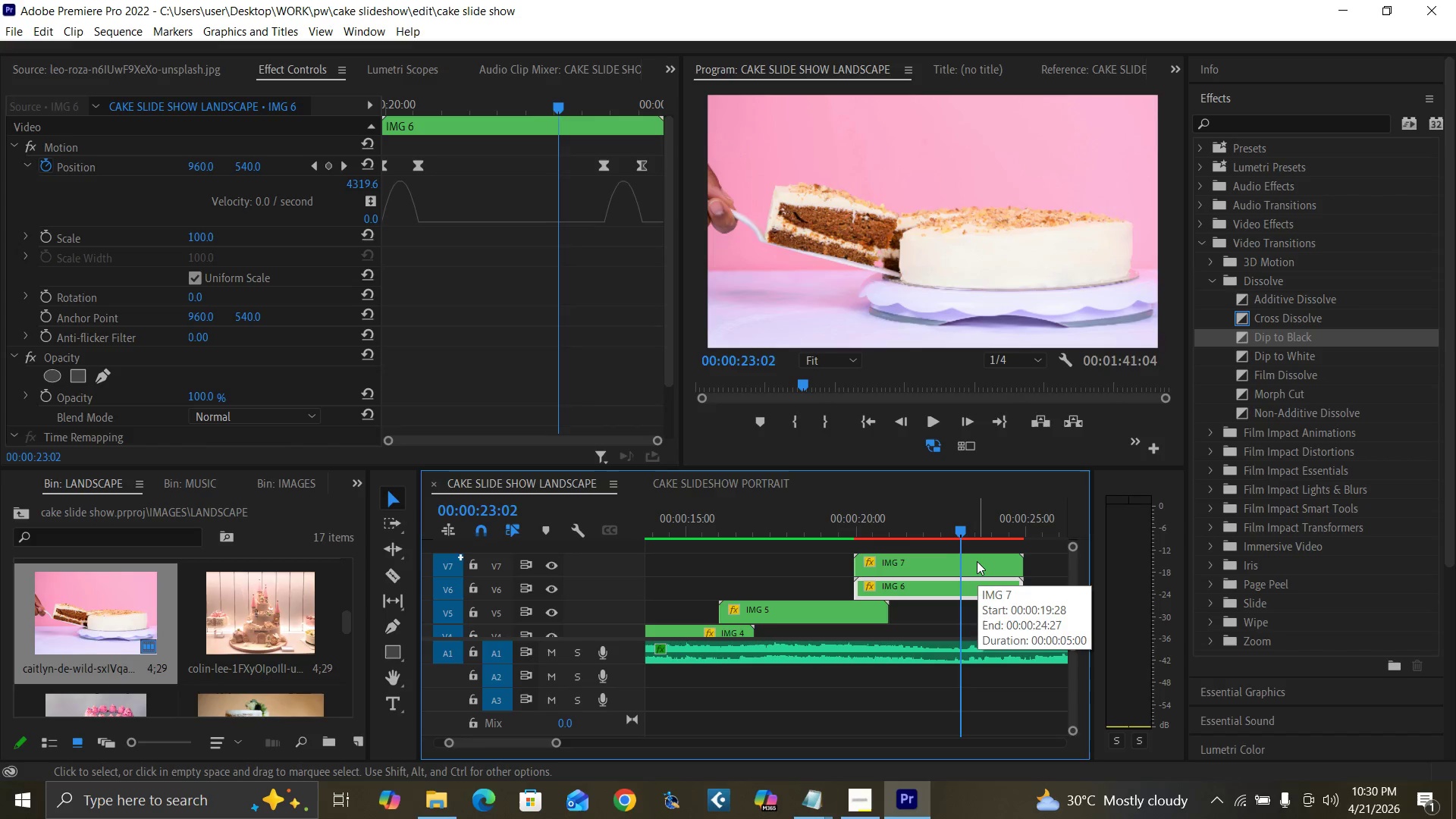 
key(ArrowRight)
 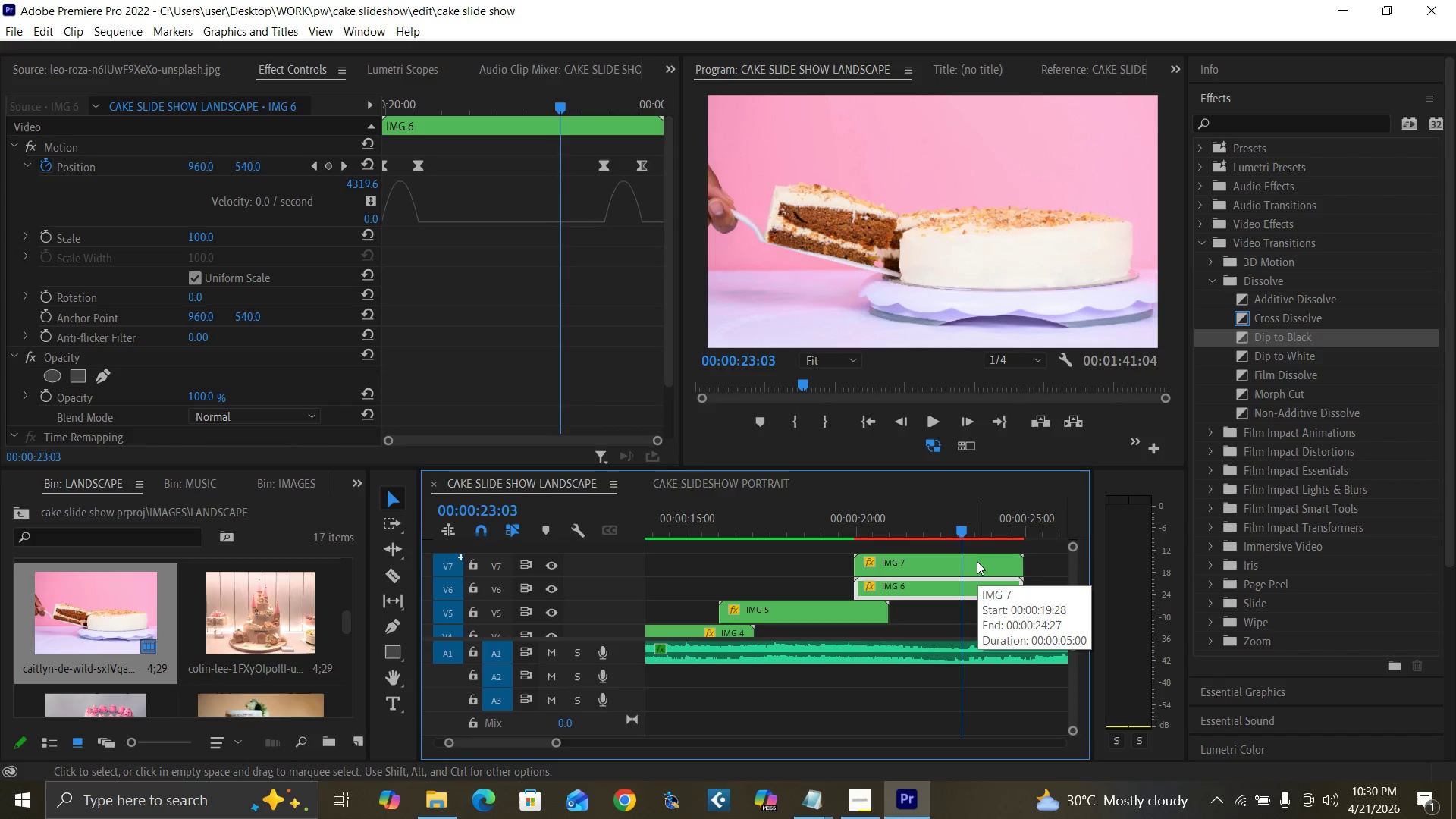 
key(ArrowRight)
 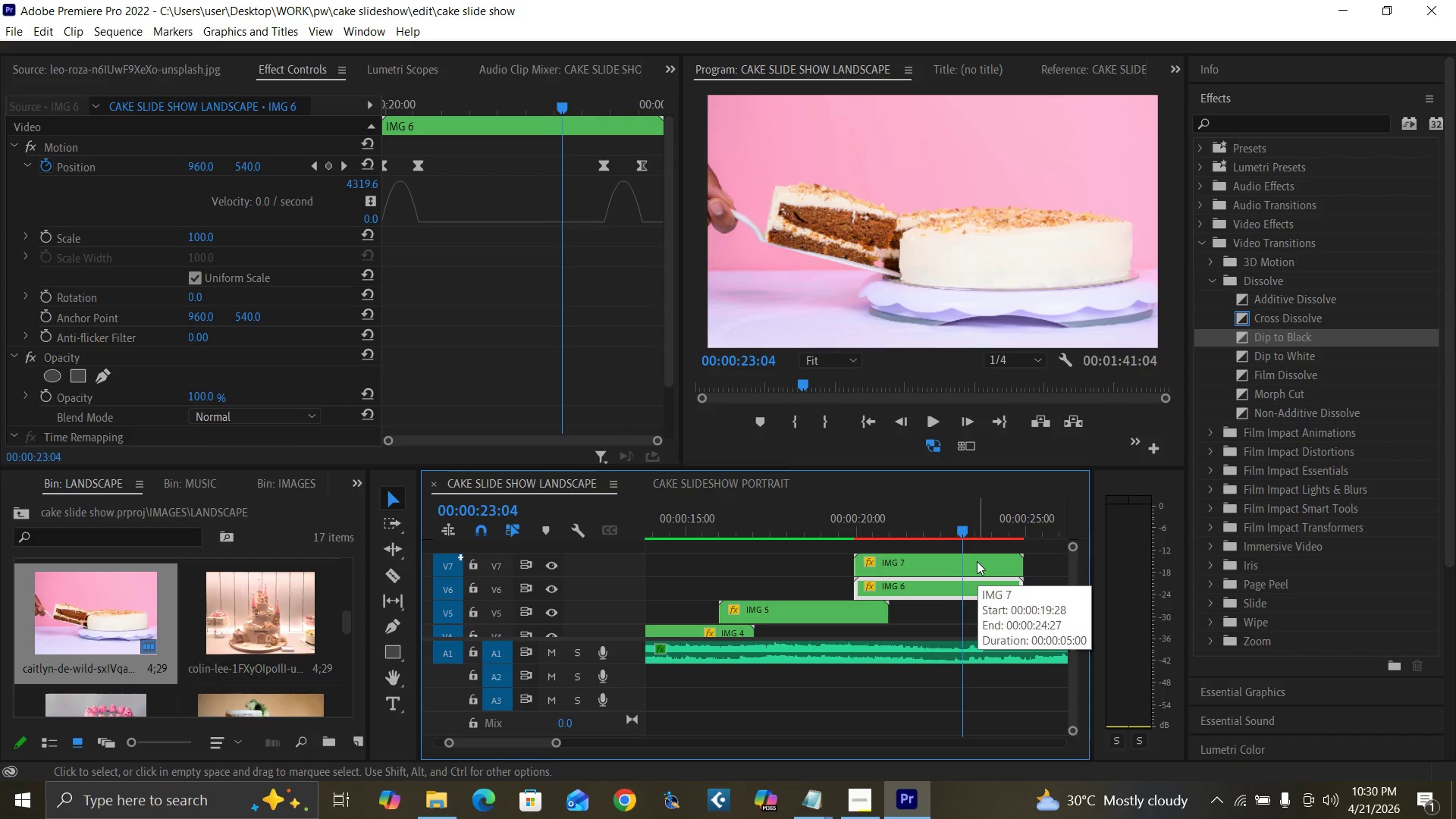 
key(ArrowRight)
 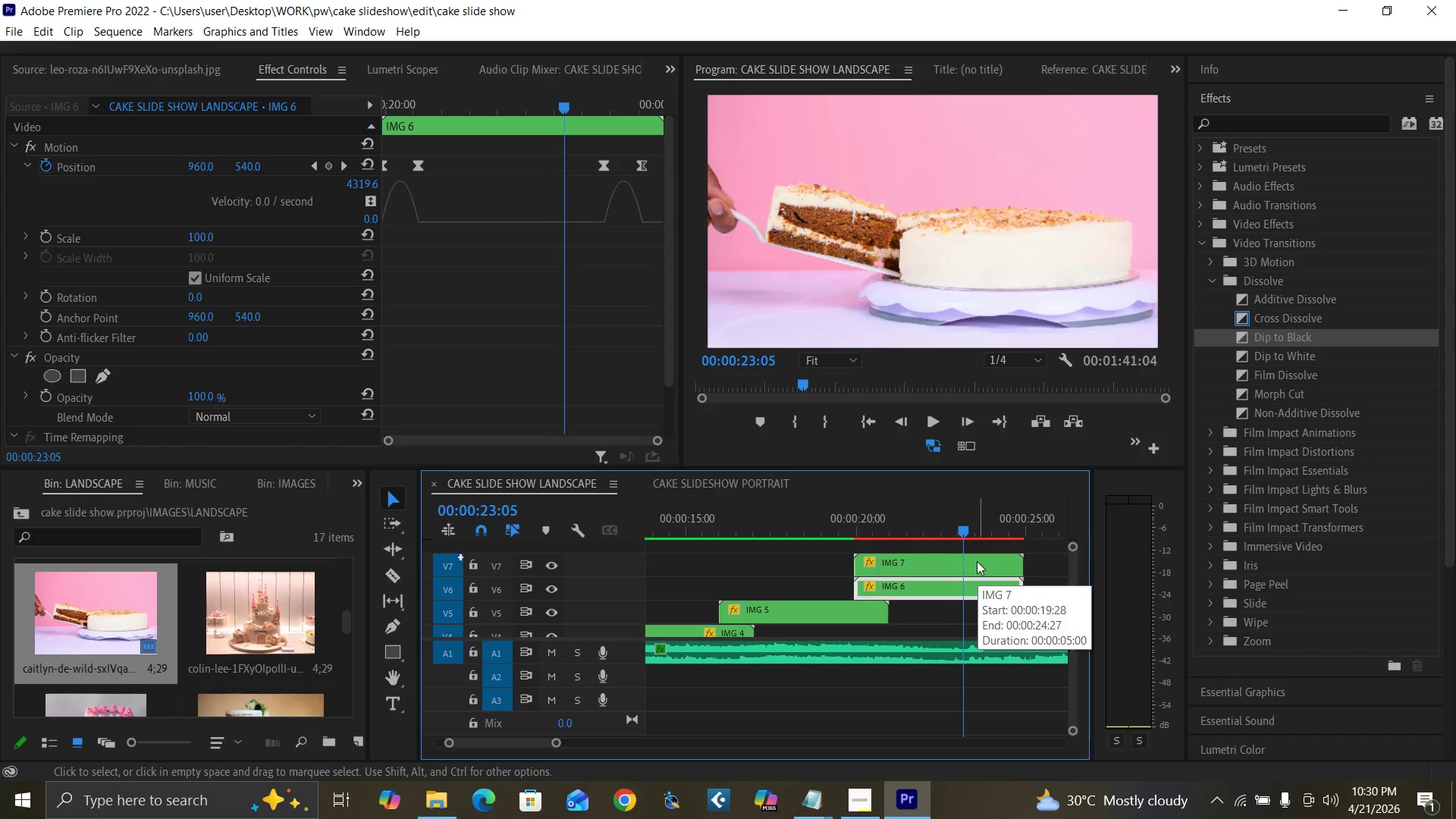 
key(ArrowRight)
 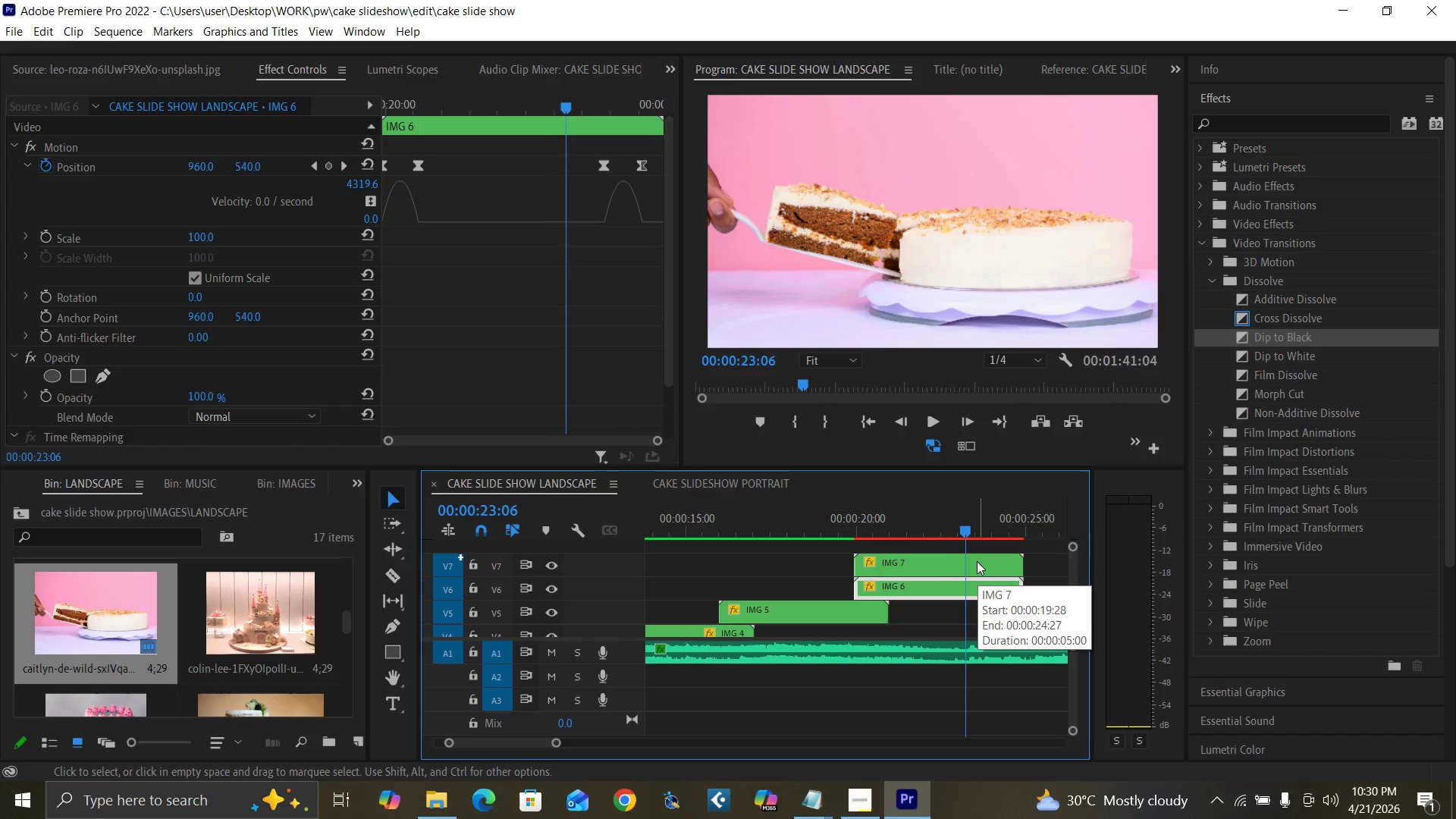 
key(ArrowRight)
 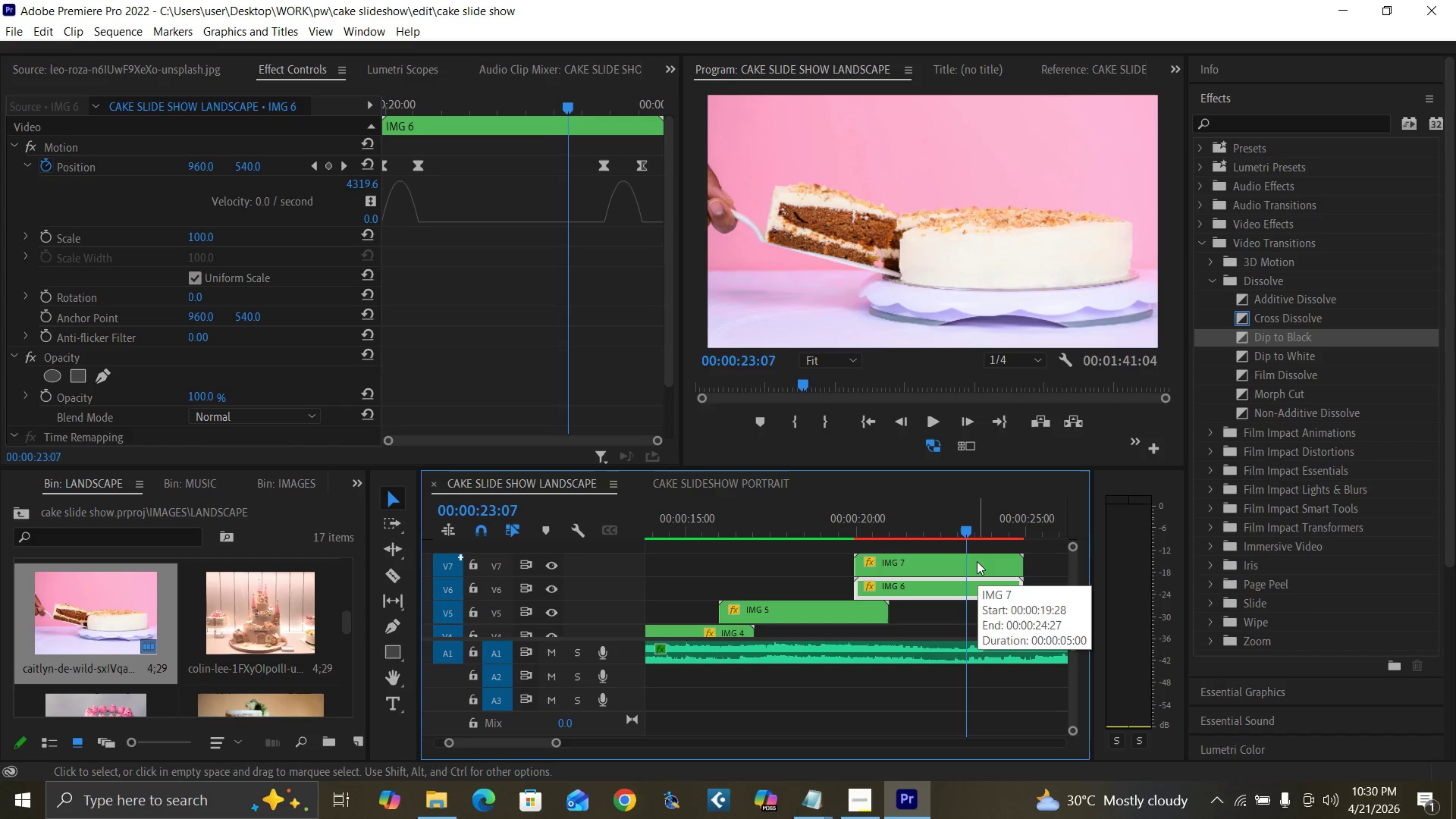 
key(ArrowRight)
 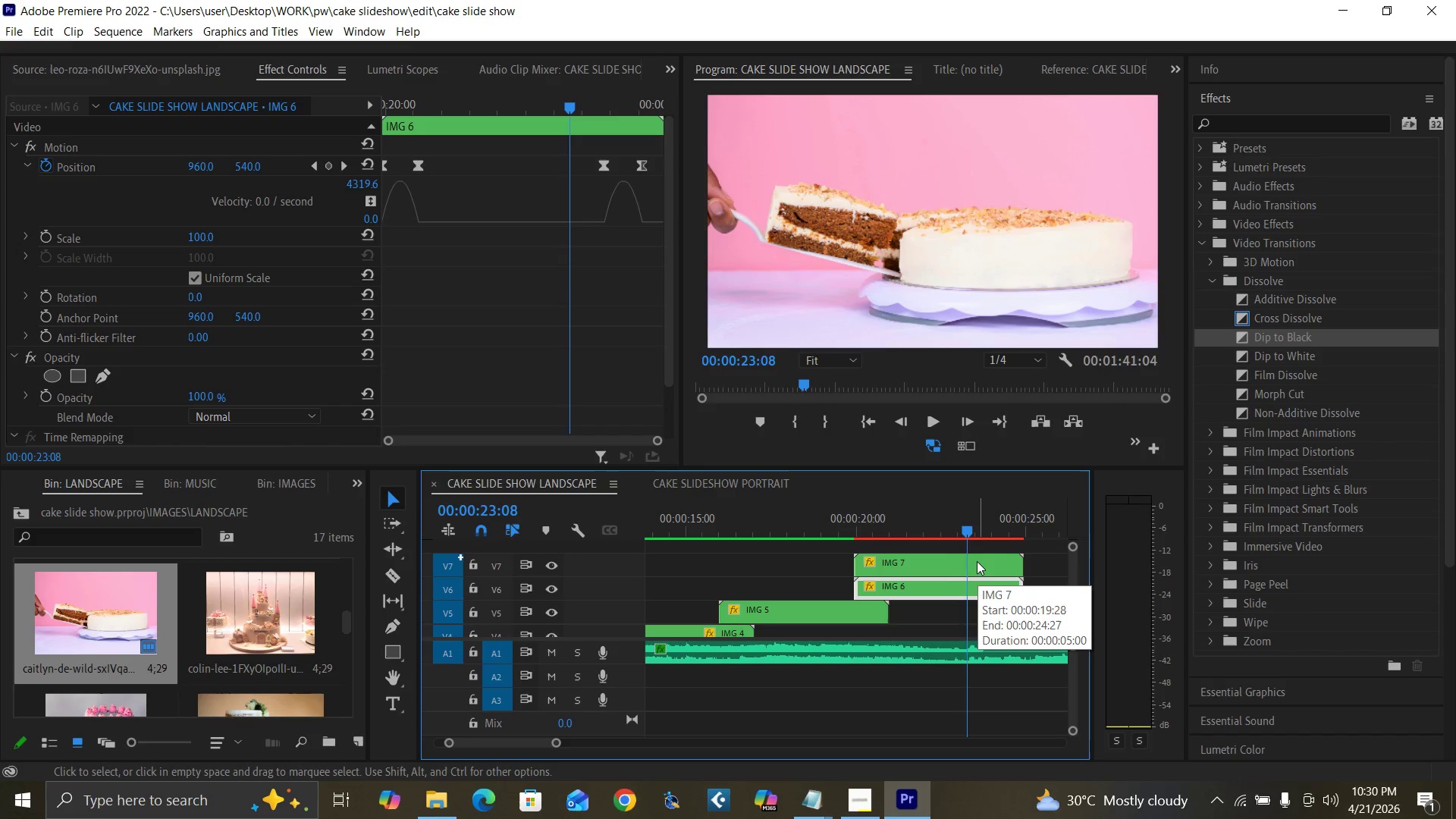 
key(ArrowRight)
 